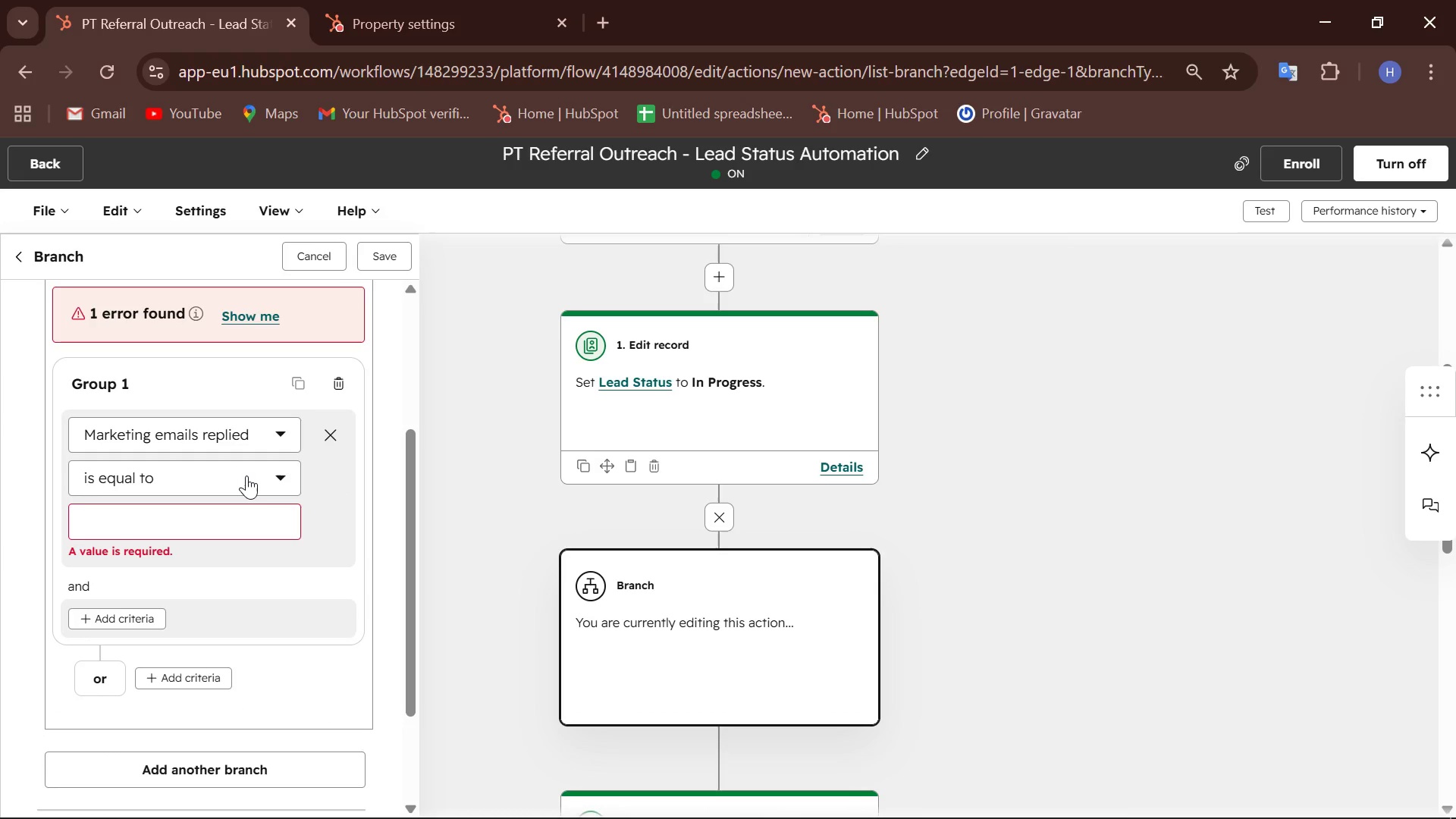 
left_click([277, 469])
 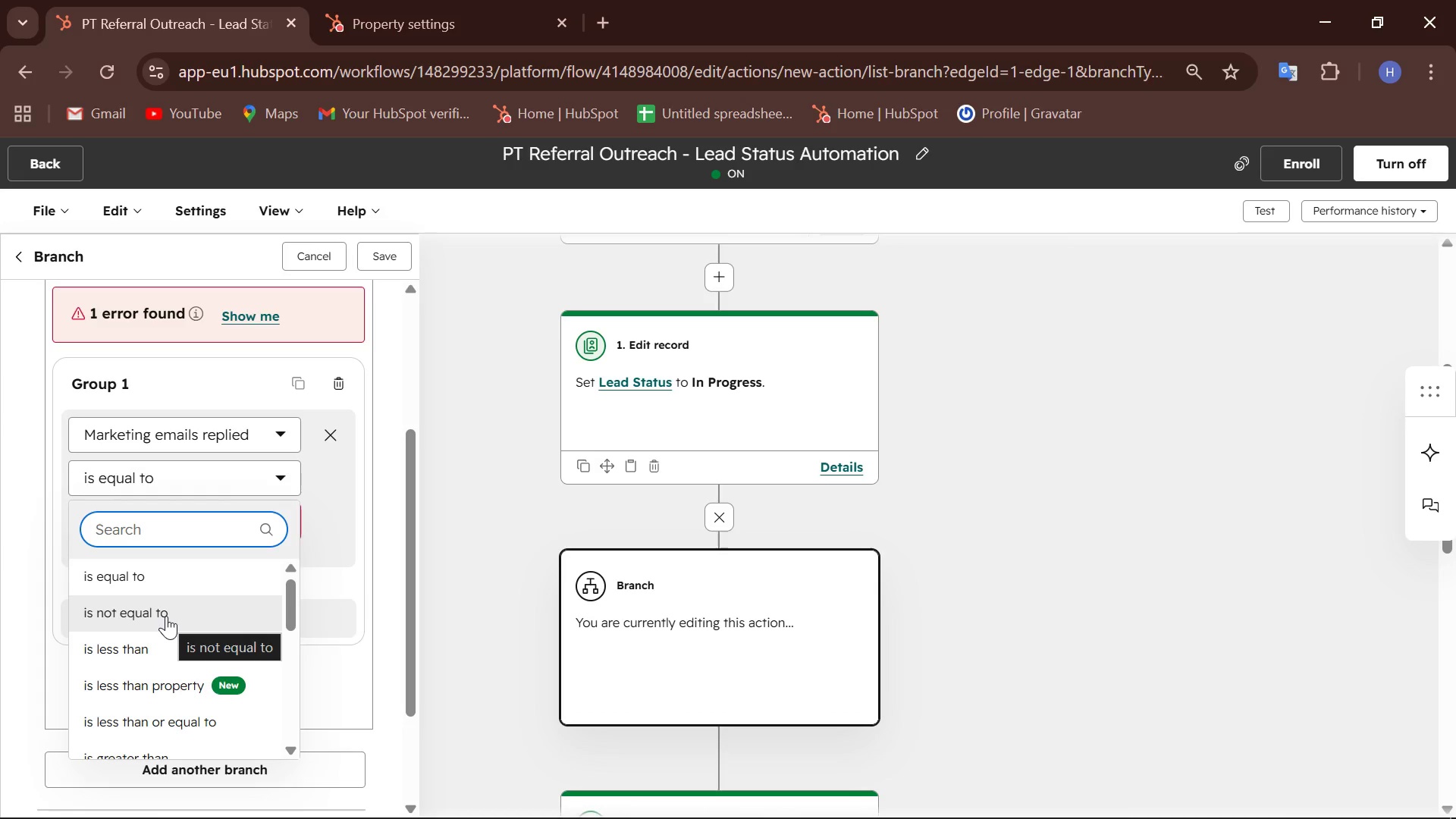 
scroll: coordinate [166, 616], scroll_direction: down, amount: 2.0
 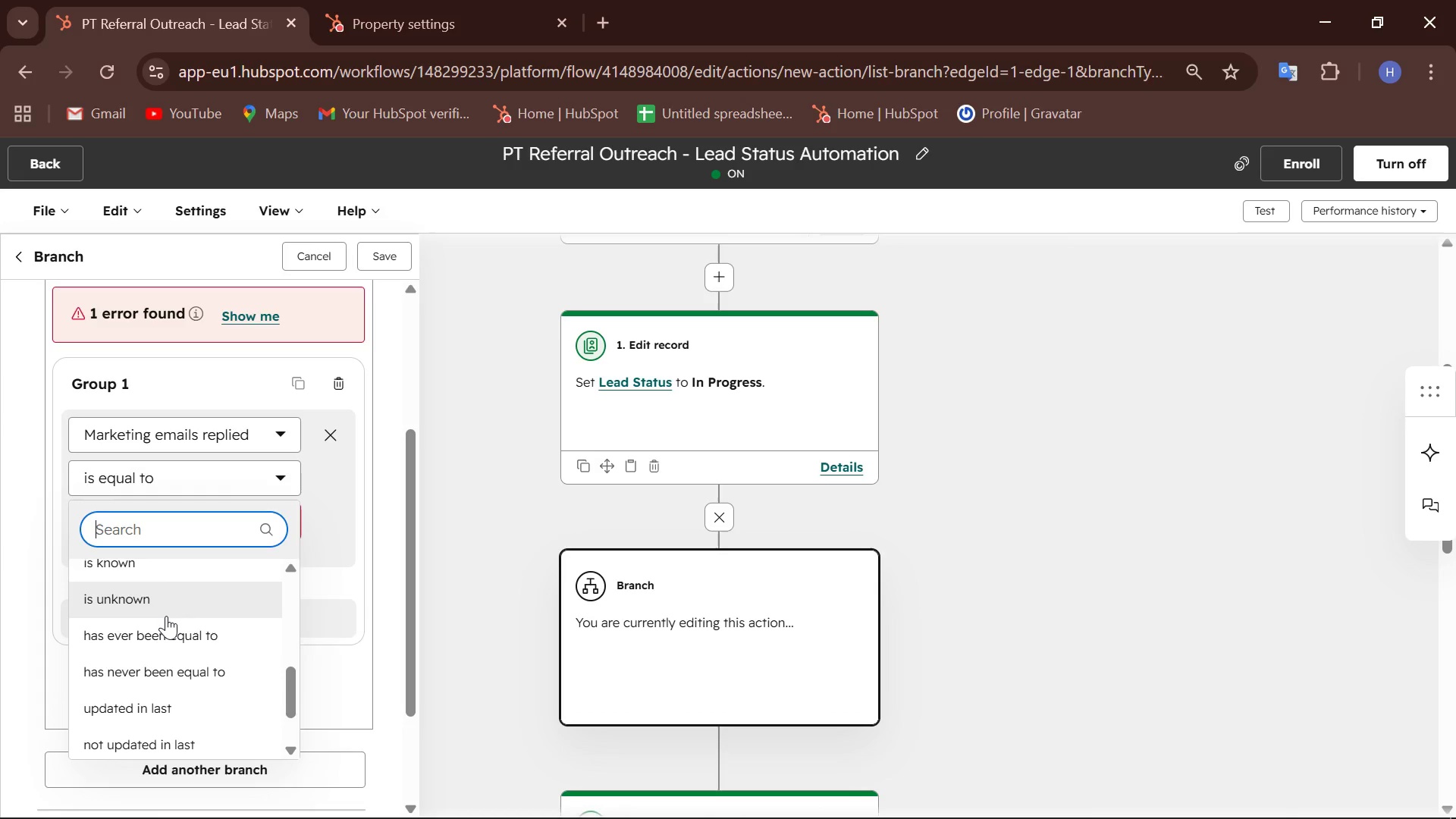 
scroll: coordinate [166, 615], scroll_direction: up, amount: 2.0
 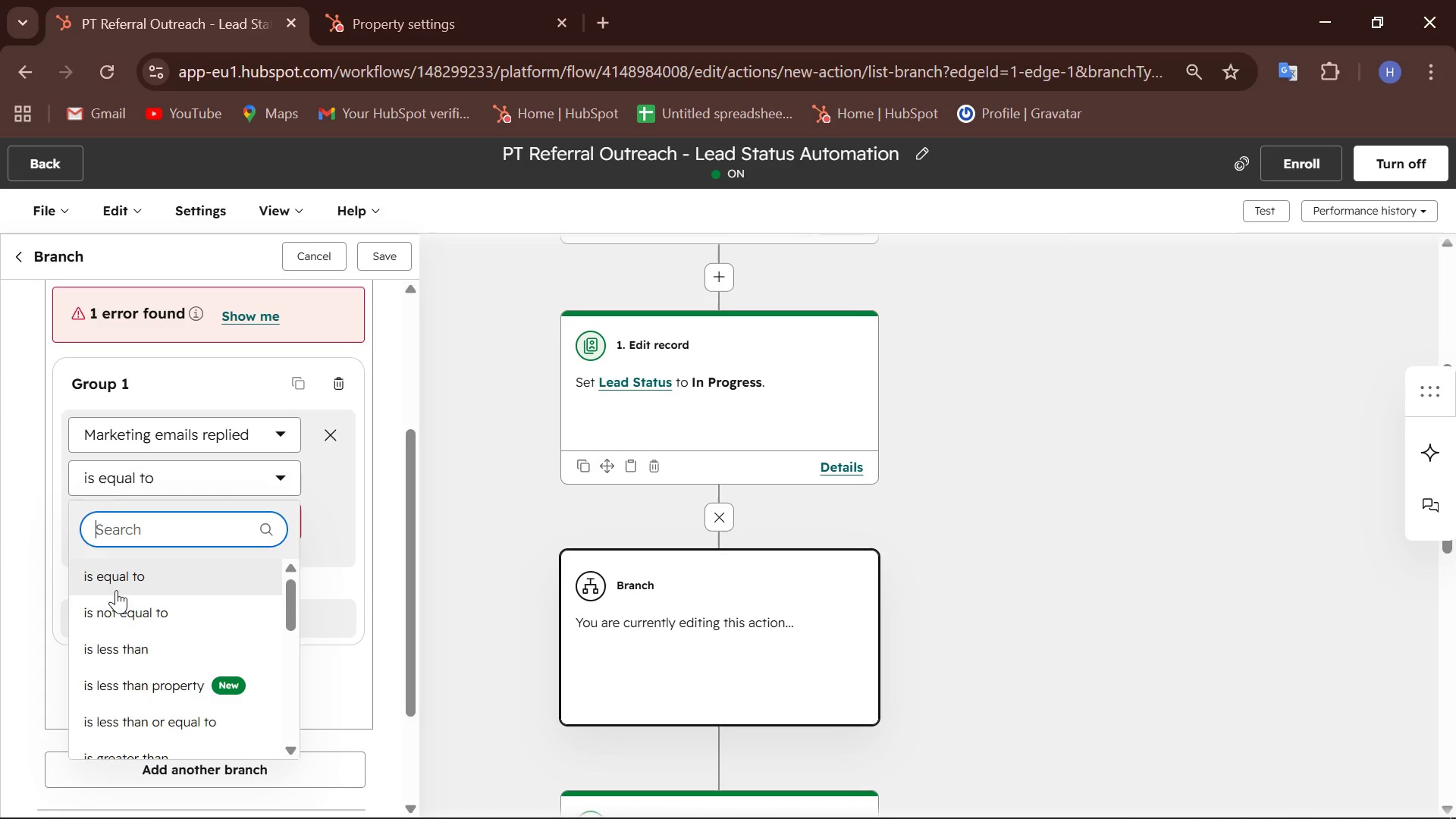 
left_click([122, 579])
 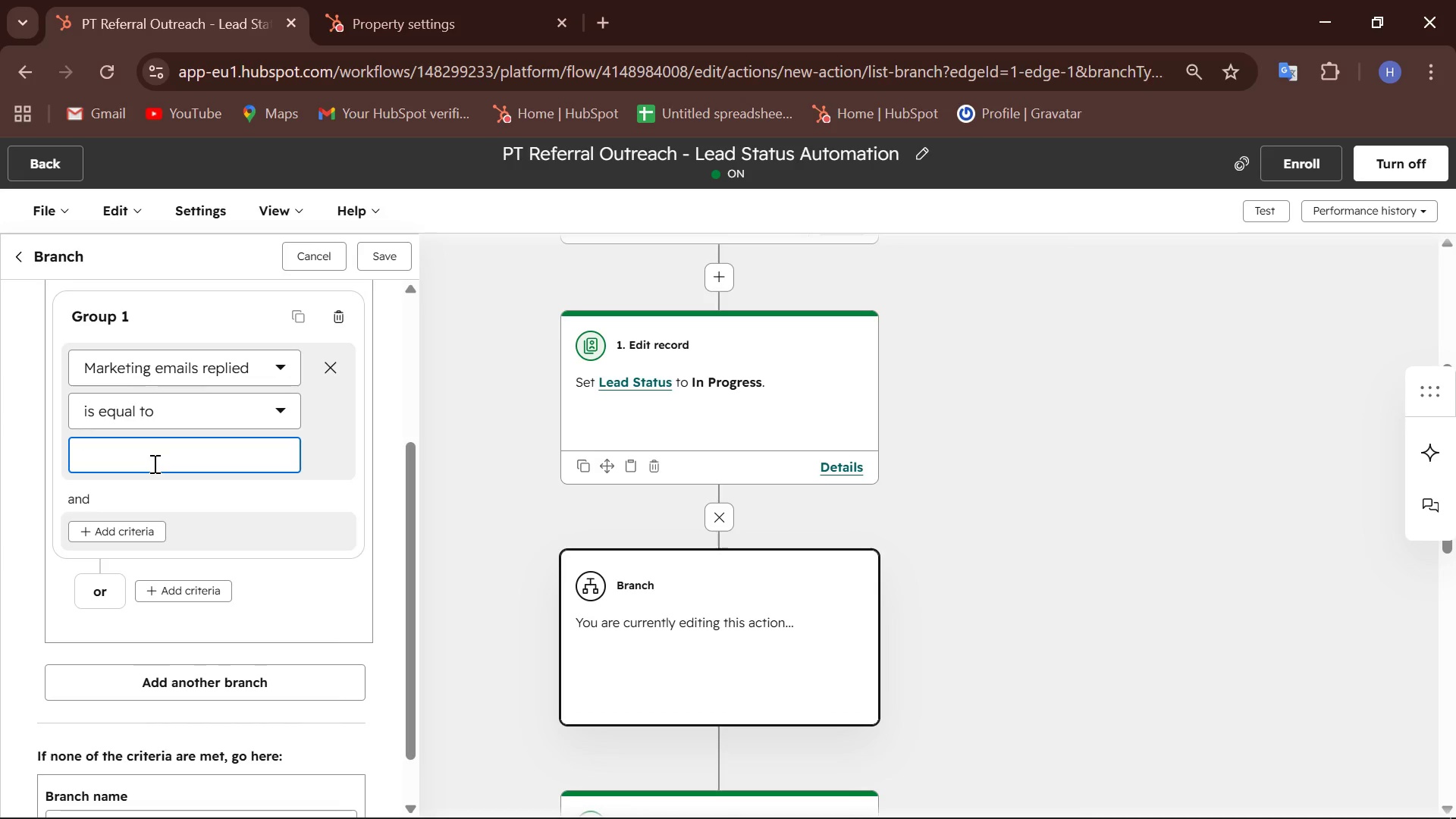 
wait(6.2)
 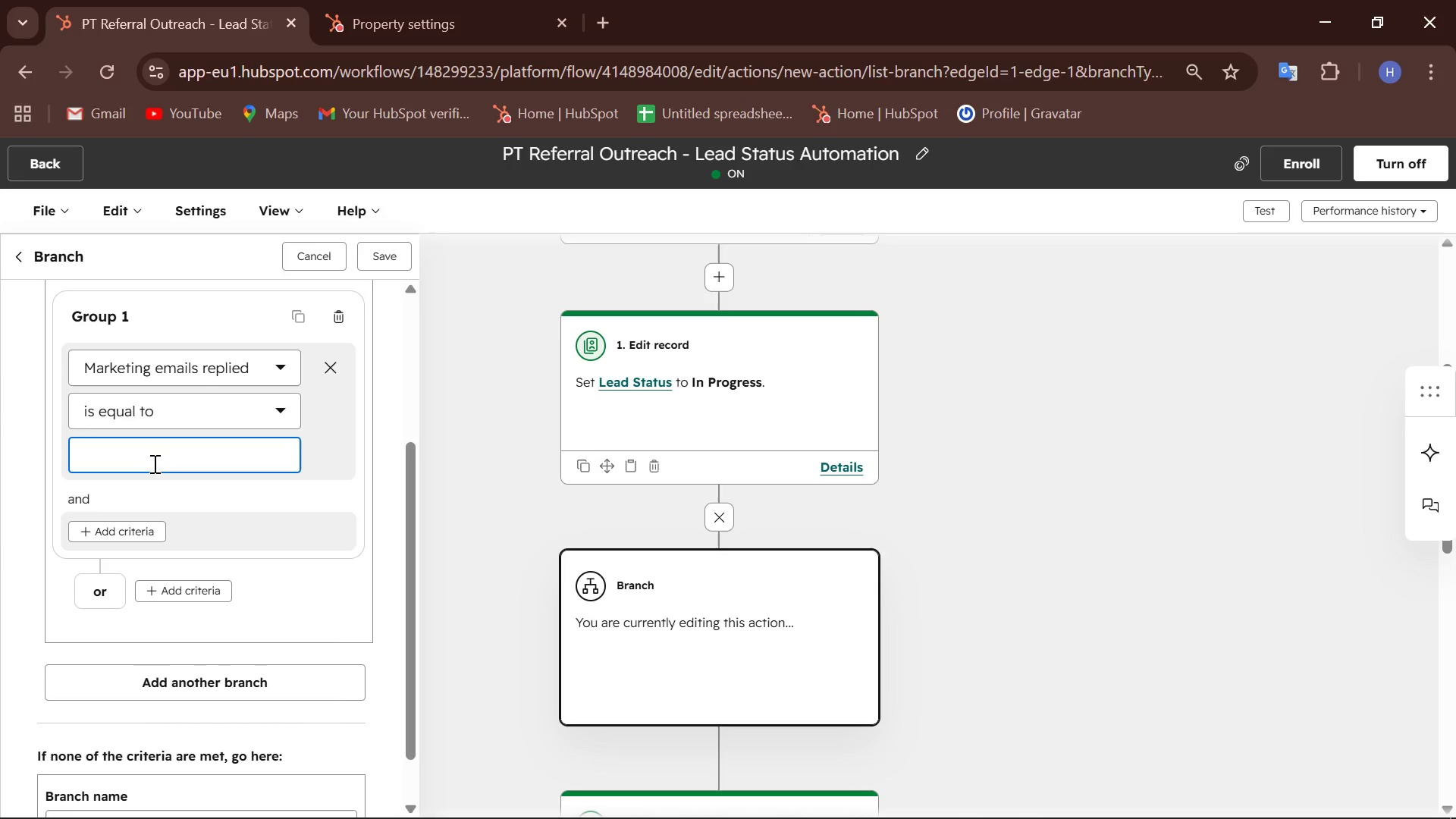 
type(connected)
 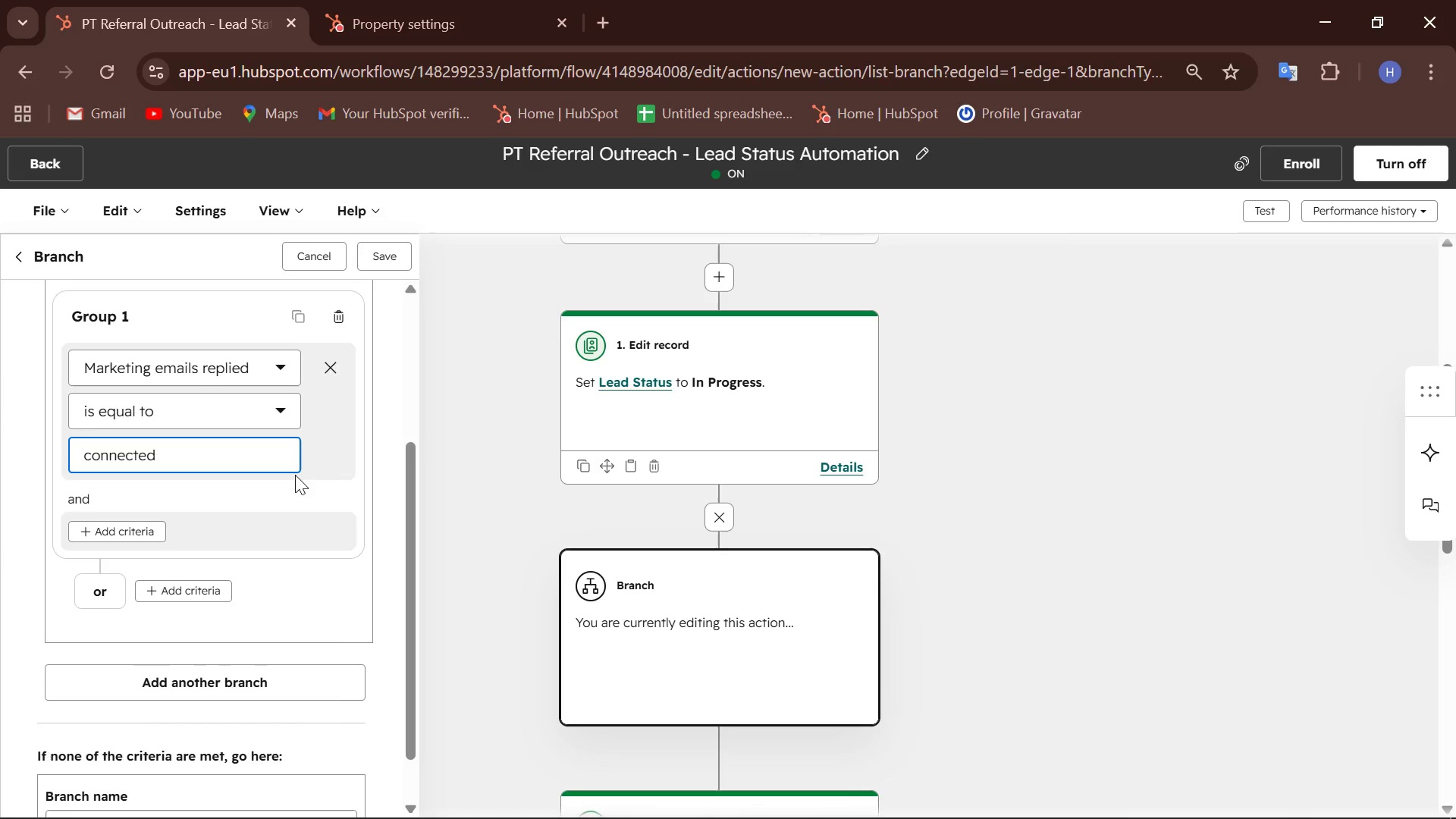 
left_click([283, 488])
 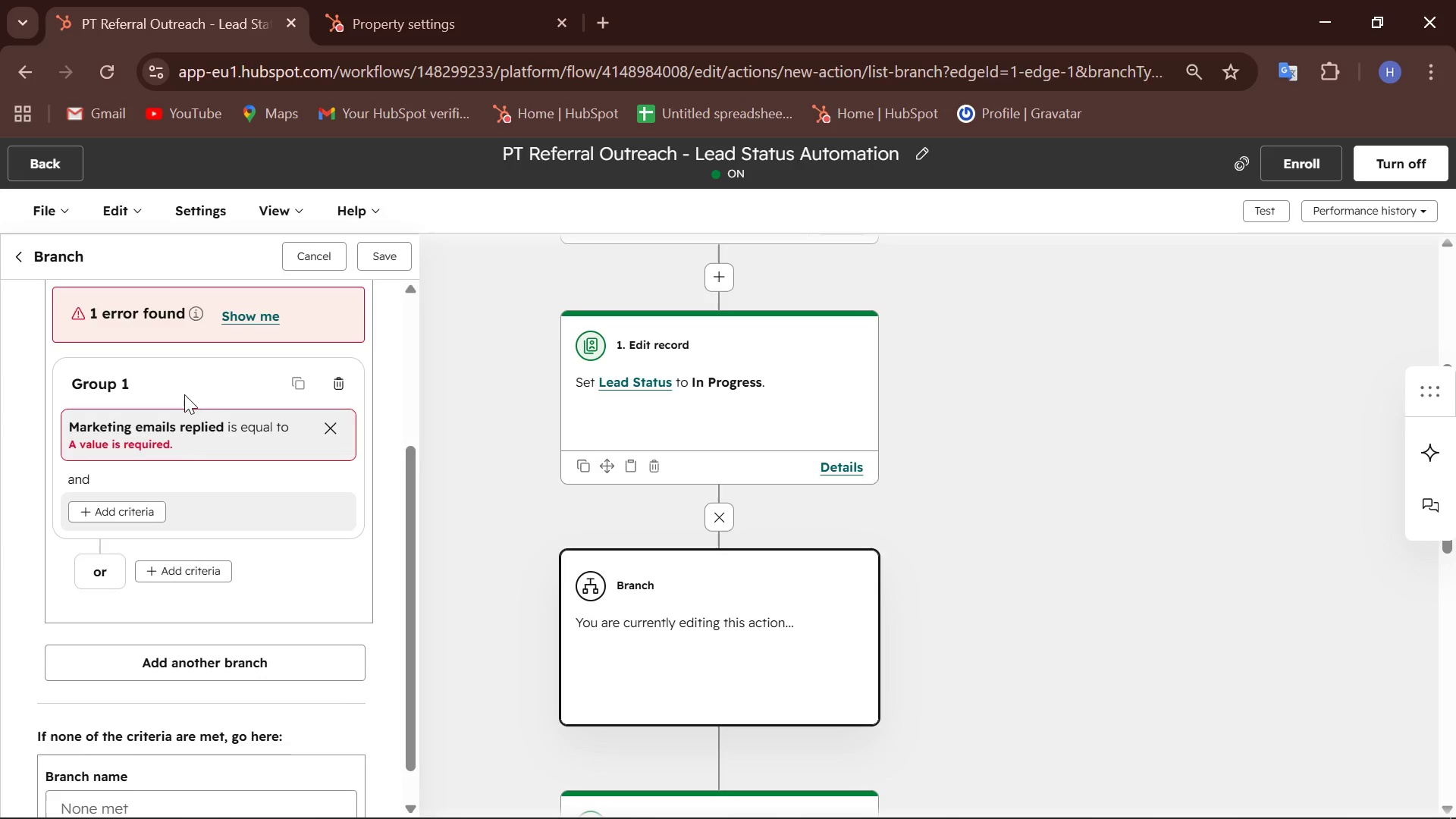 
left_click([213, 448])
 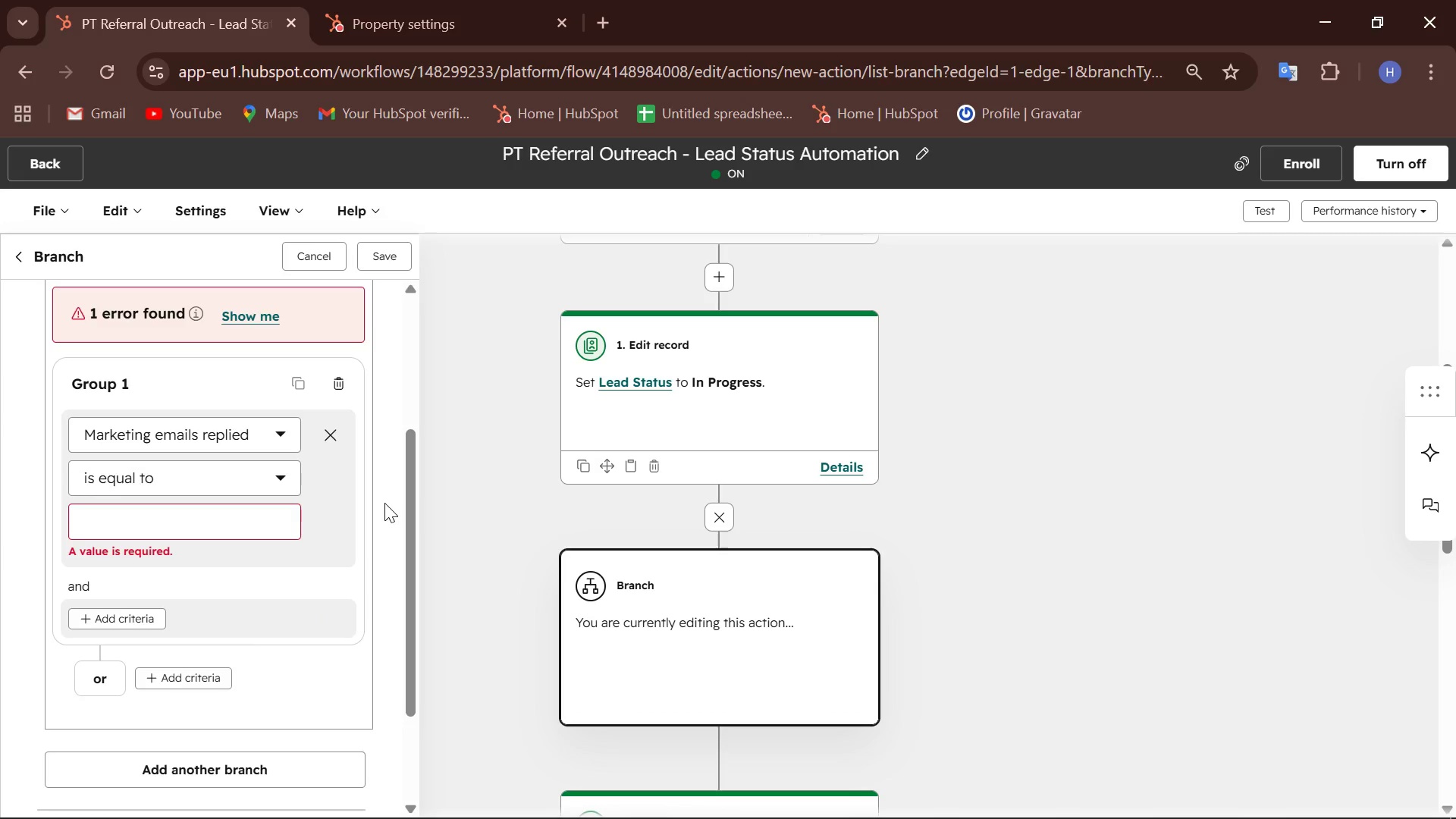 
wait(54.3)
 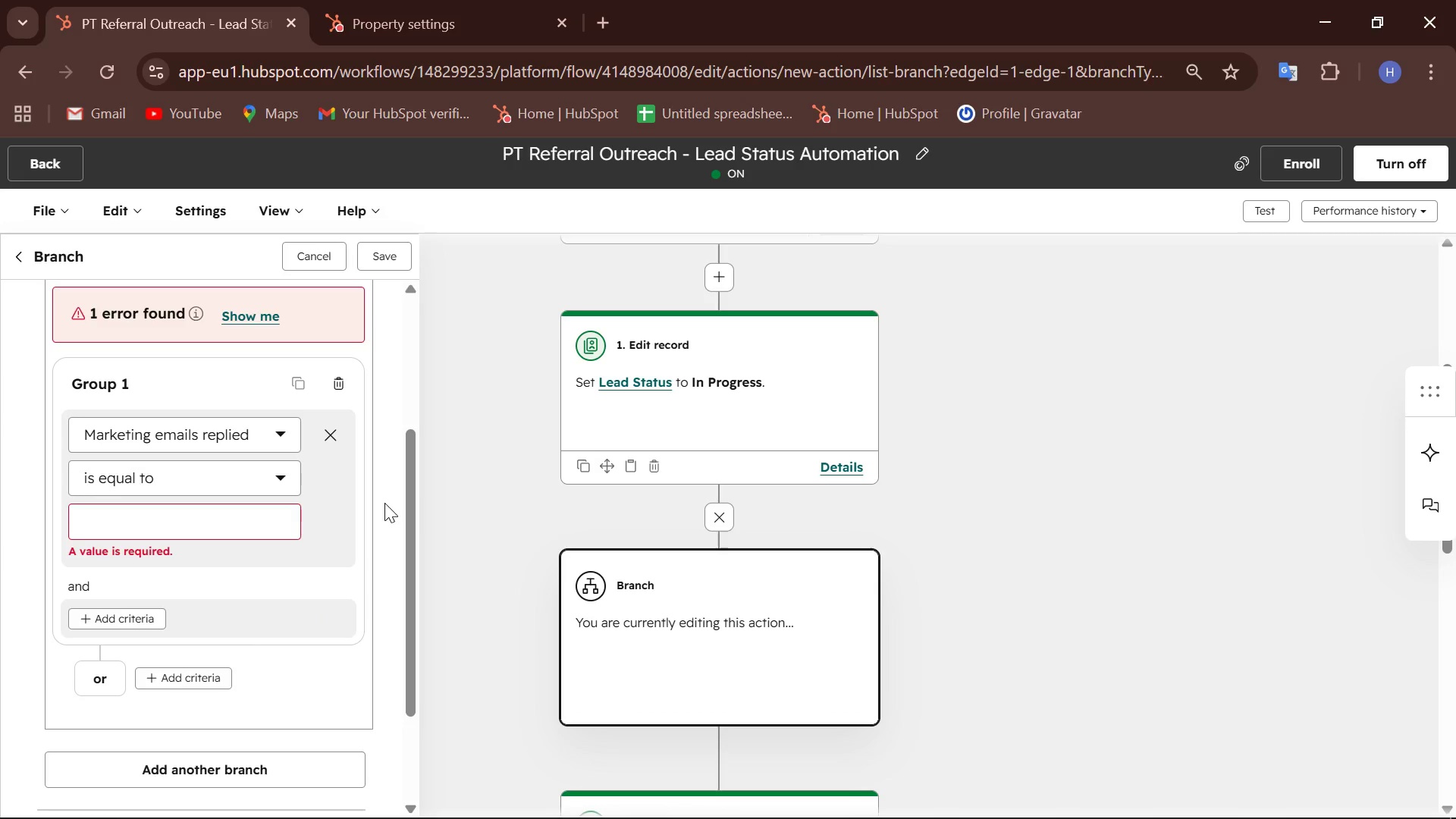 
left_click([263, 433])
 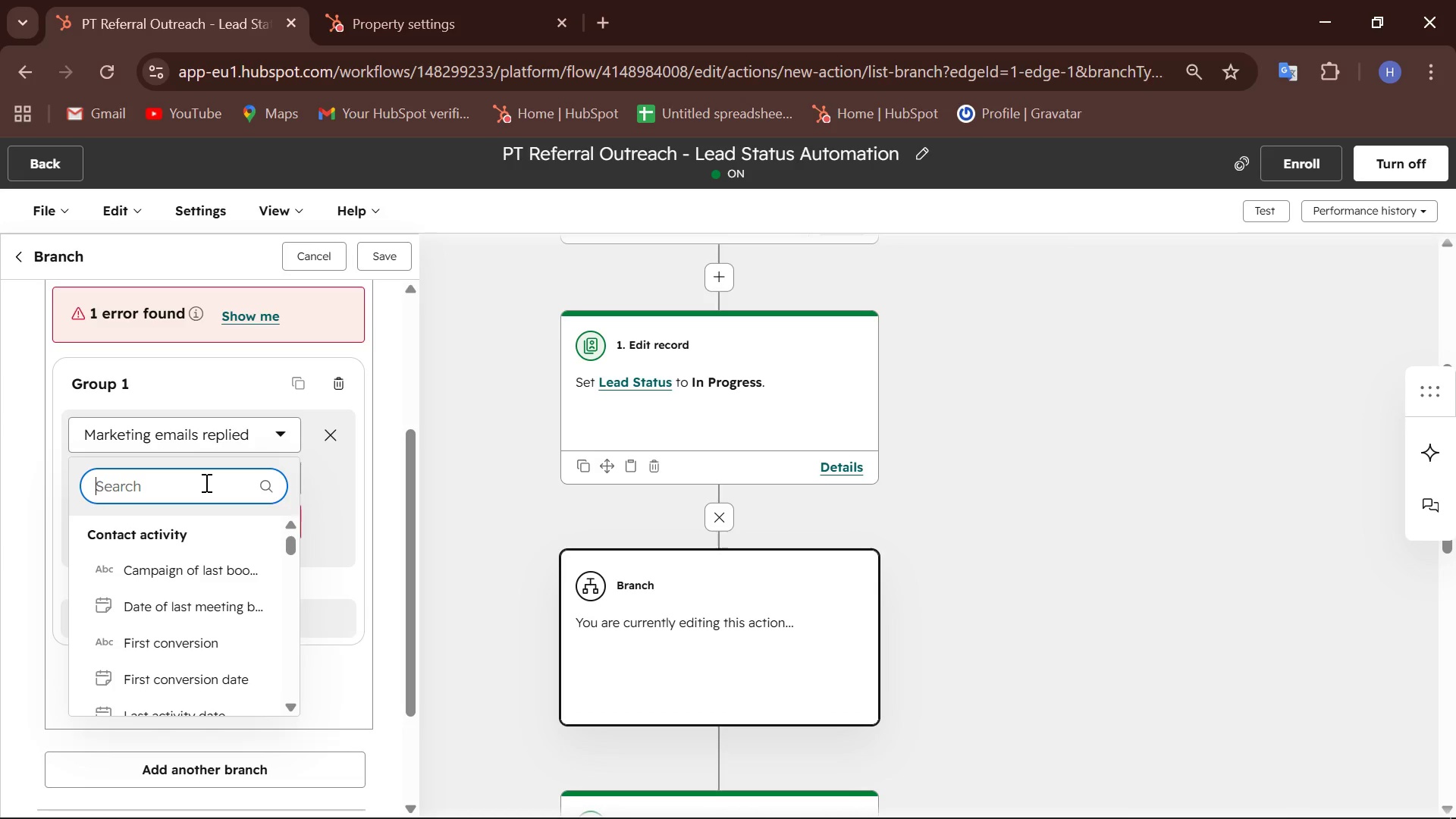 
type(contact has)
key(Backspace)
key(Backspace)
key(Backspace)
 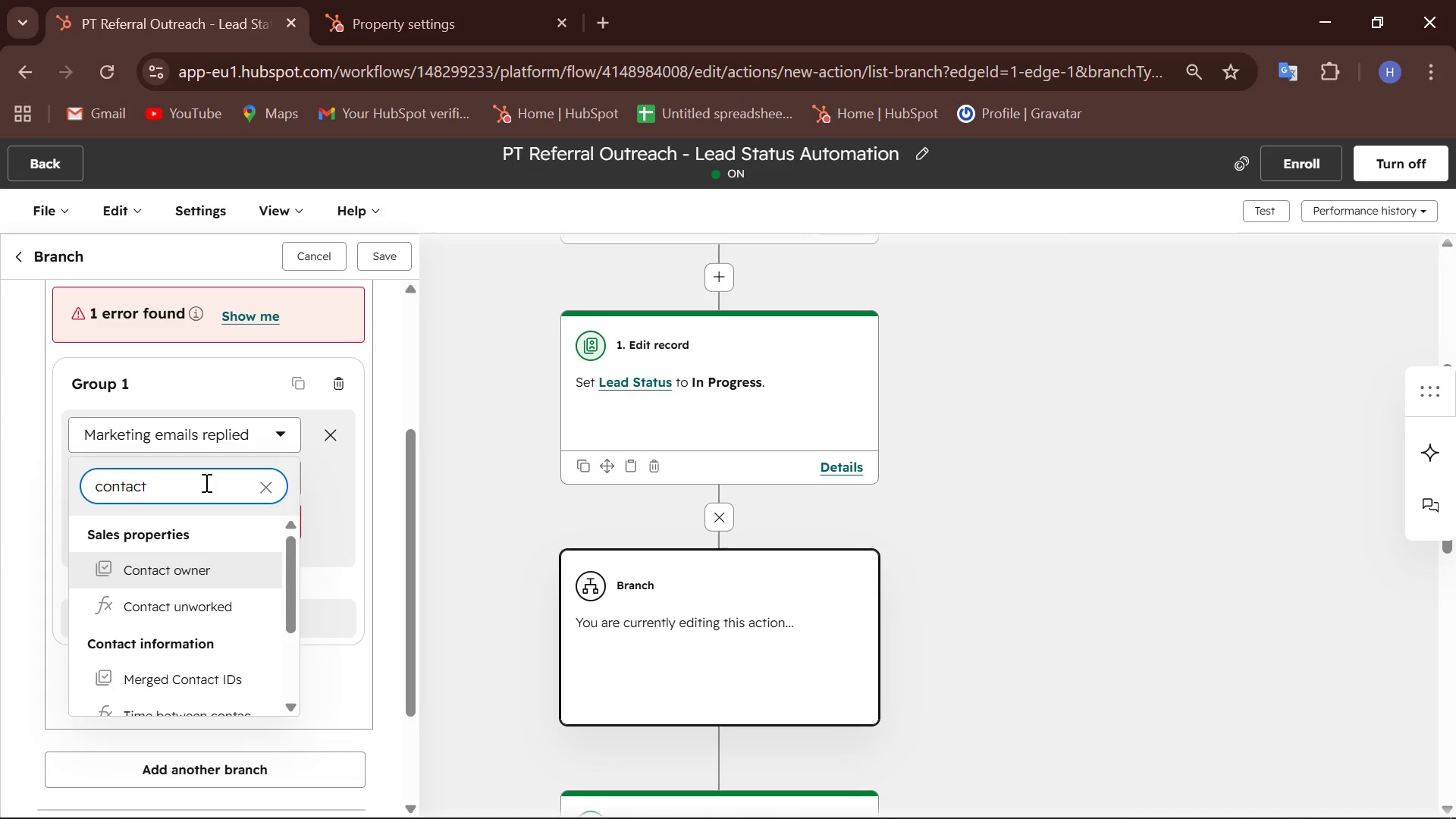 
wait(24.38)
 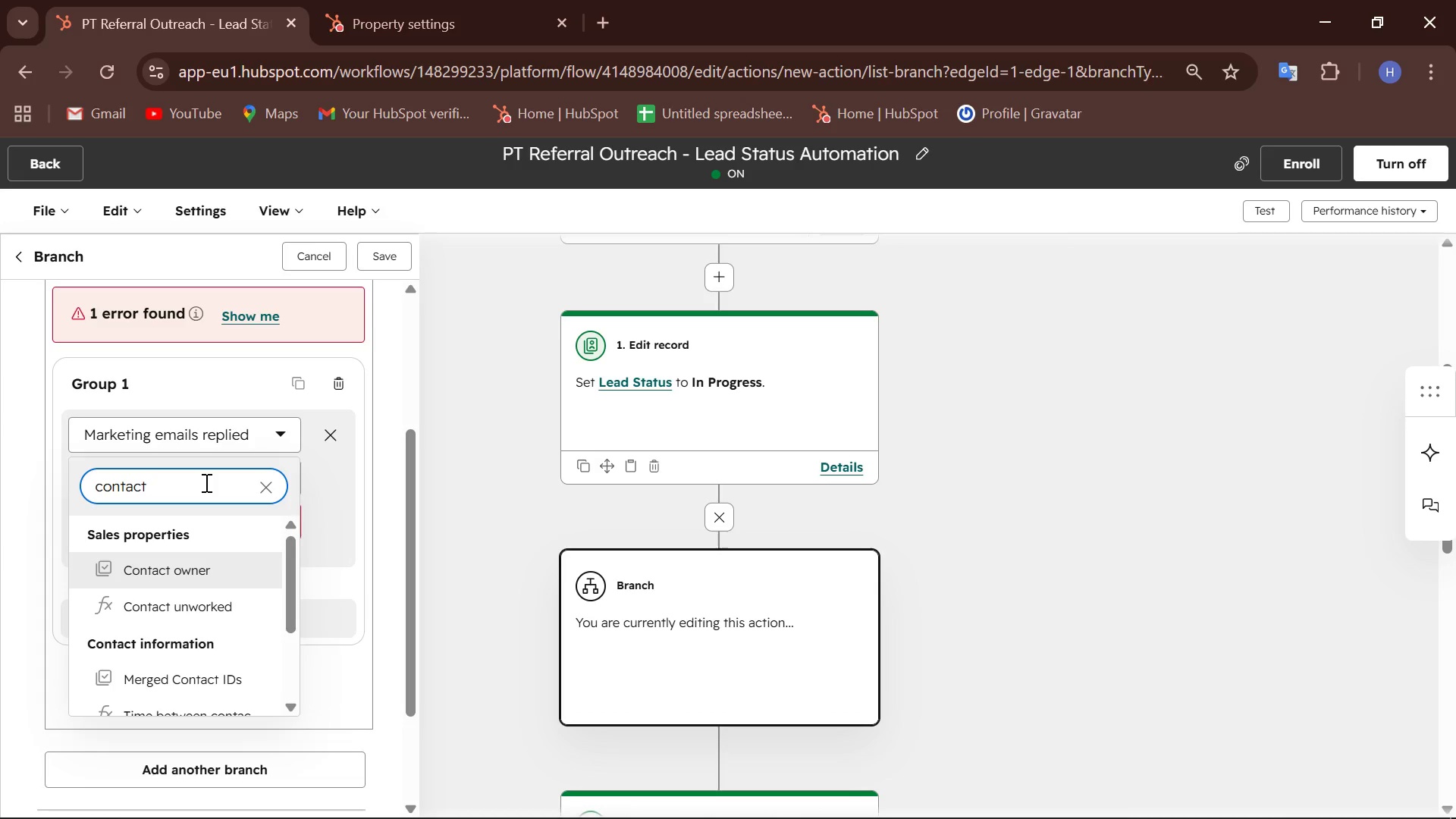 
left_click([271, 493])
 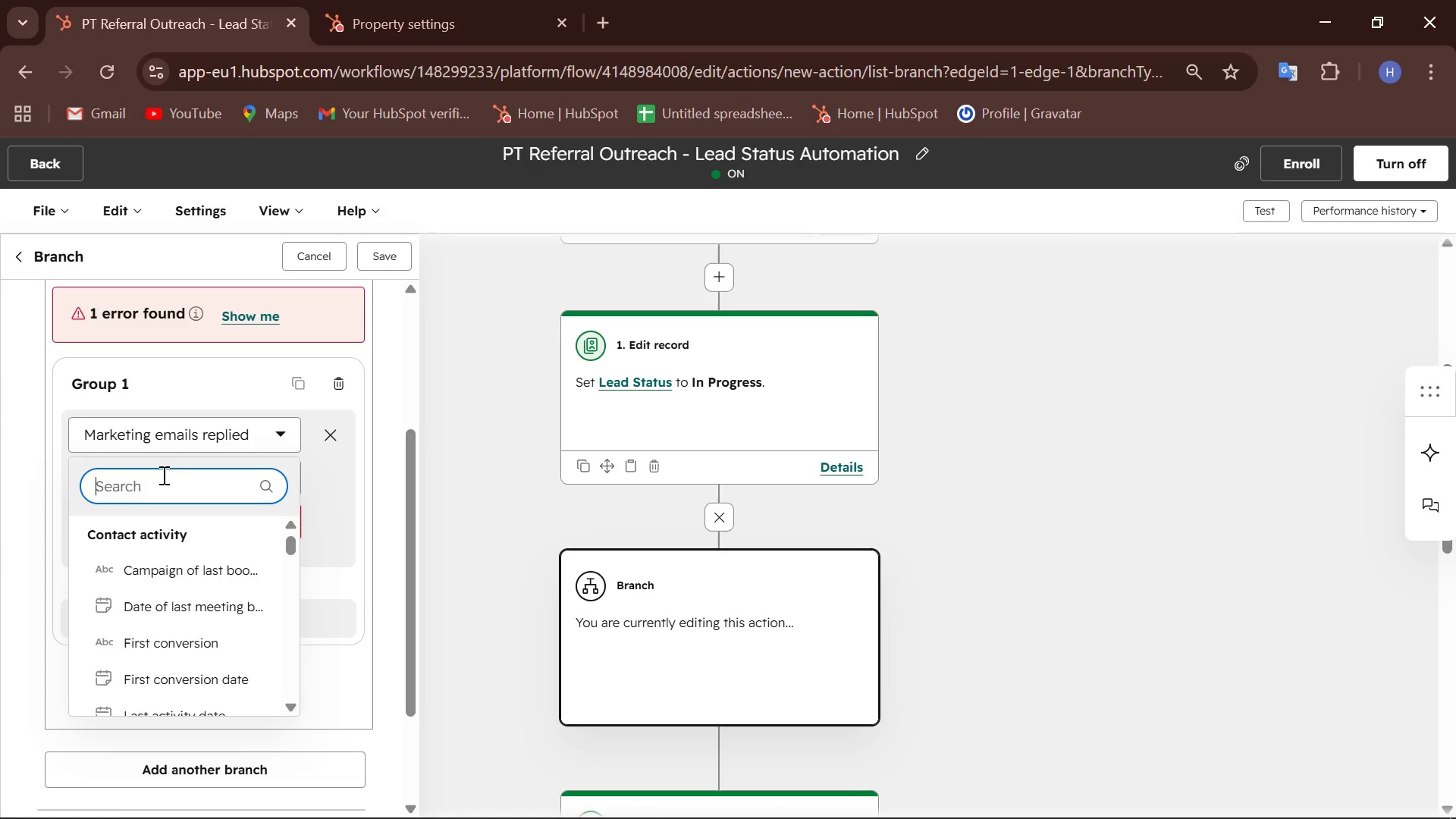 
type(marke)
 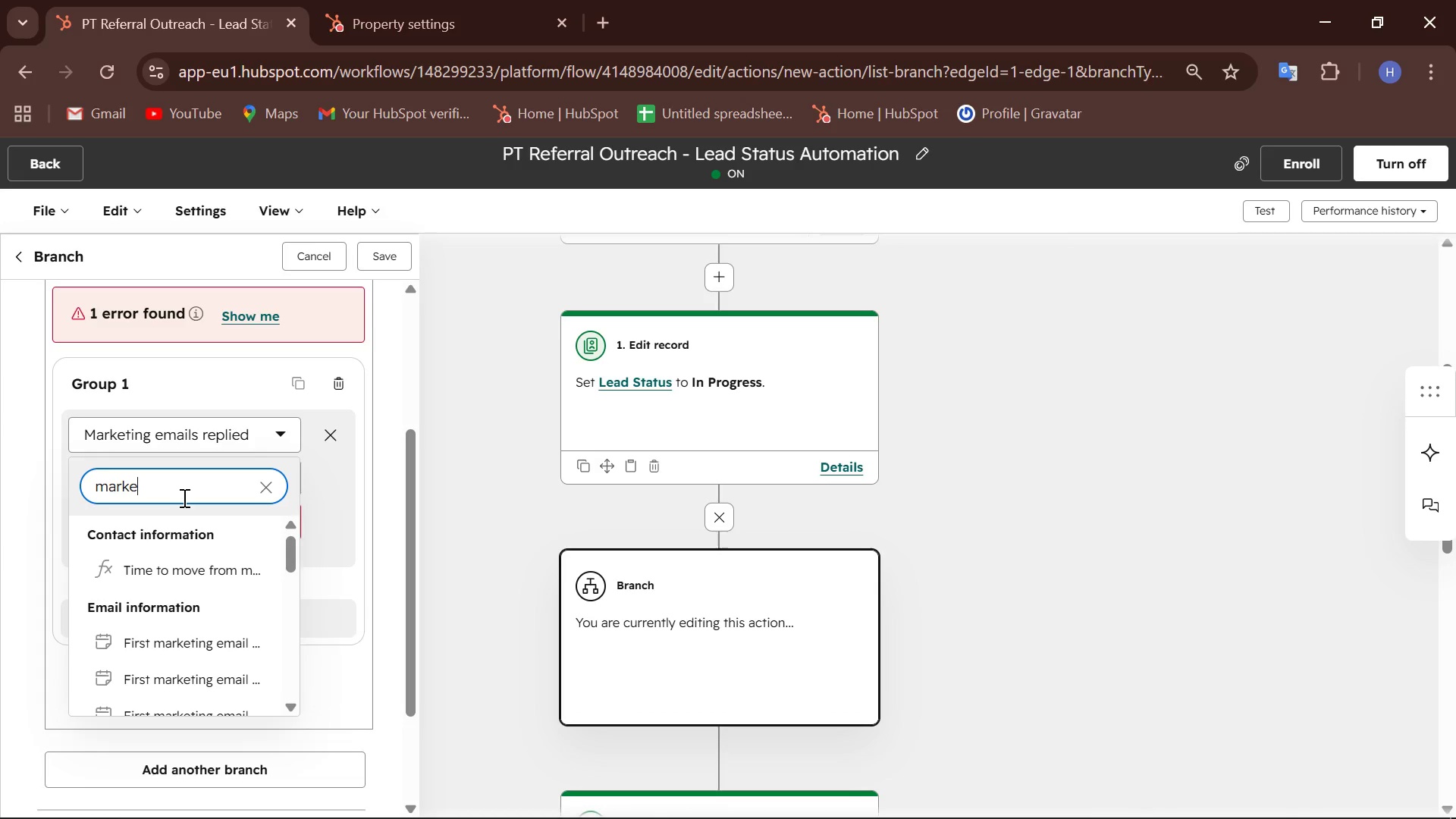 
type(ting email re)
 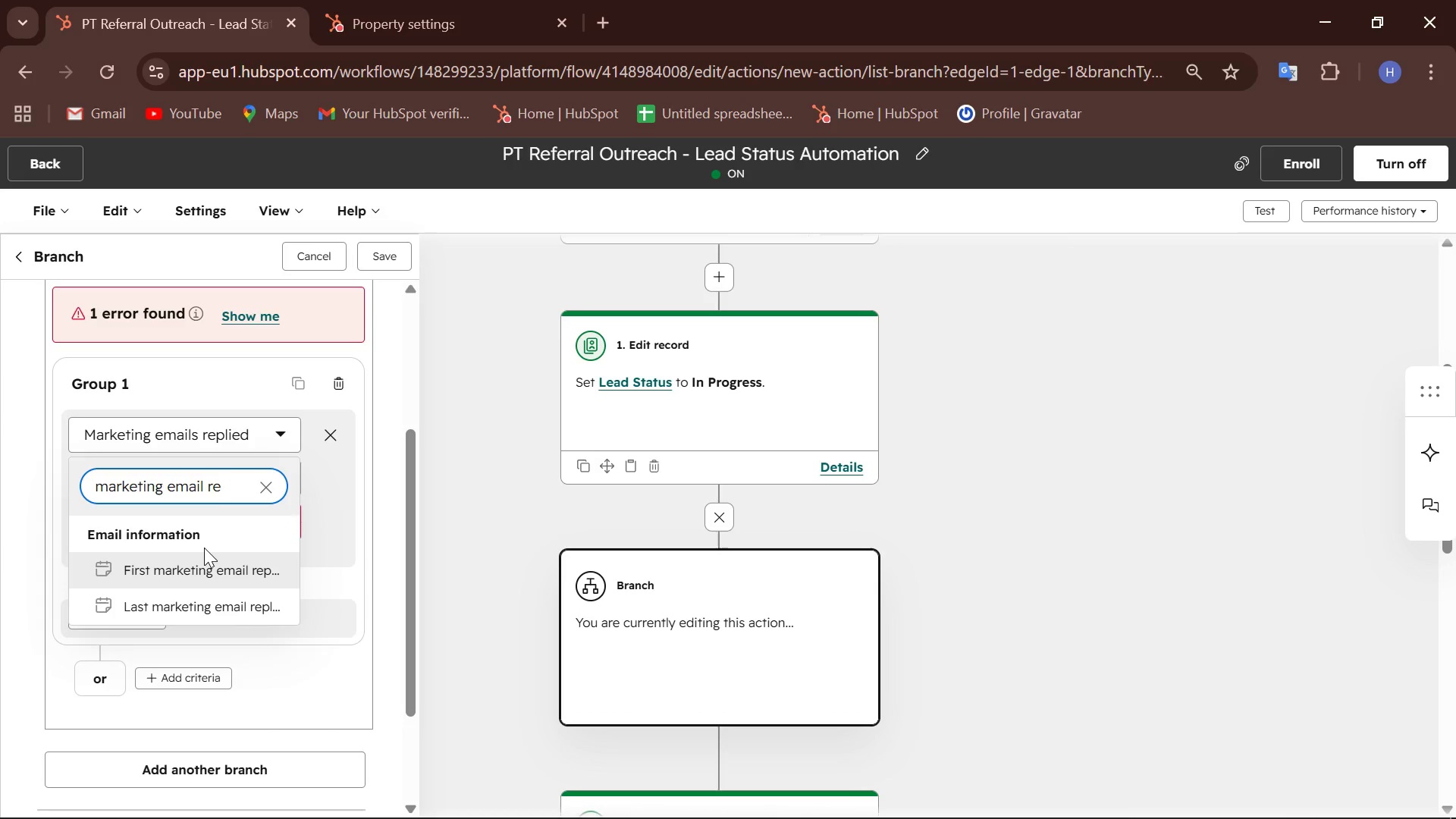 
type(plai)
key(Backspace)
type(r)
 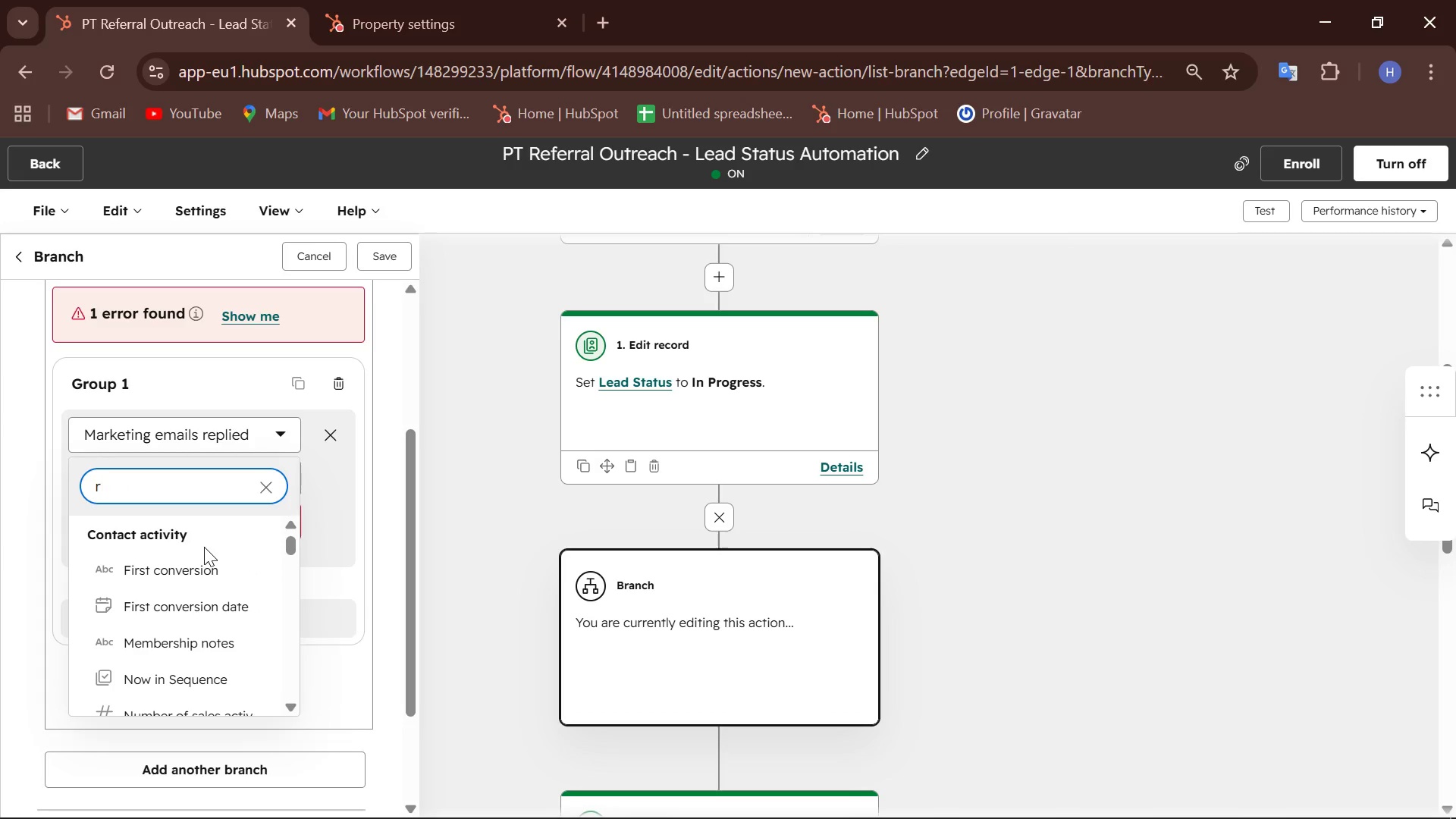 
left_click([271, 490])
 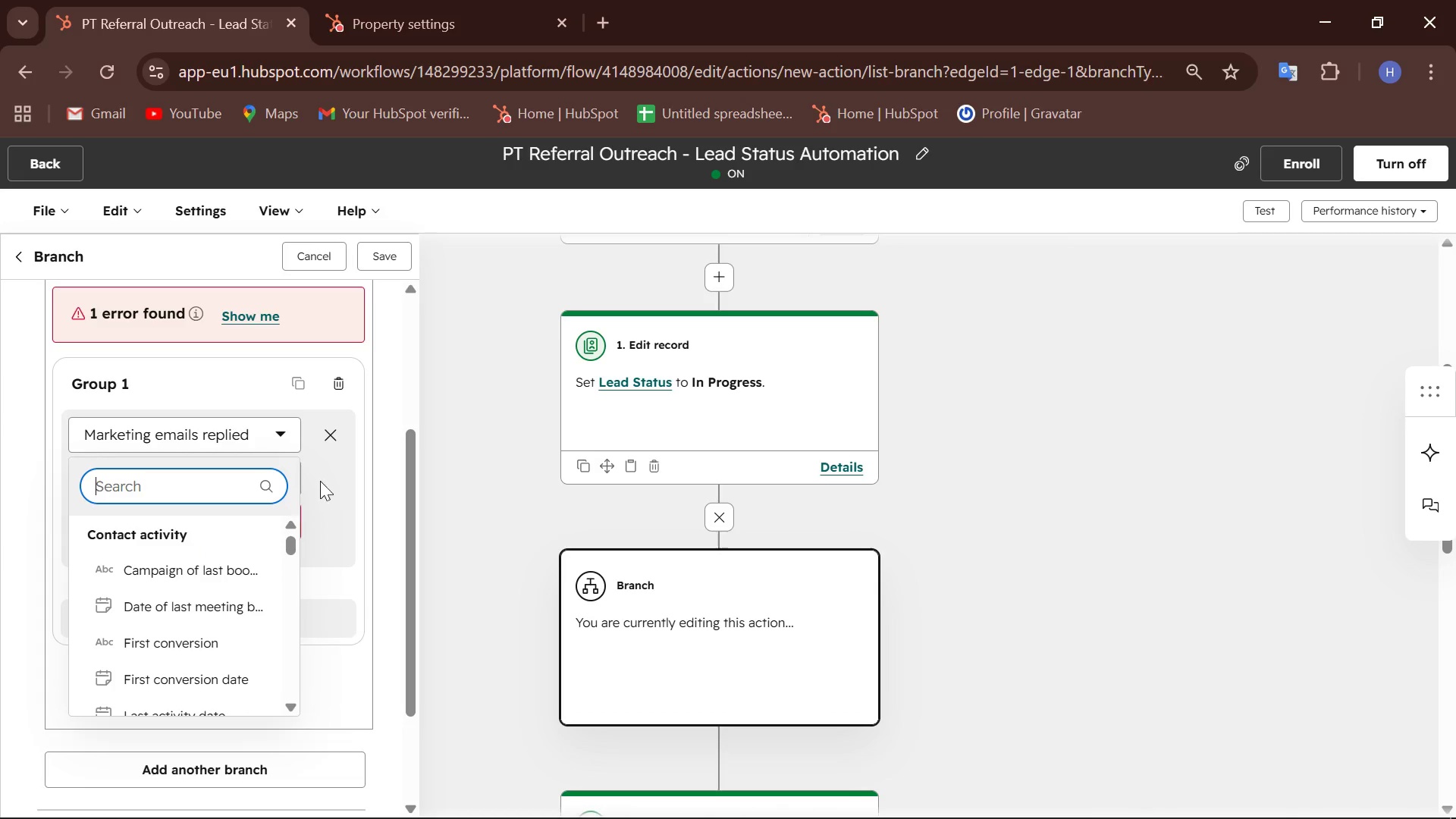 
left_click([324, 479])
 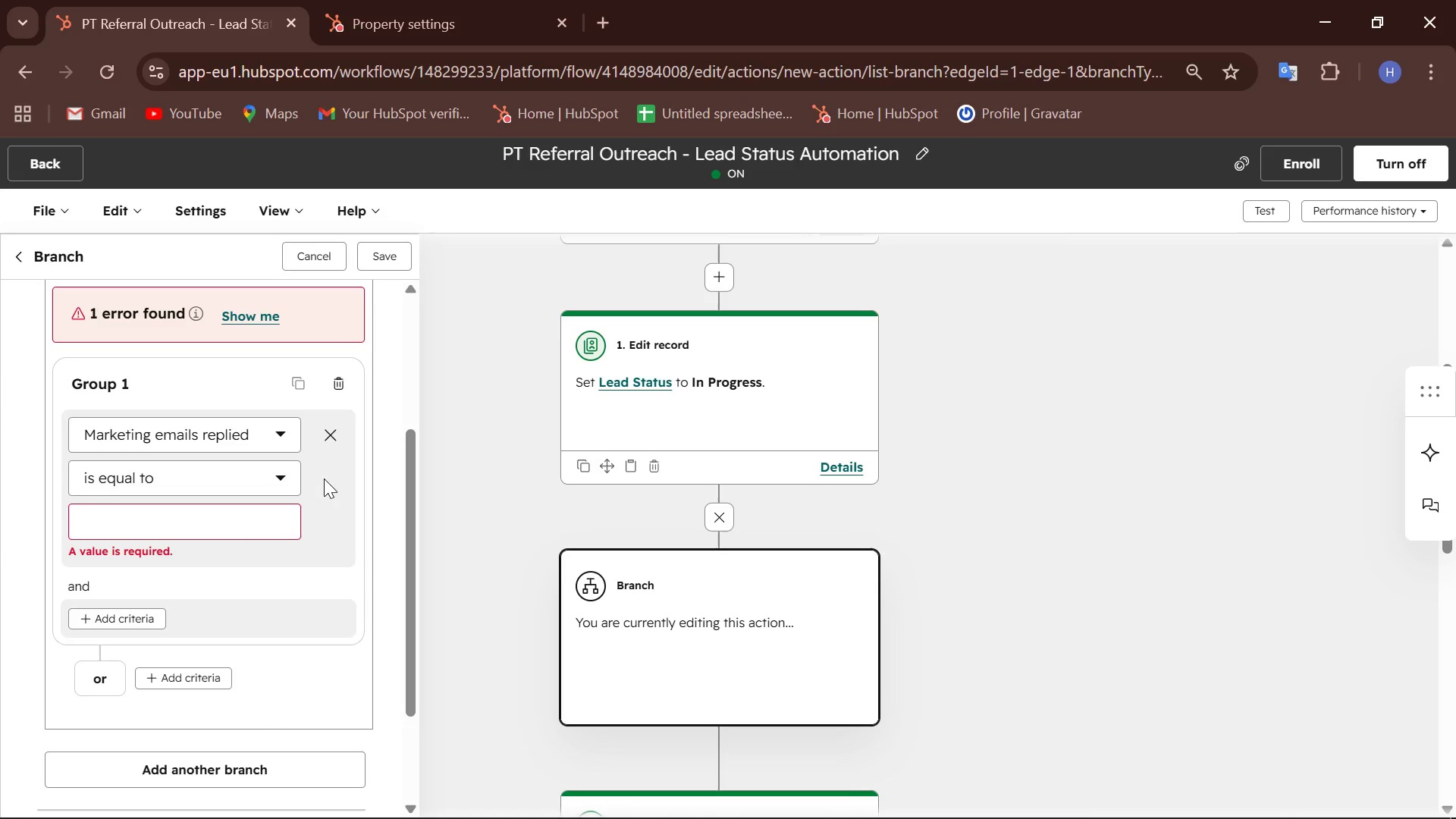 
wait(18.55)
 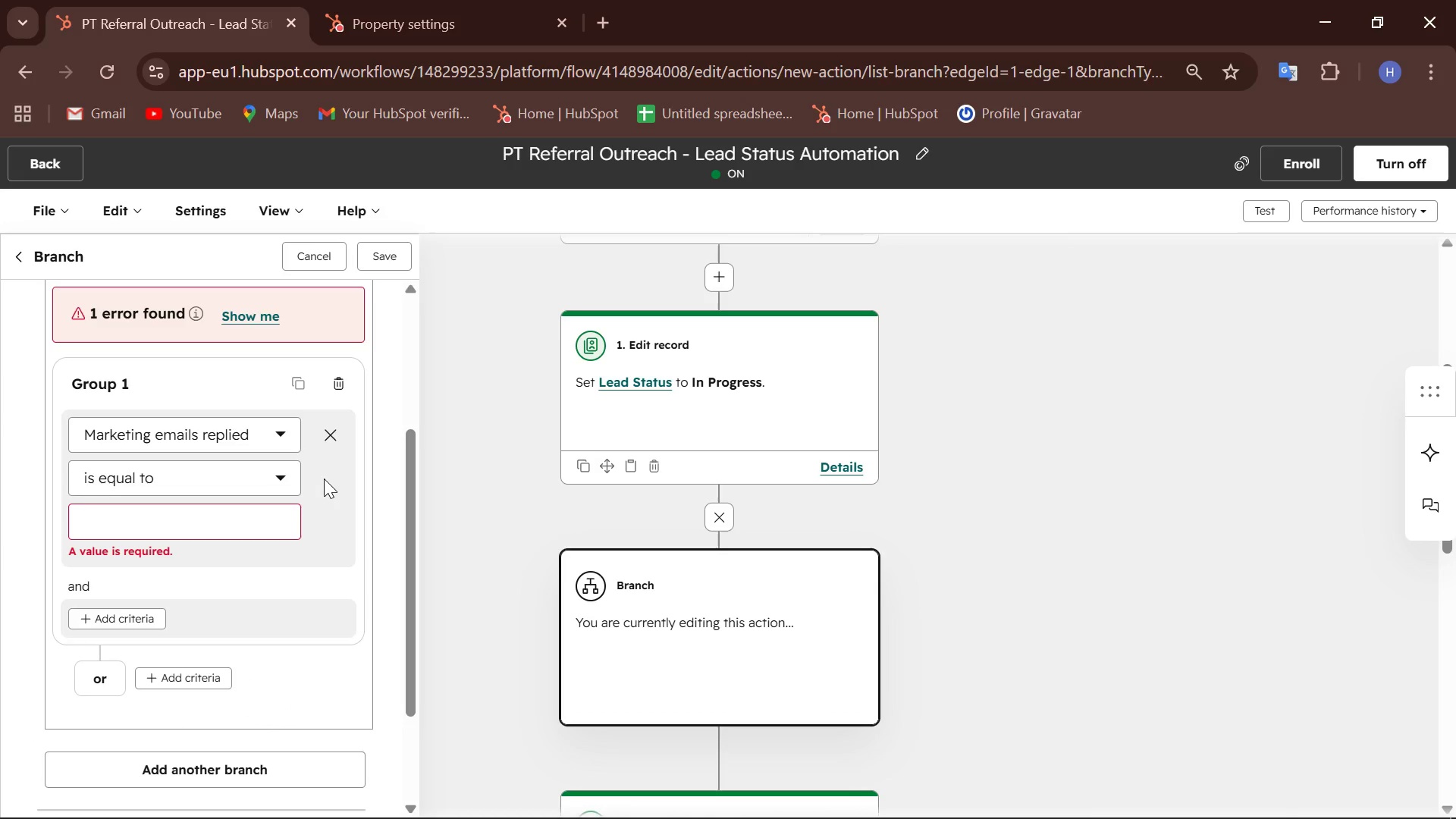 
left_click_drag(start_coordinate=[160, 488], to_coordinate=[165, 486])
 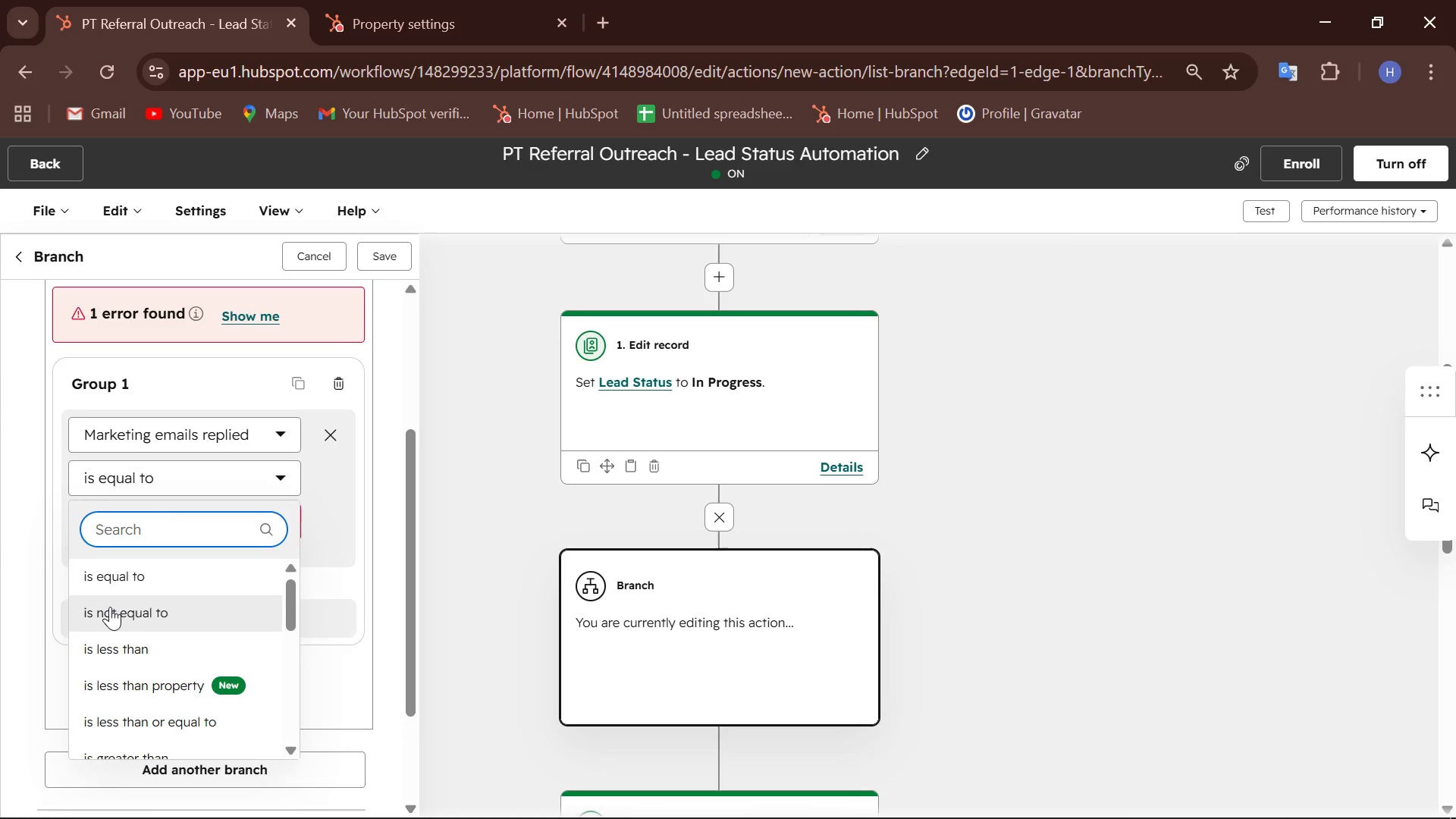 
scroll: coordinate [110, 607], scroll_direction: none, amount: 0.0
 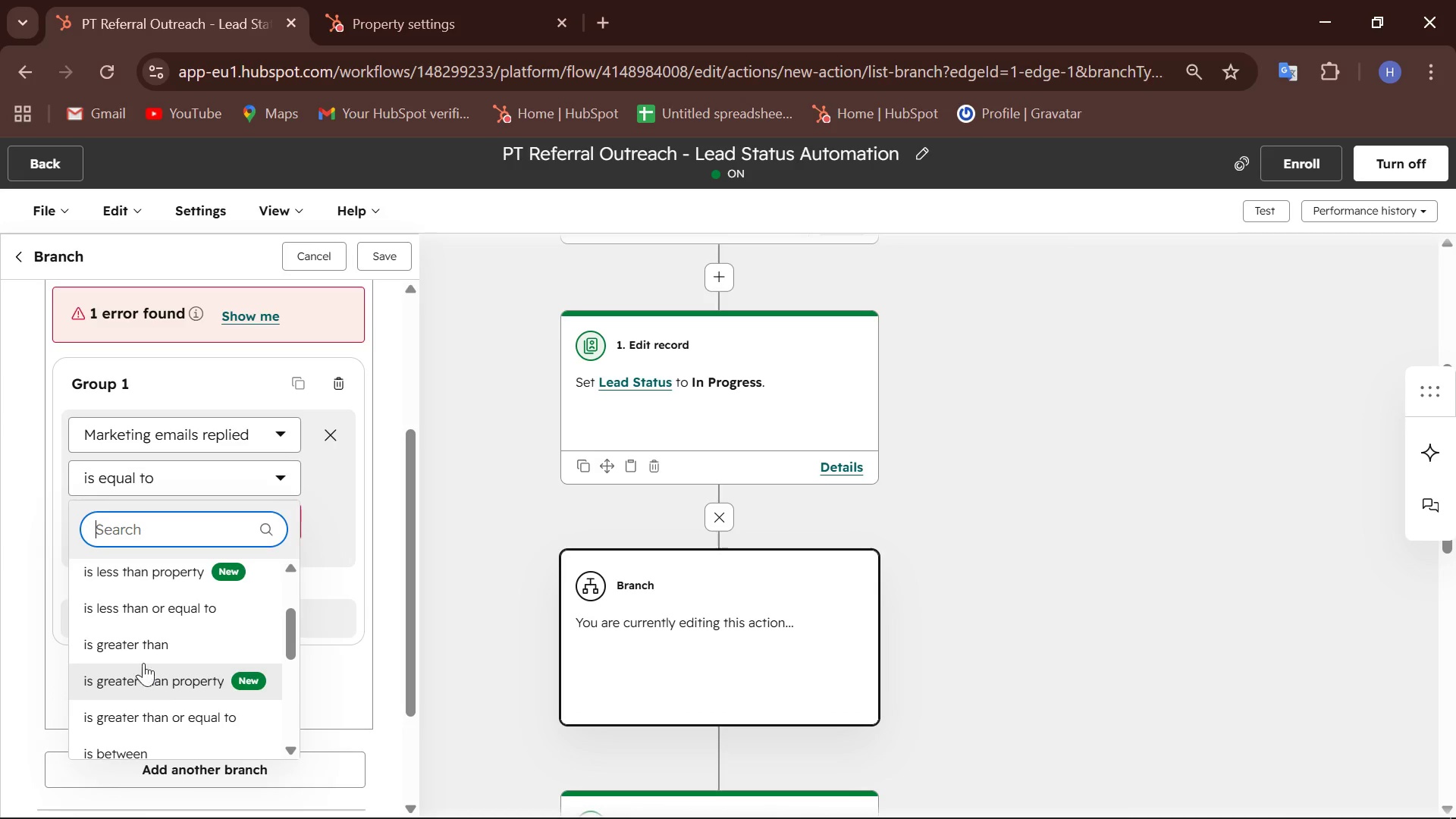 
left_click([137, 635])
 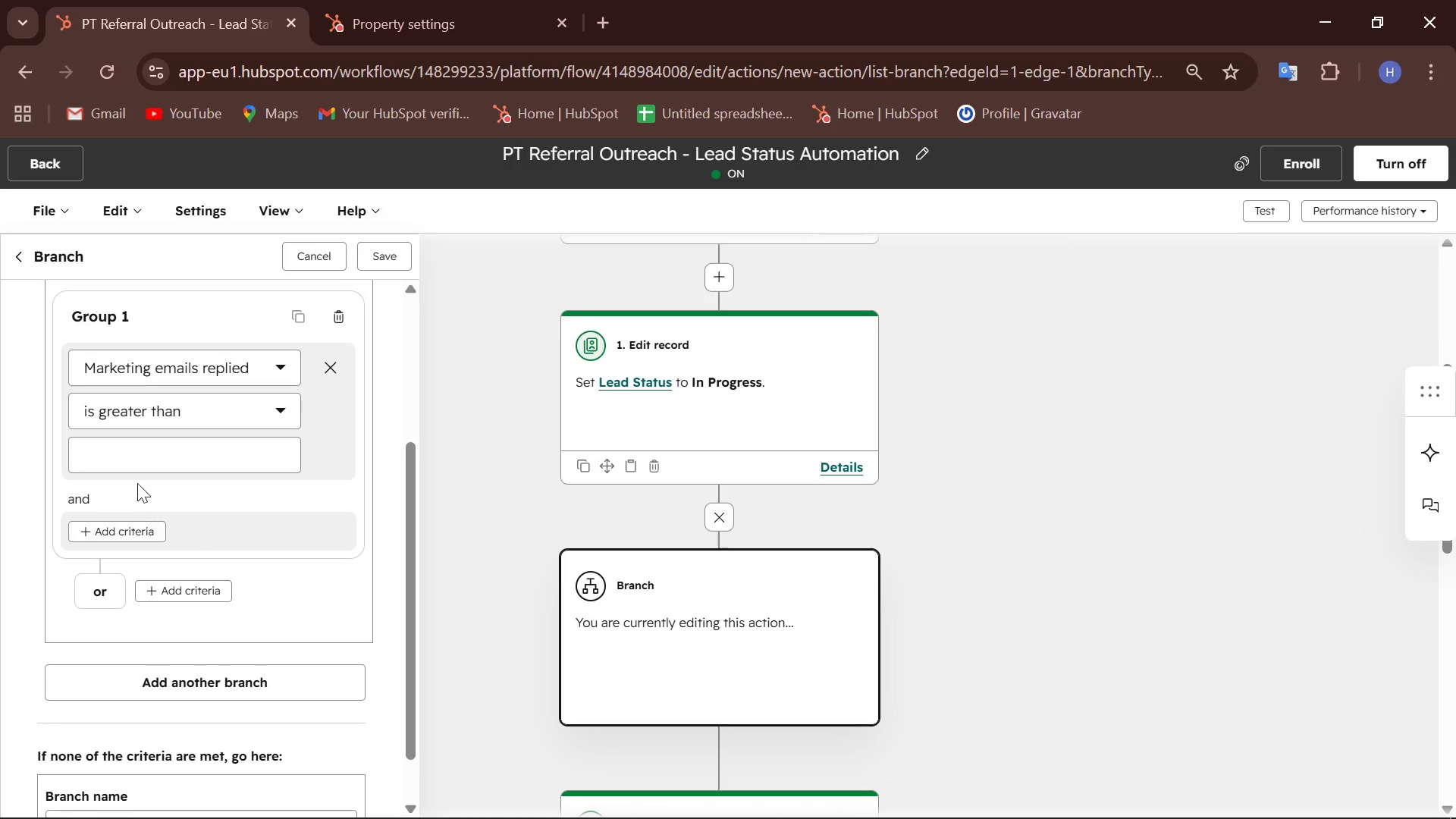 
left_click([134, 470])
 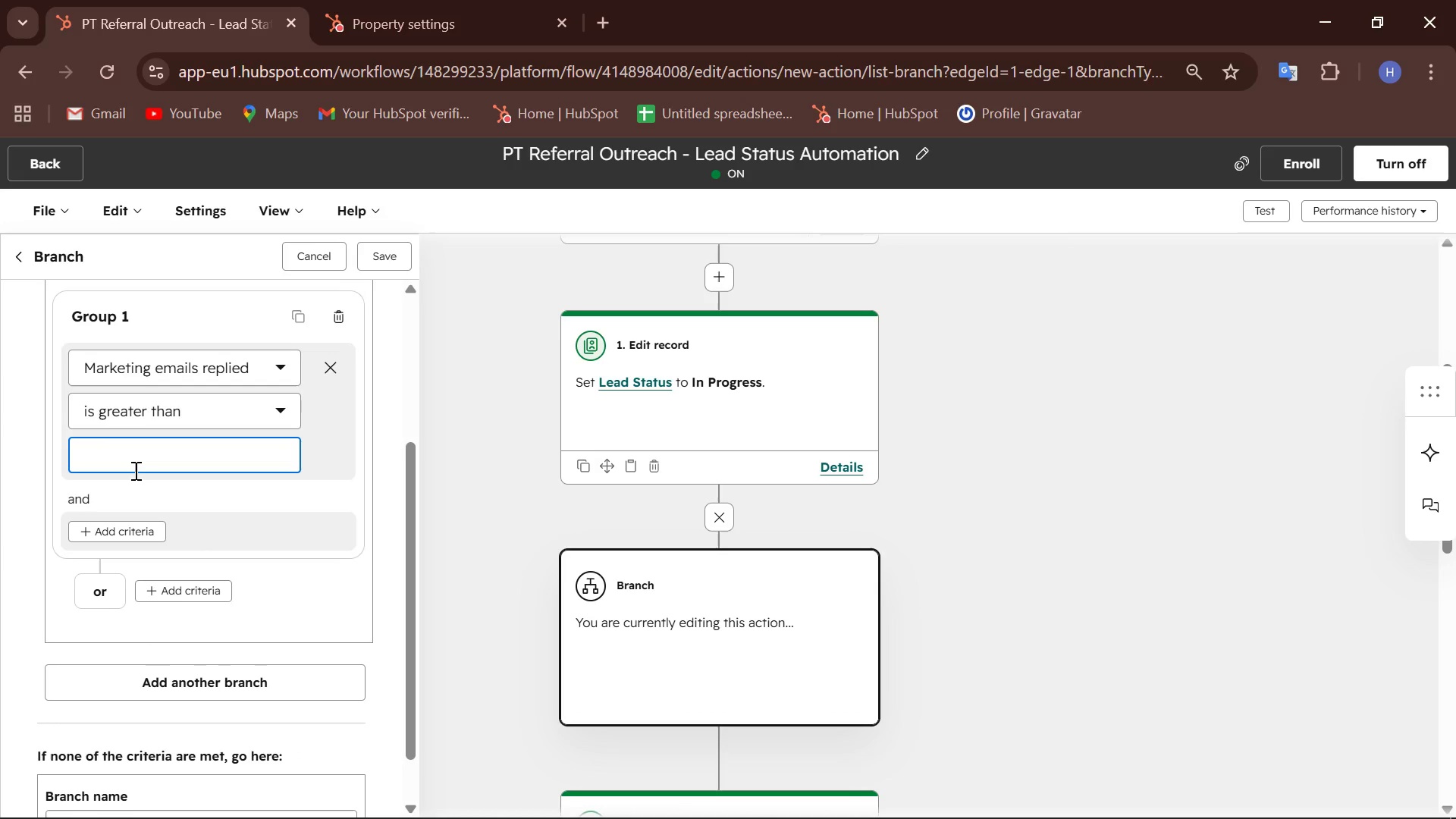 
key(0)
 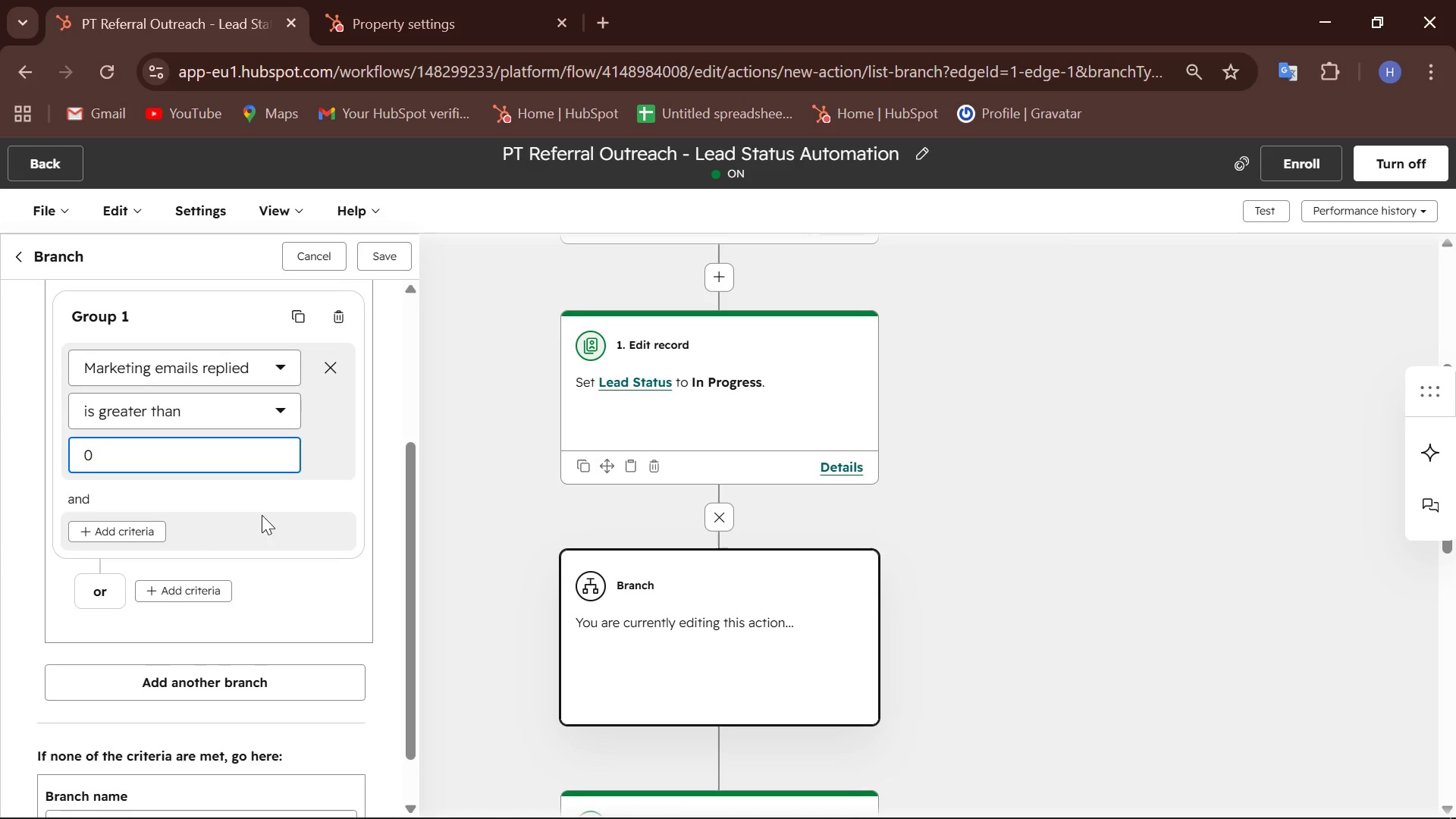 
left_click([260, 513])
 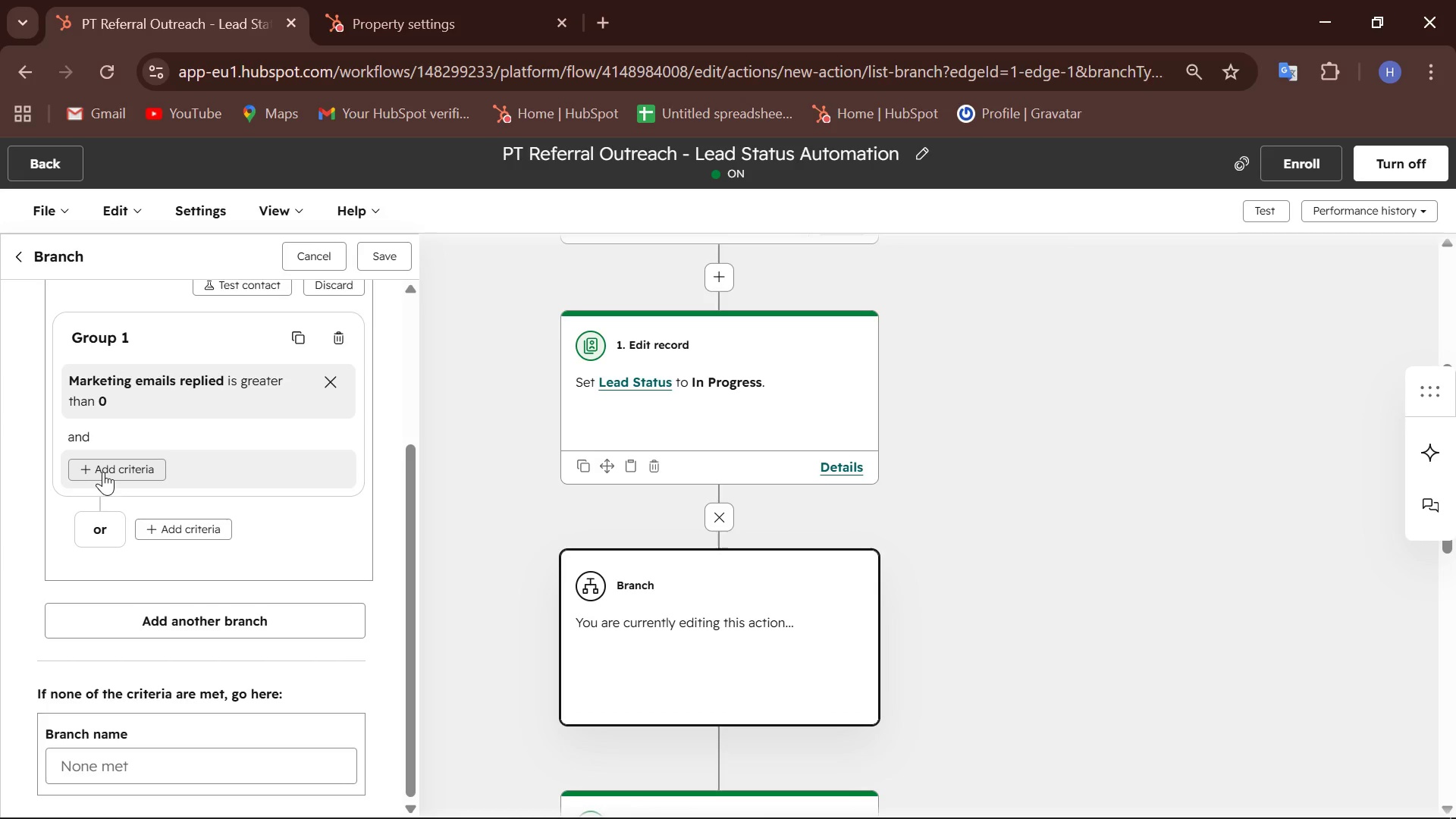 
wait(44.94)
 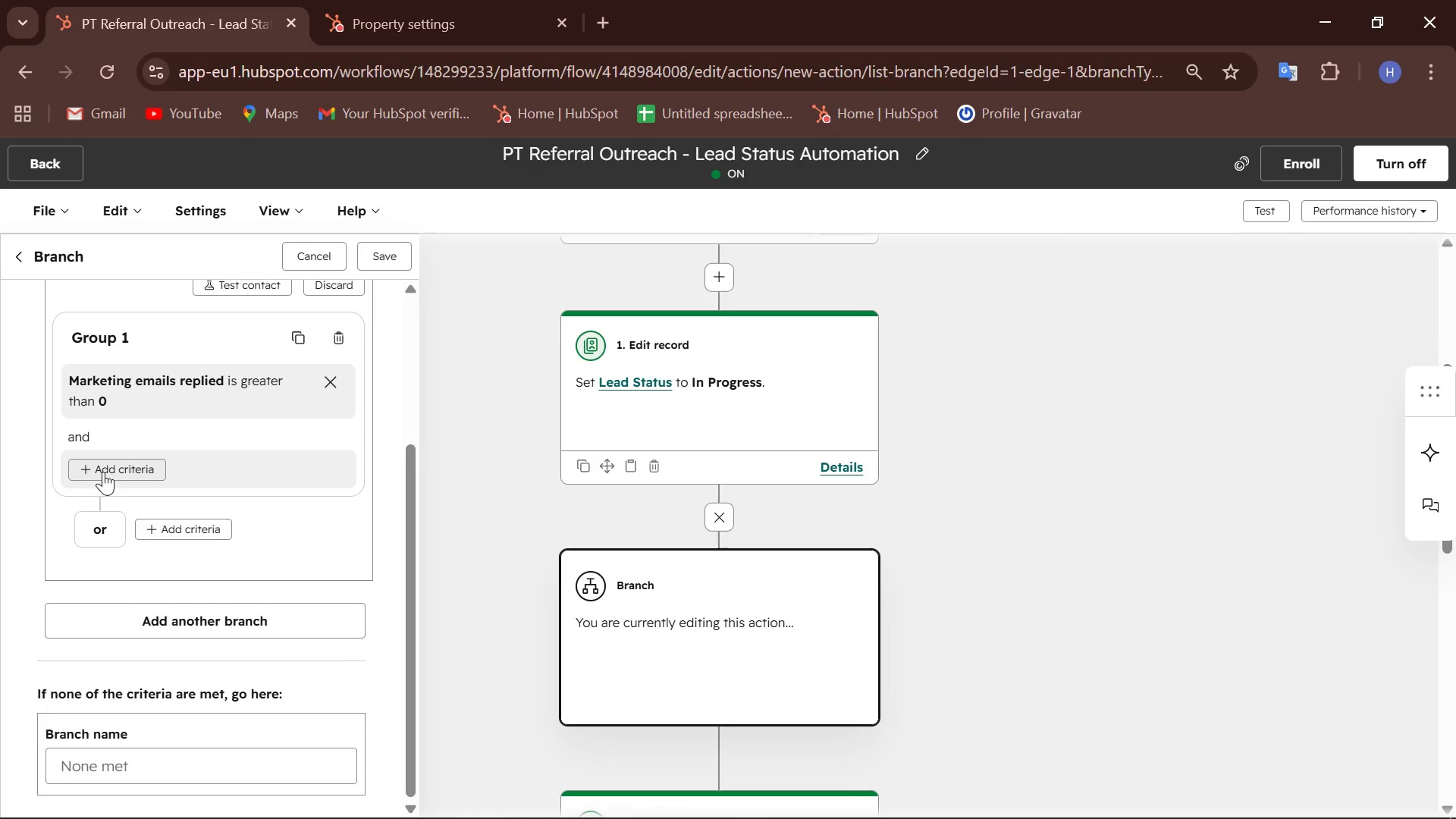 
scroll: coordinate [103, 472], scroll_direction: none, amount: 0.0
 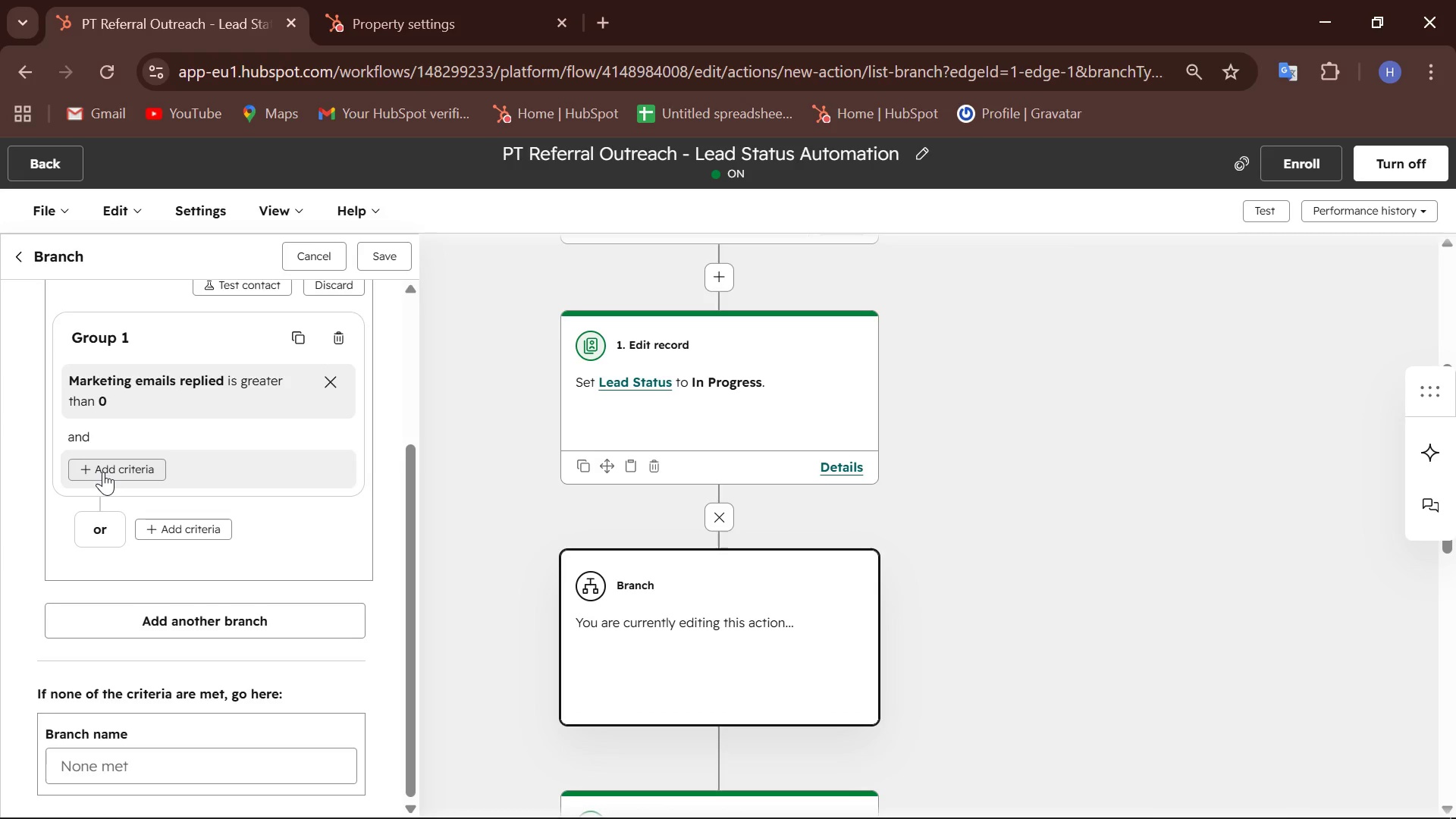 
scroll: coordinate [103, 472], scroll_direction: up, amount: 1.0
 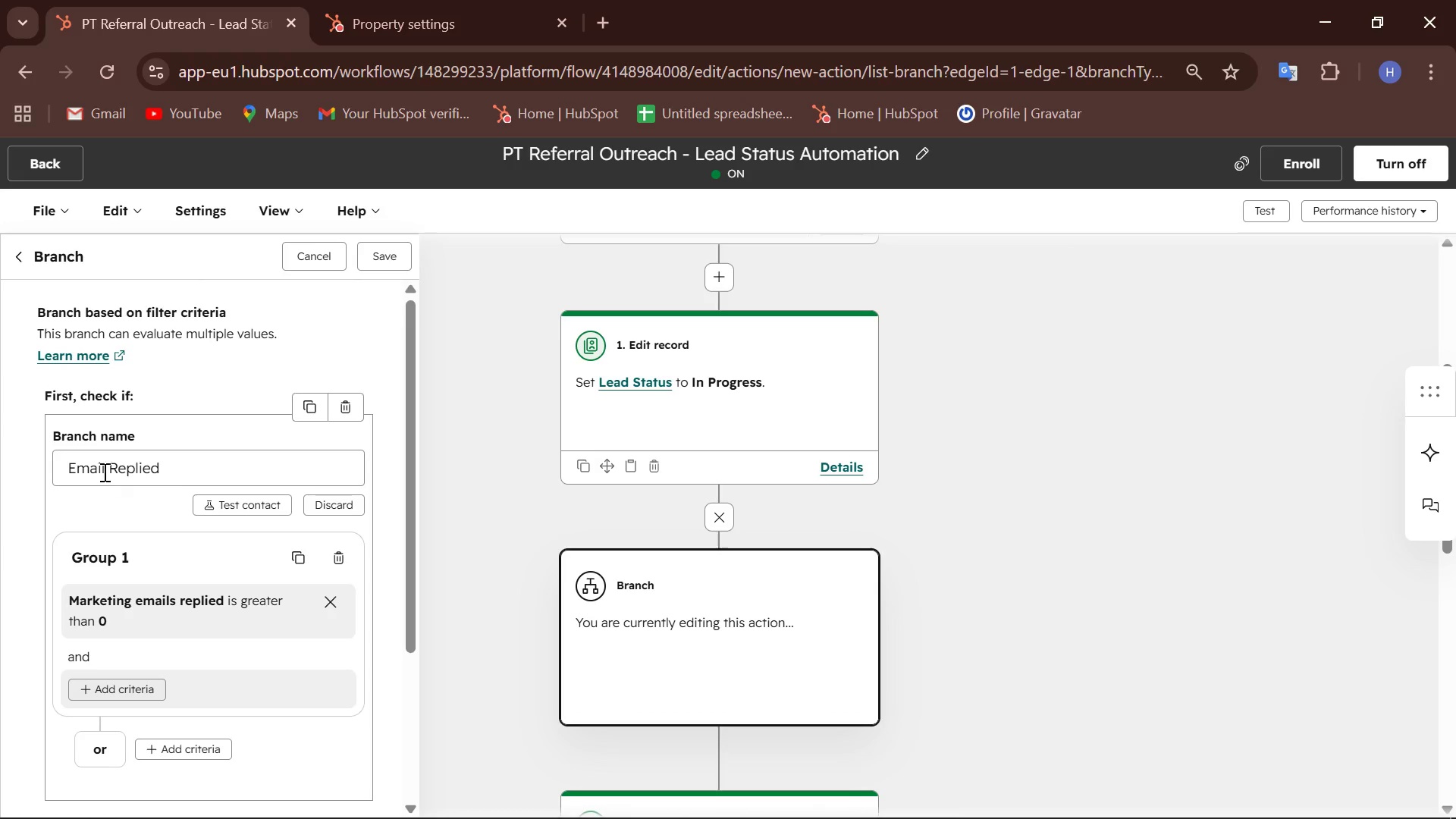 
scroll: coordinate [103, 472], scroll_direction: down, amount: 1.0
 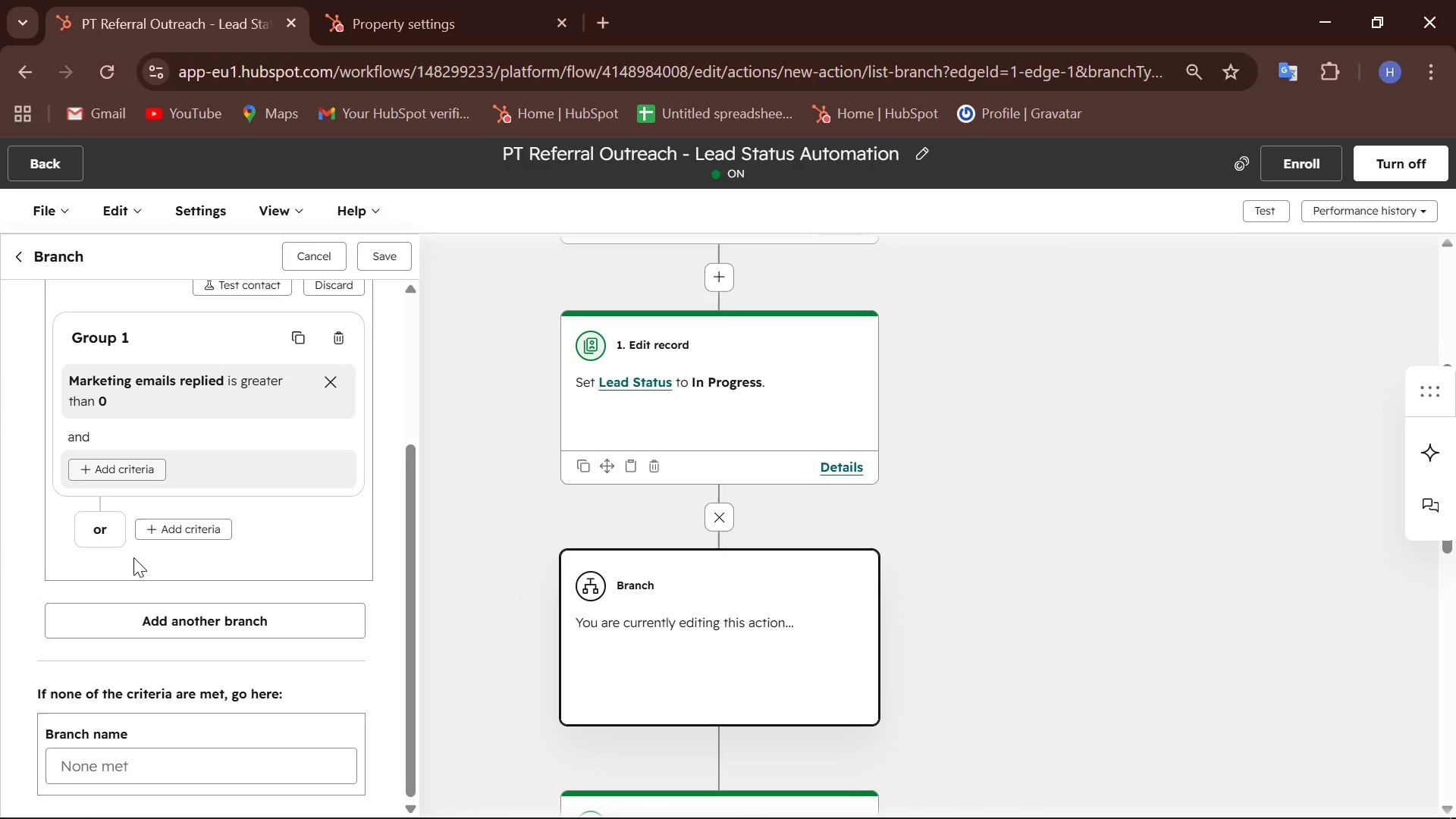 
scroll: coordinate [141, 494], scroll_direction: none, amount: 0.0
 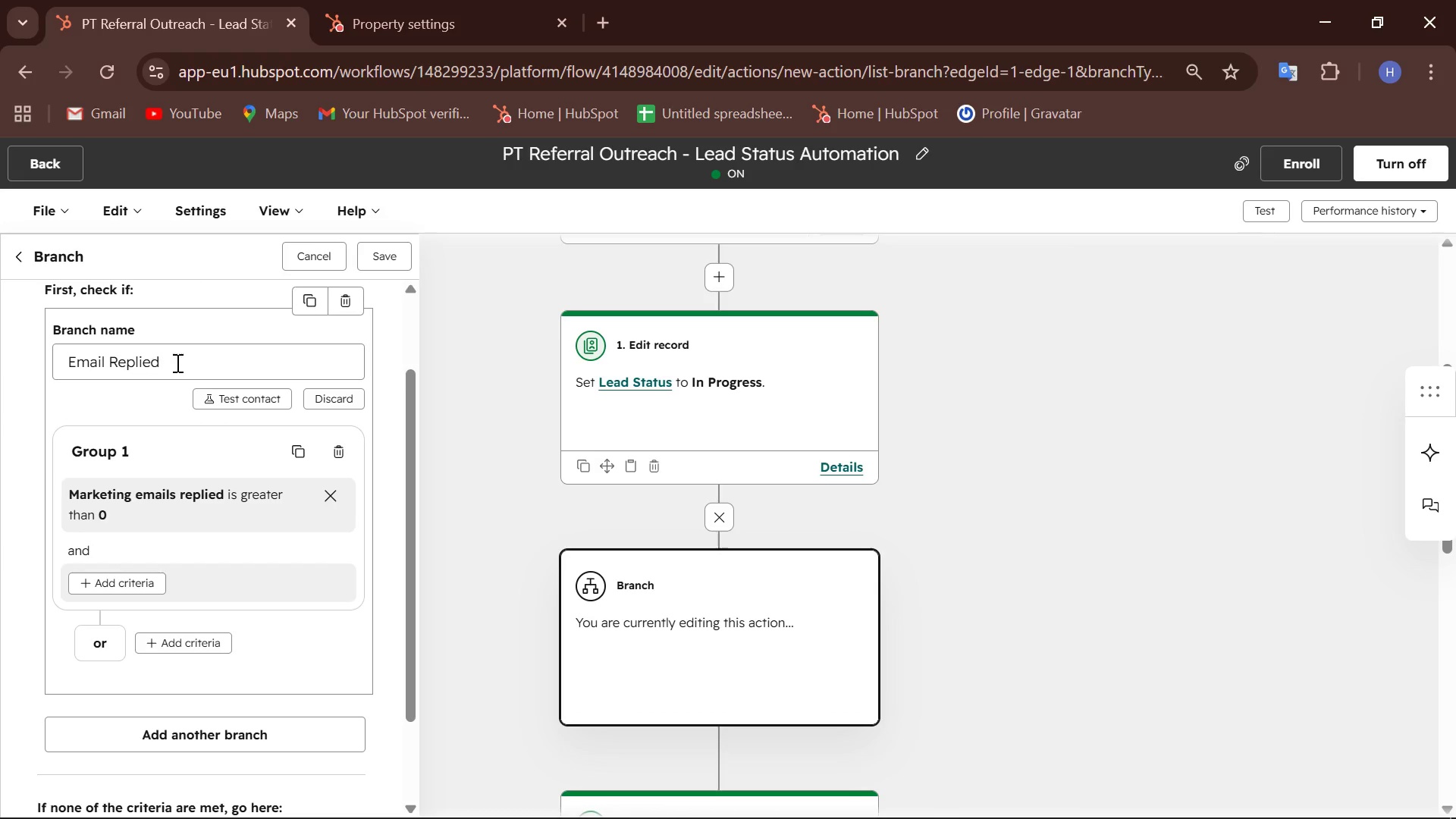 
left_click_drag(start_coordinate=[178, 362], to_coordinate=[37, 371])
 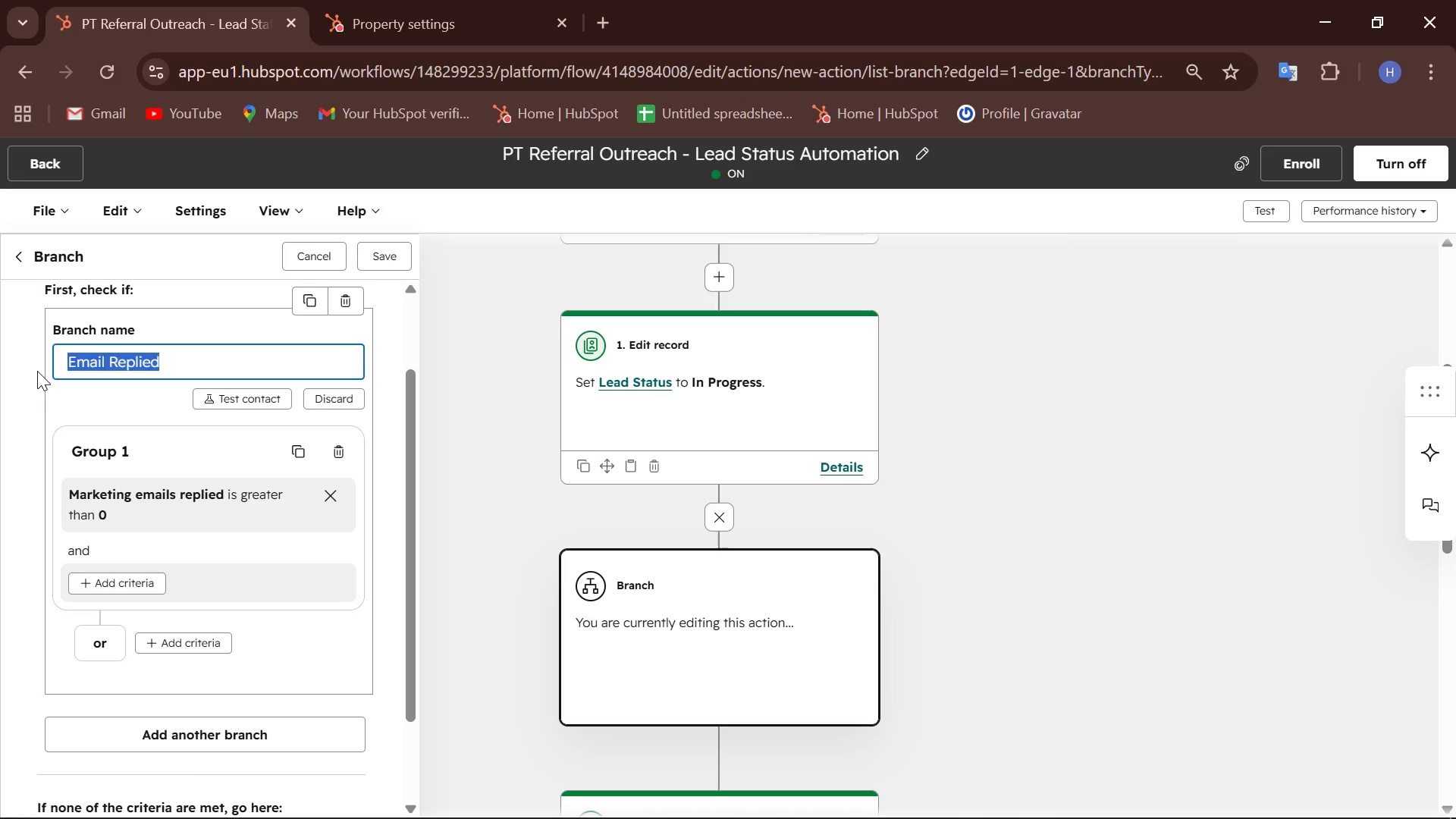 
type(Connected)
 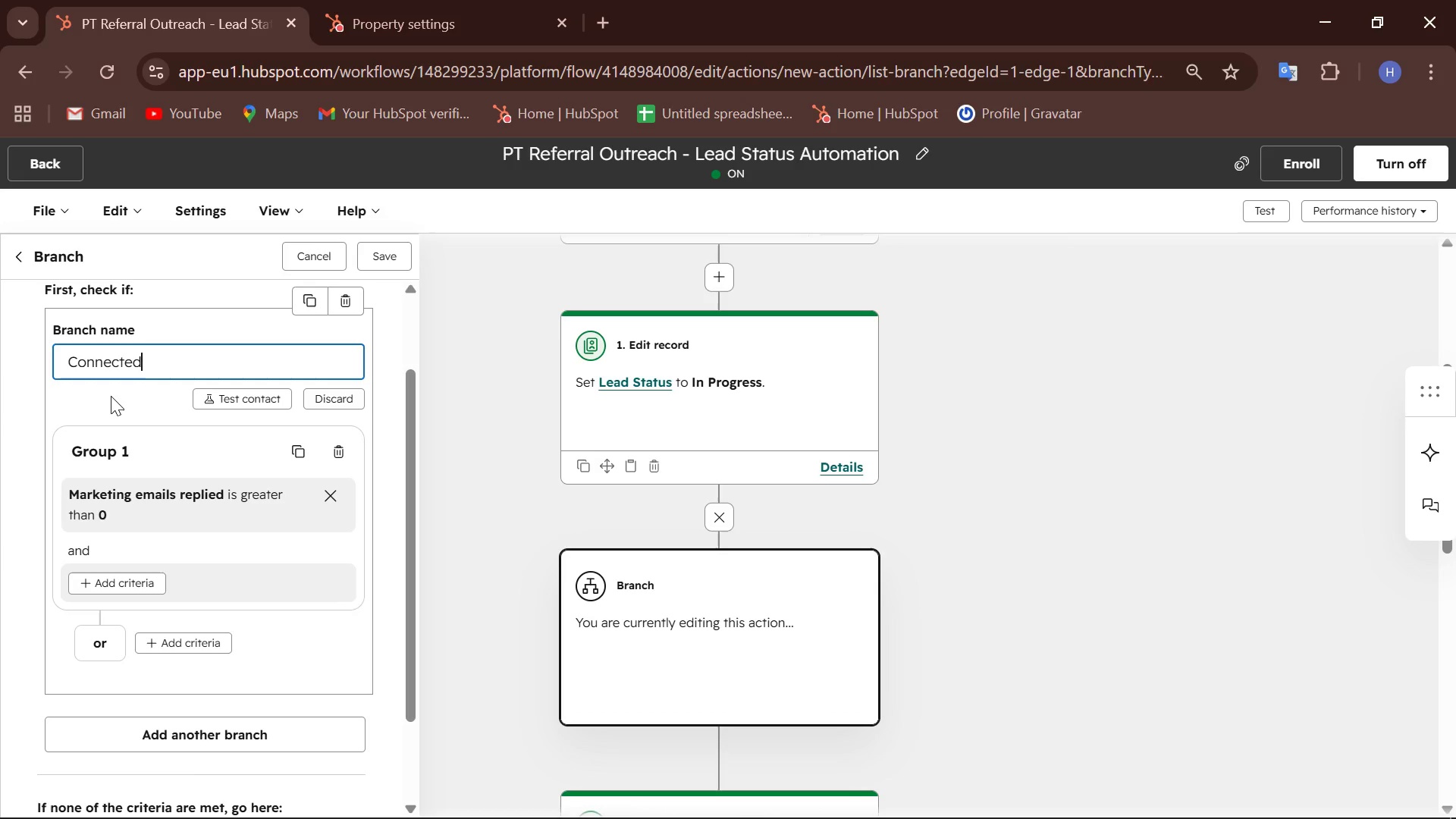 
scroll: coordinate [141, 500], scroll_direction: down, amount: 1.0
 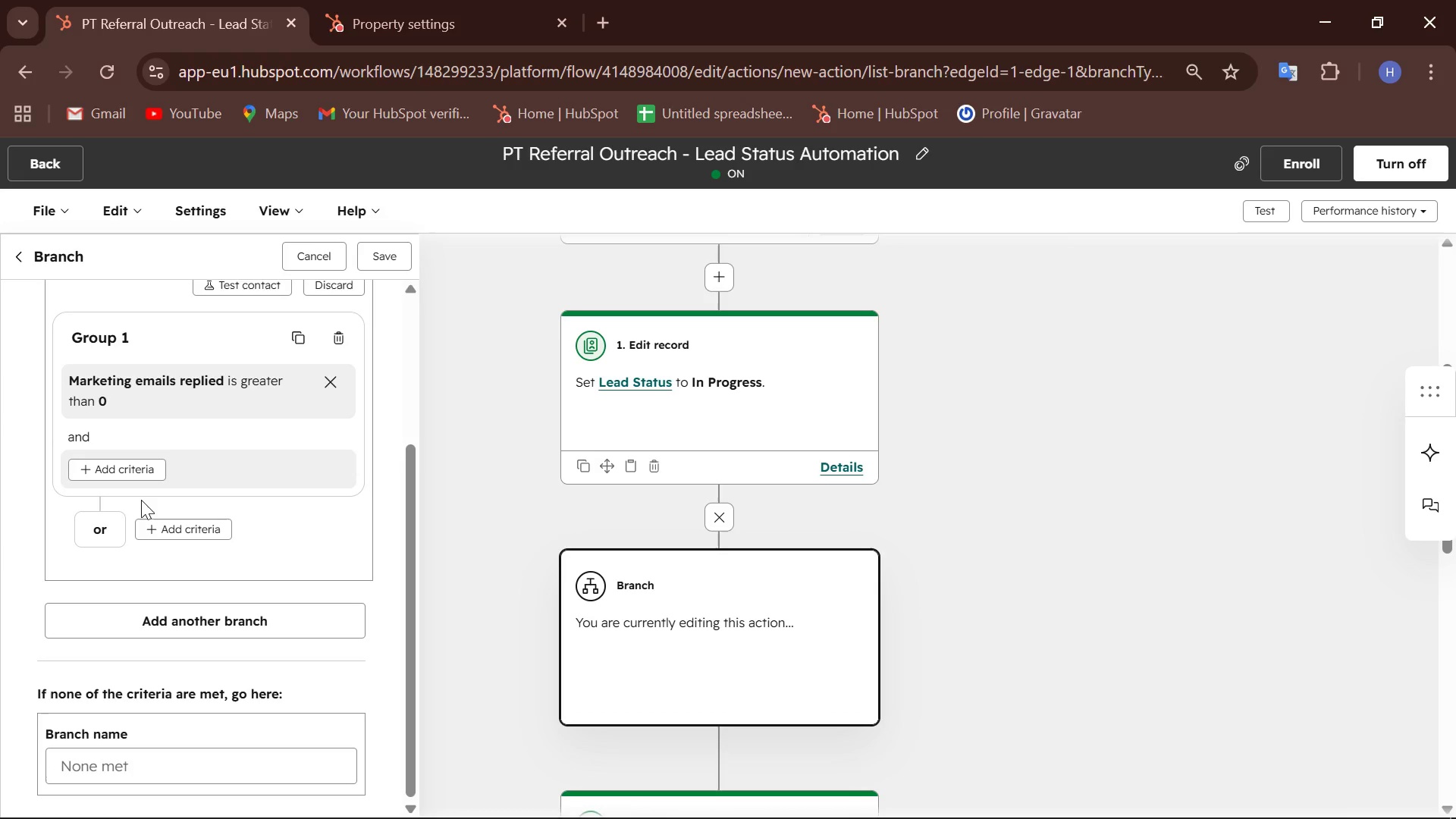 
wait(23.01)
 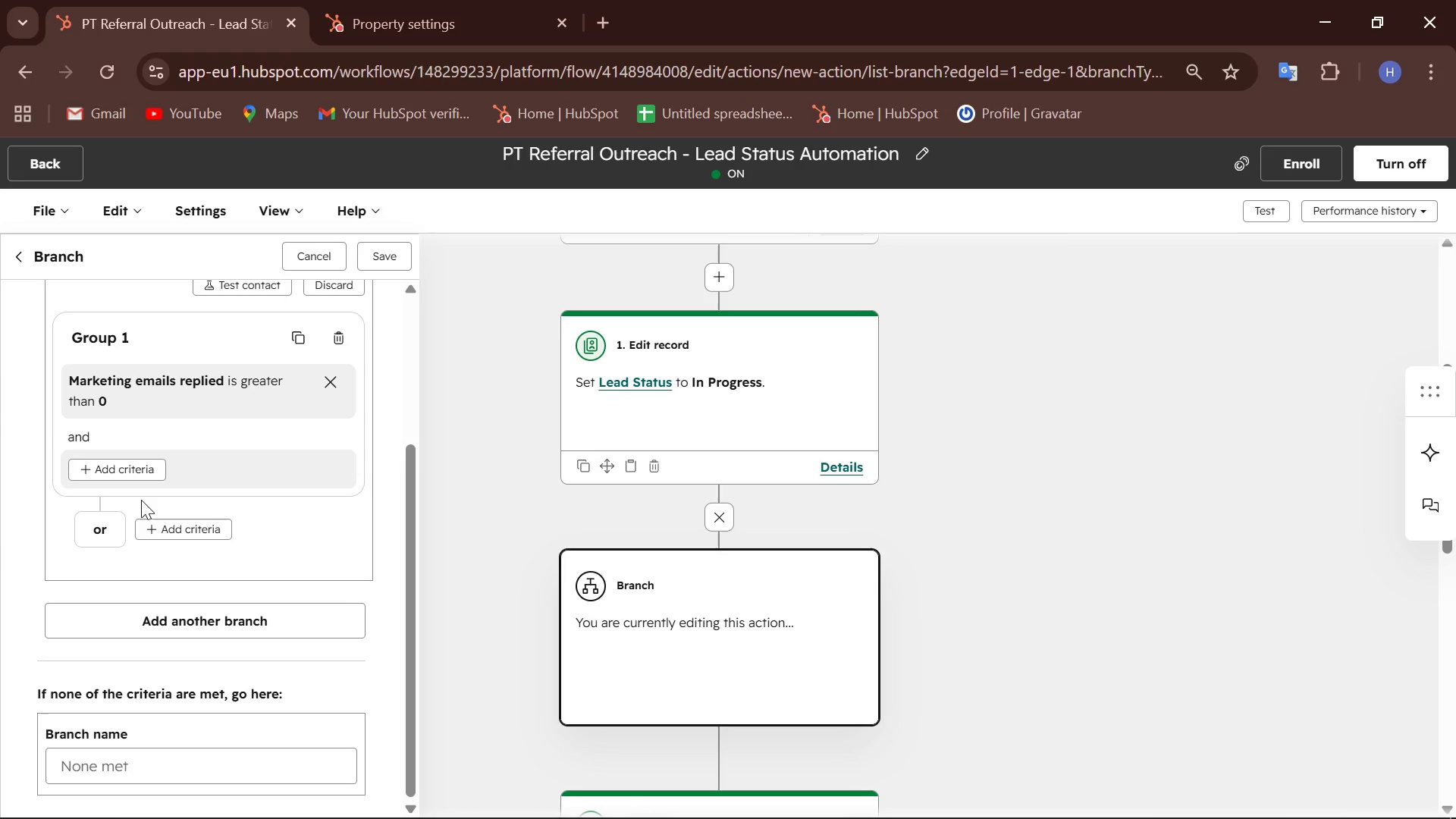 
scroll: coordinate [141, 402], scroll_direction: down, amount: 5.0
 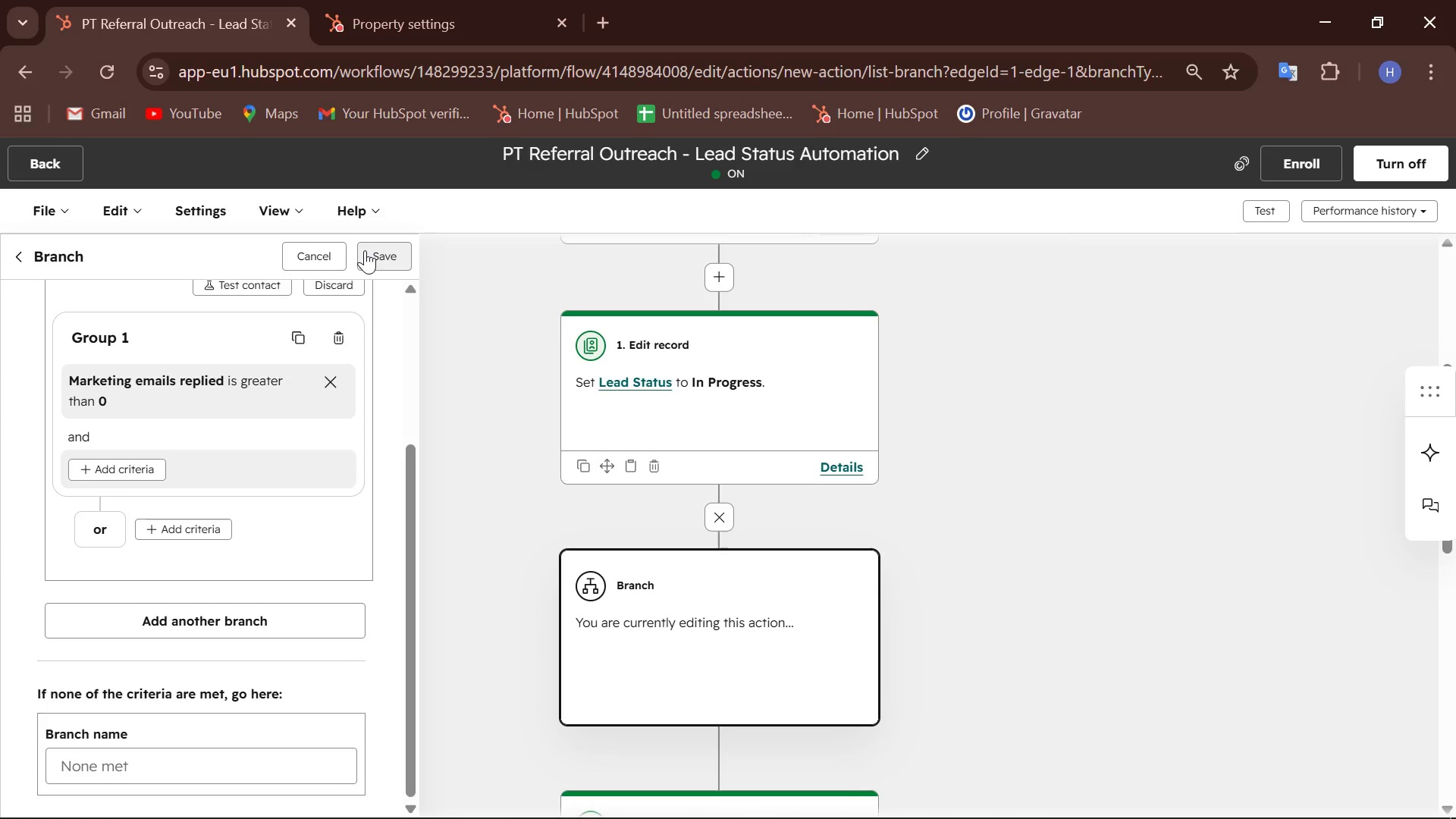 
left_click([366, 252])
 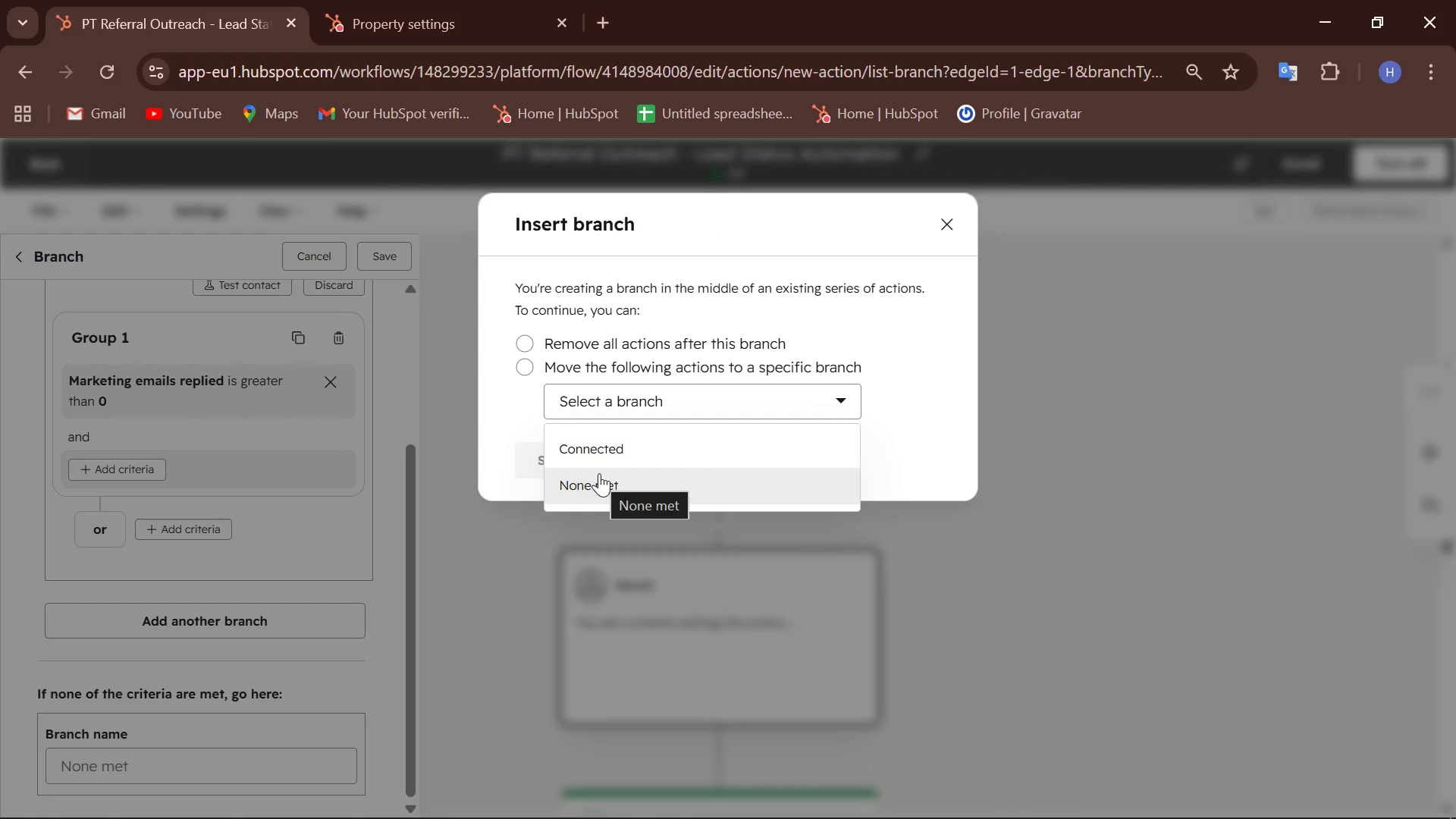 
wait(6.99)
 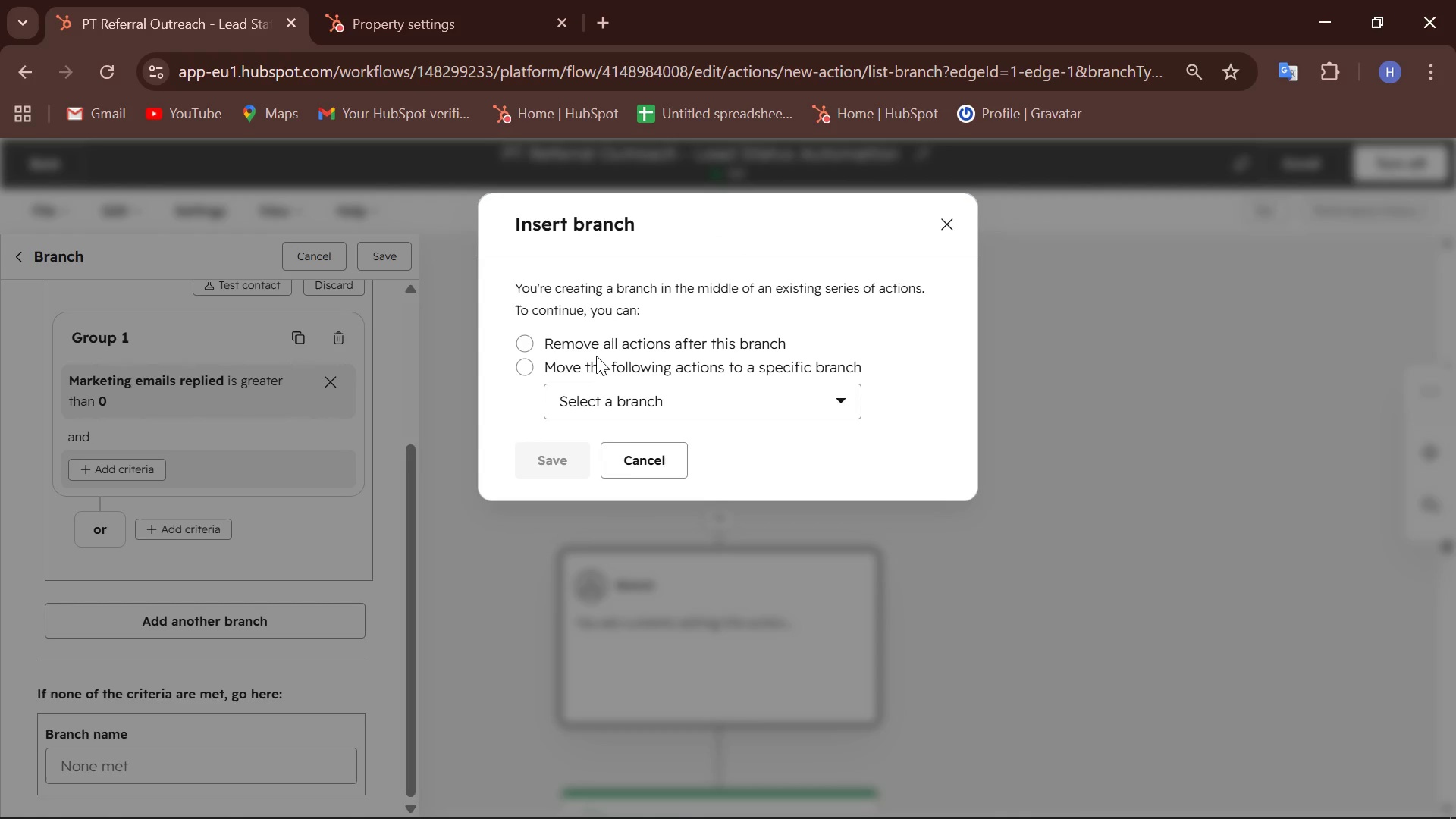 
left_click([956, 215])
 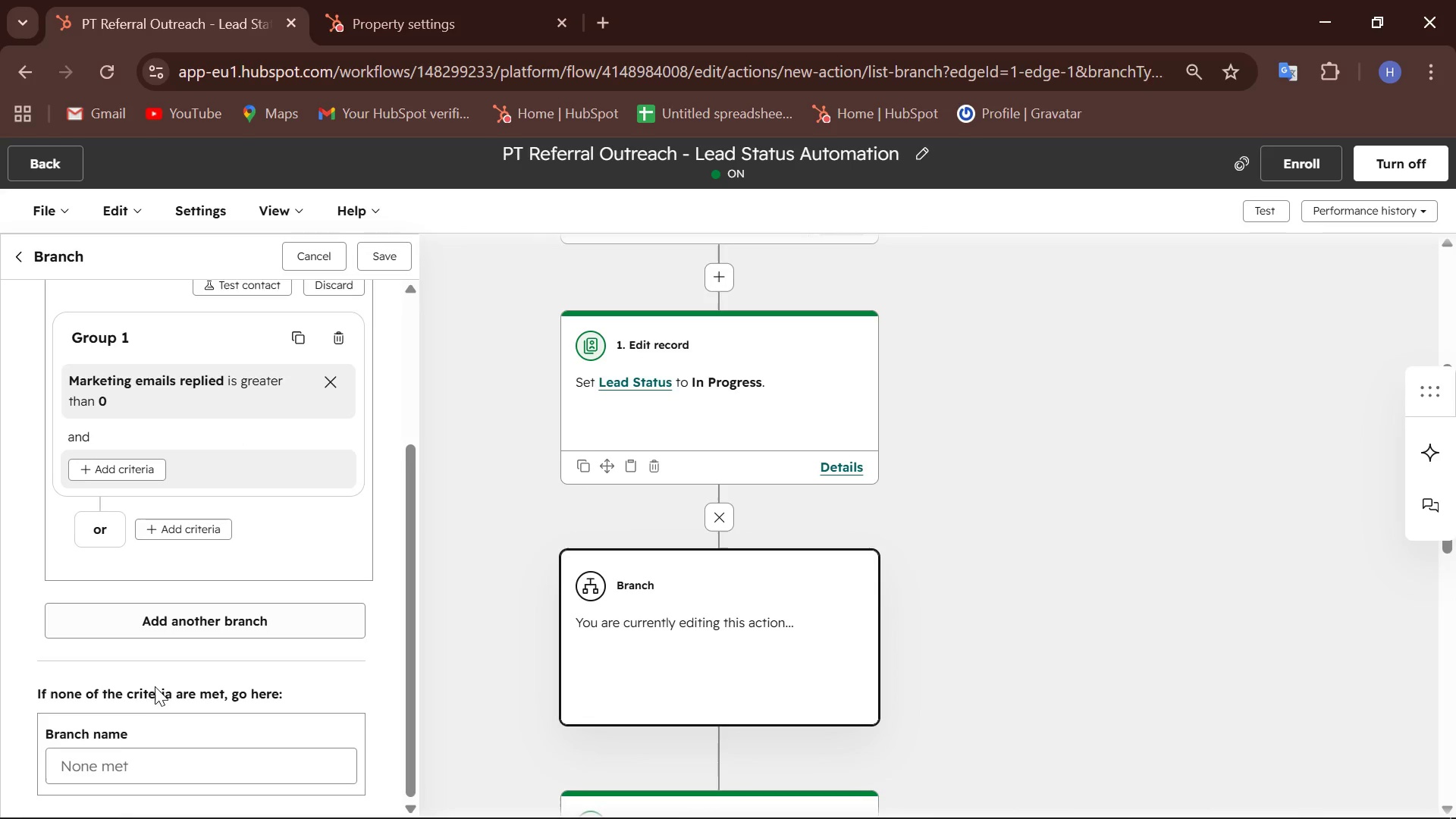 
left_click([107, 769])
 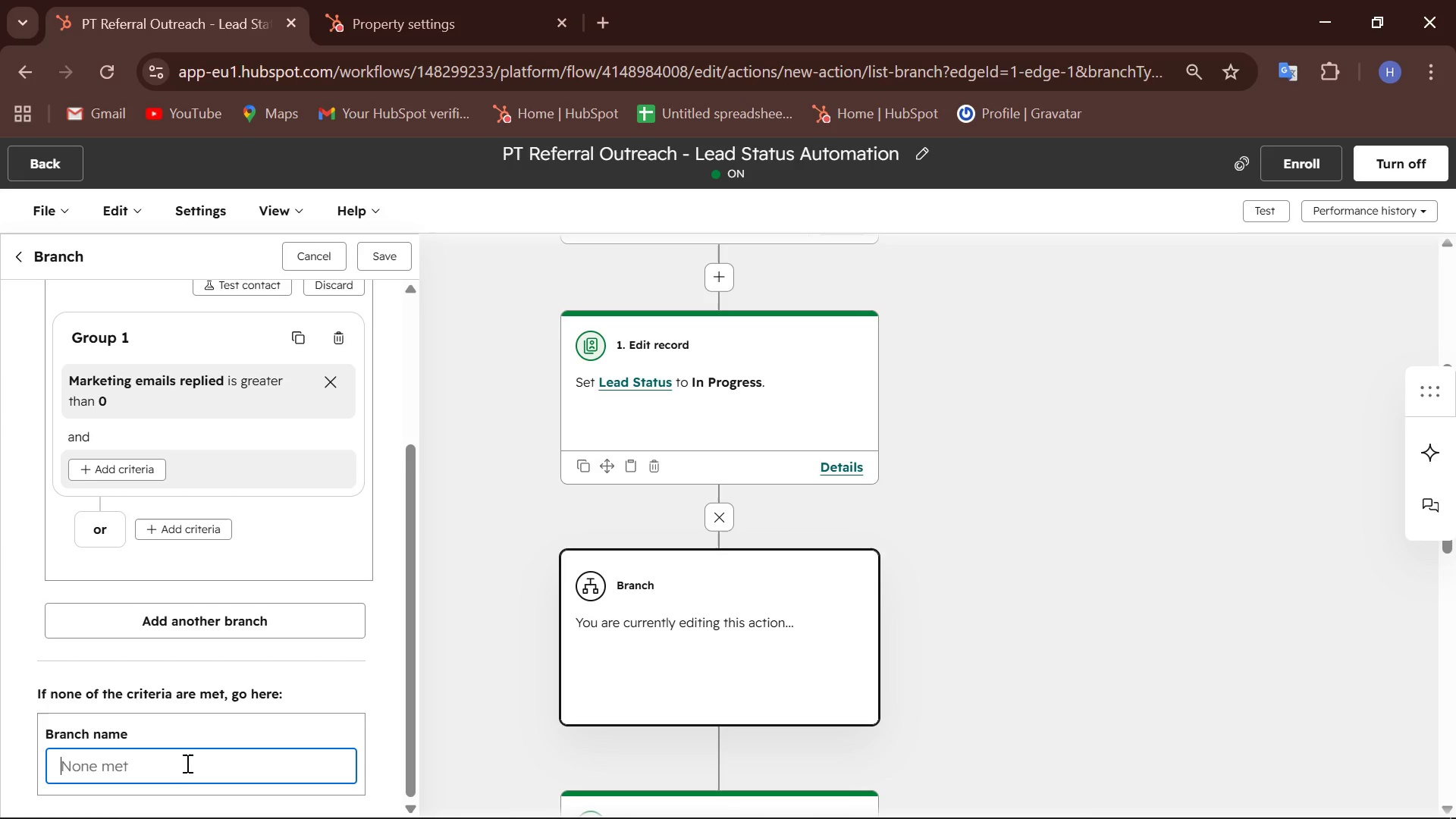 
left_click_drag(start_coordinate=[186, 761], to_coordinate=[39, 764])
 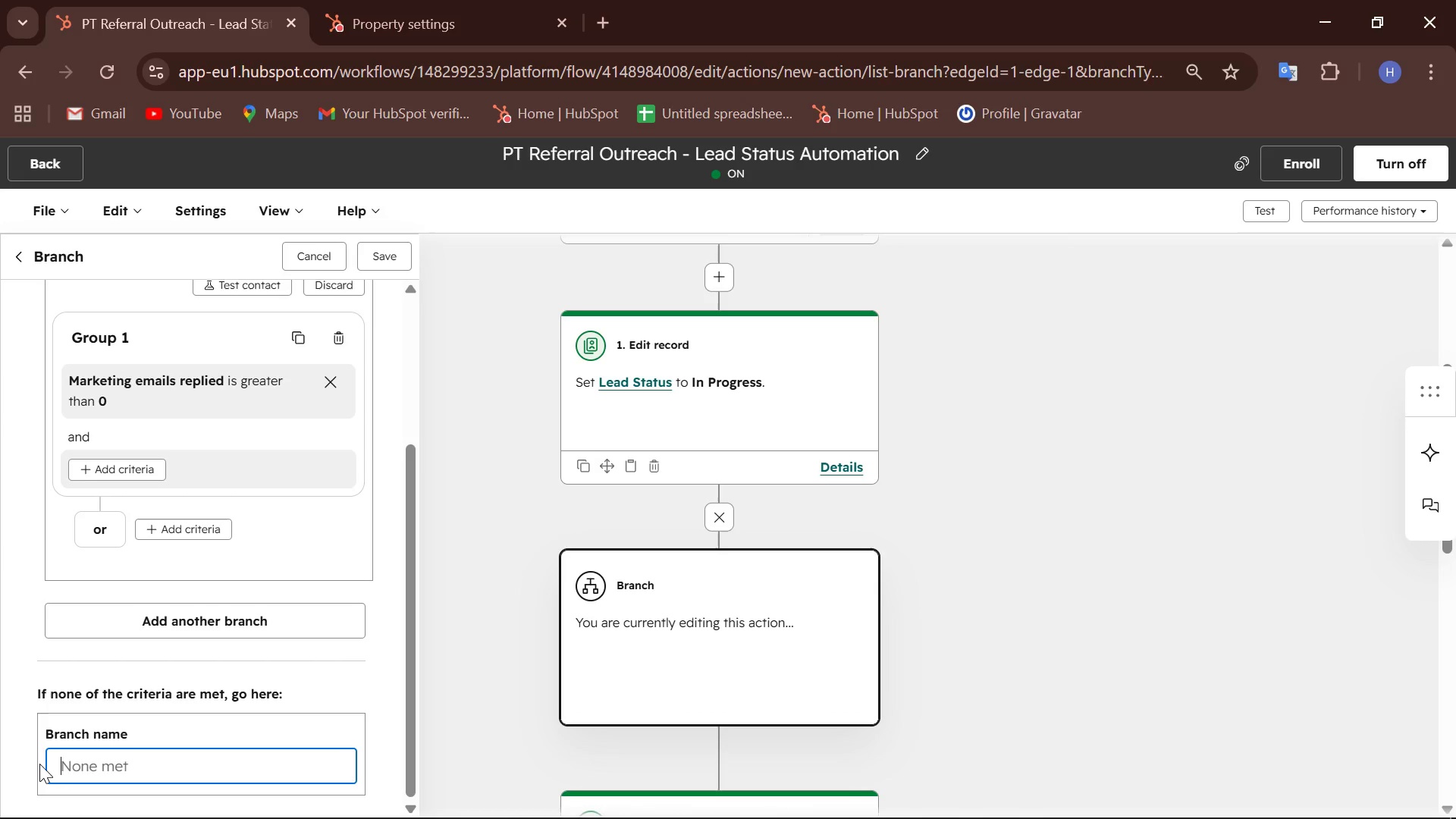 
wait(6.61)
 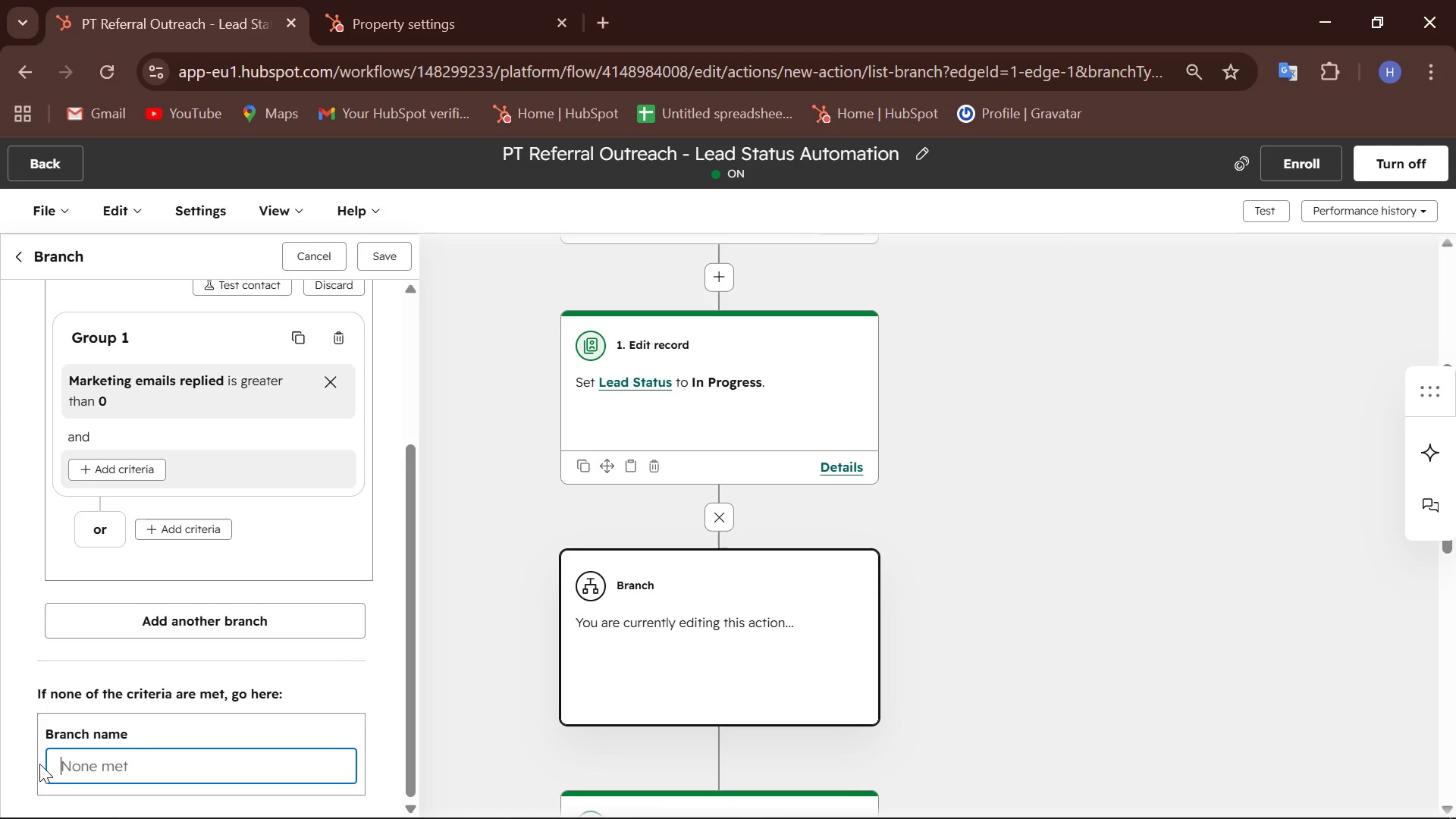 
type(Not Connected)
 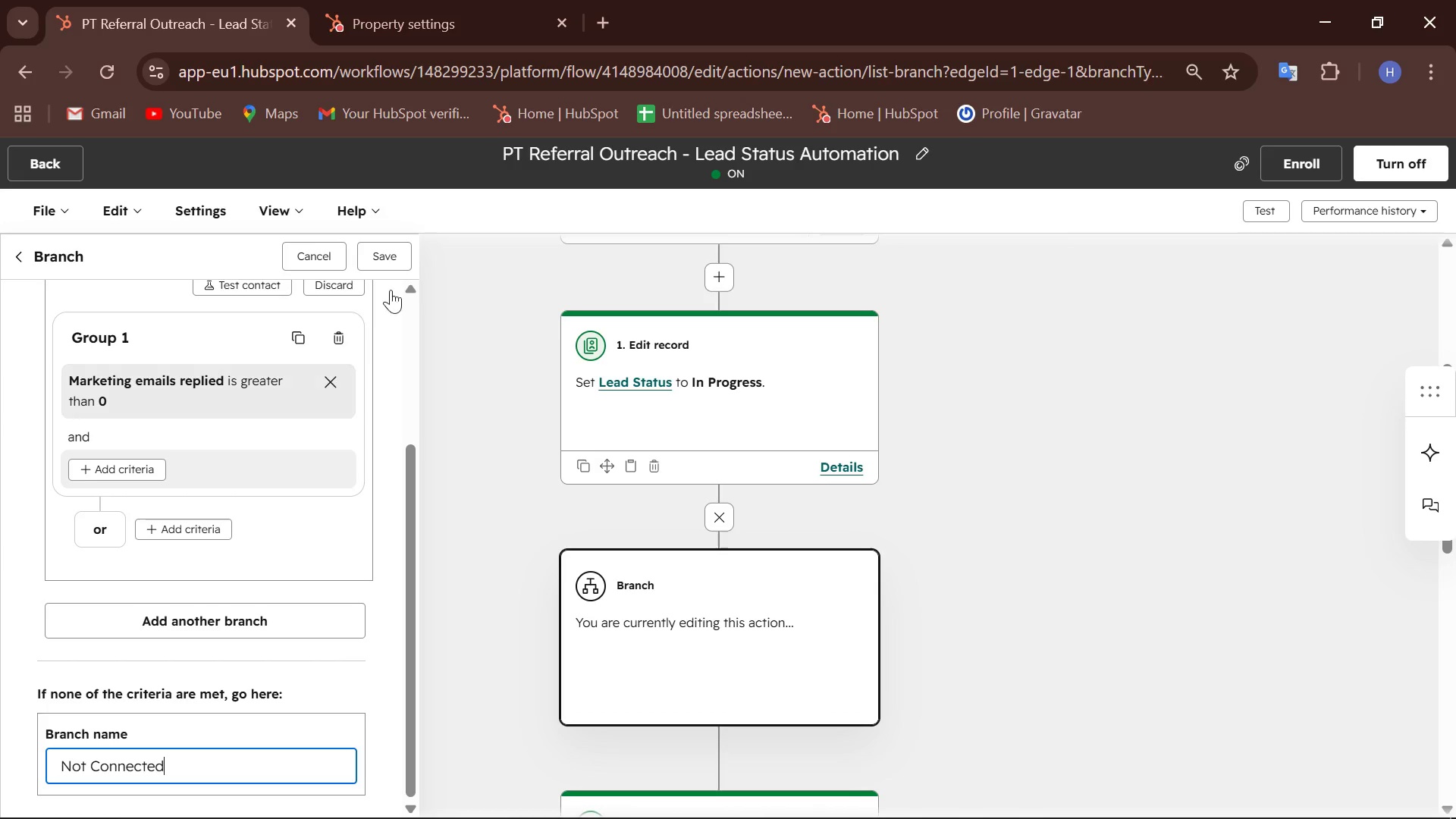 
left_click([394, 246])
 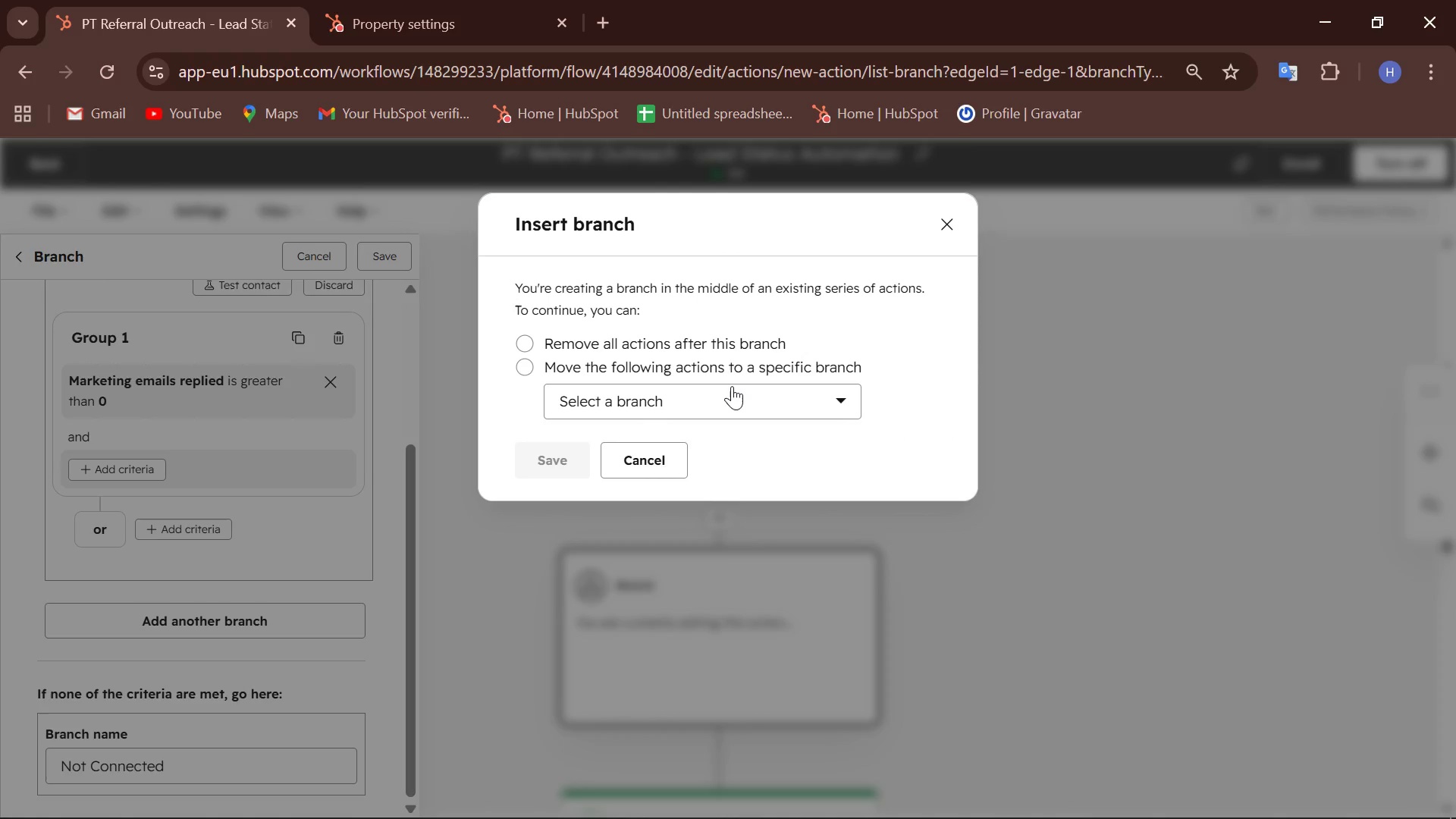 
left_click([732, 386])
 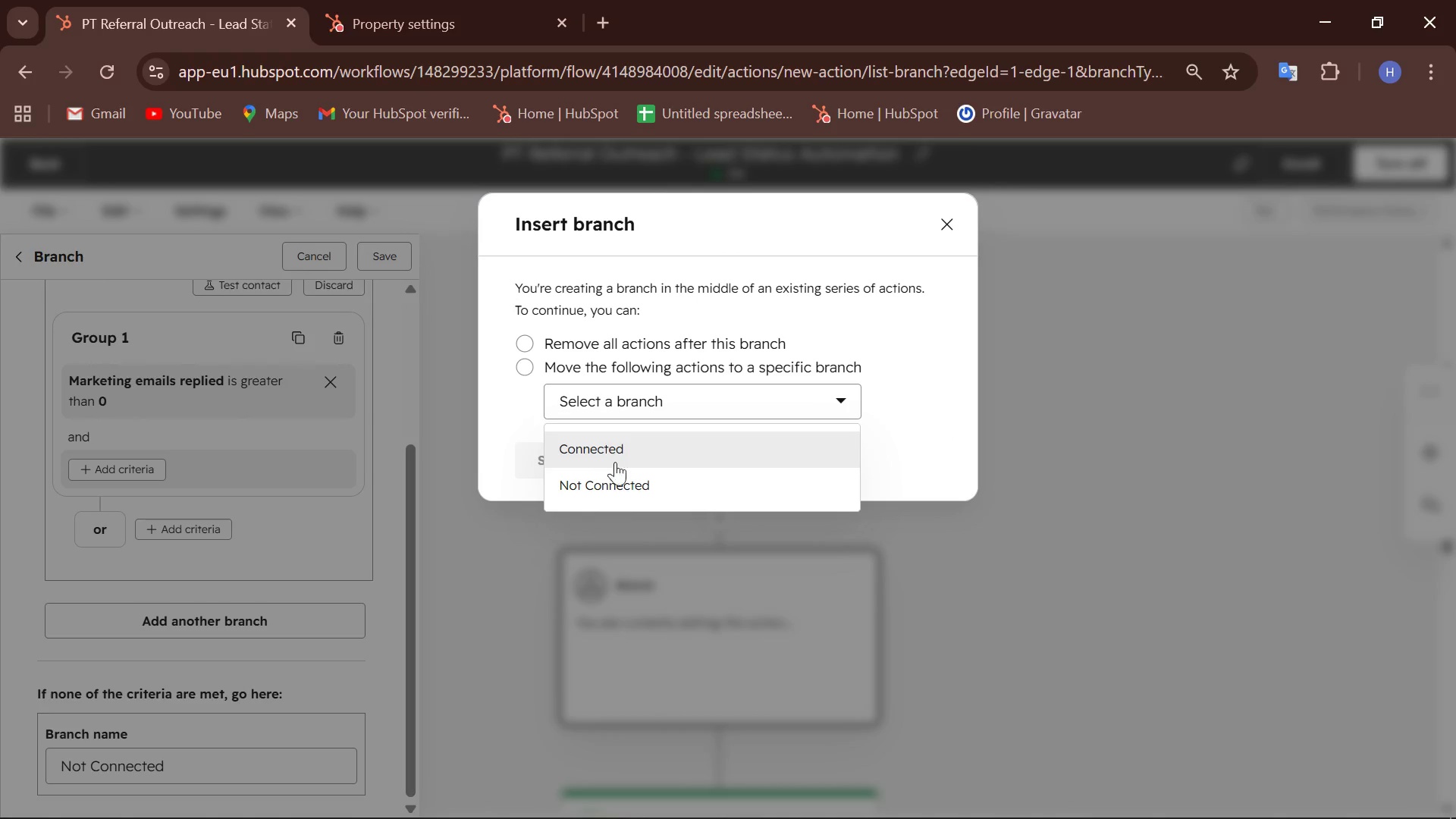 
left_click([627, 486])
 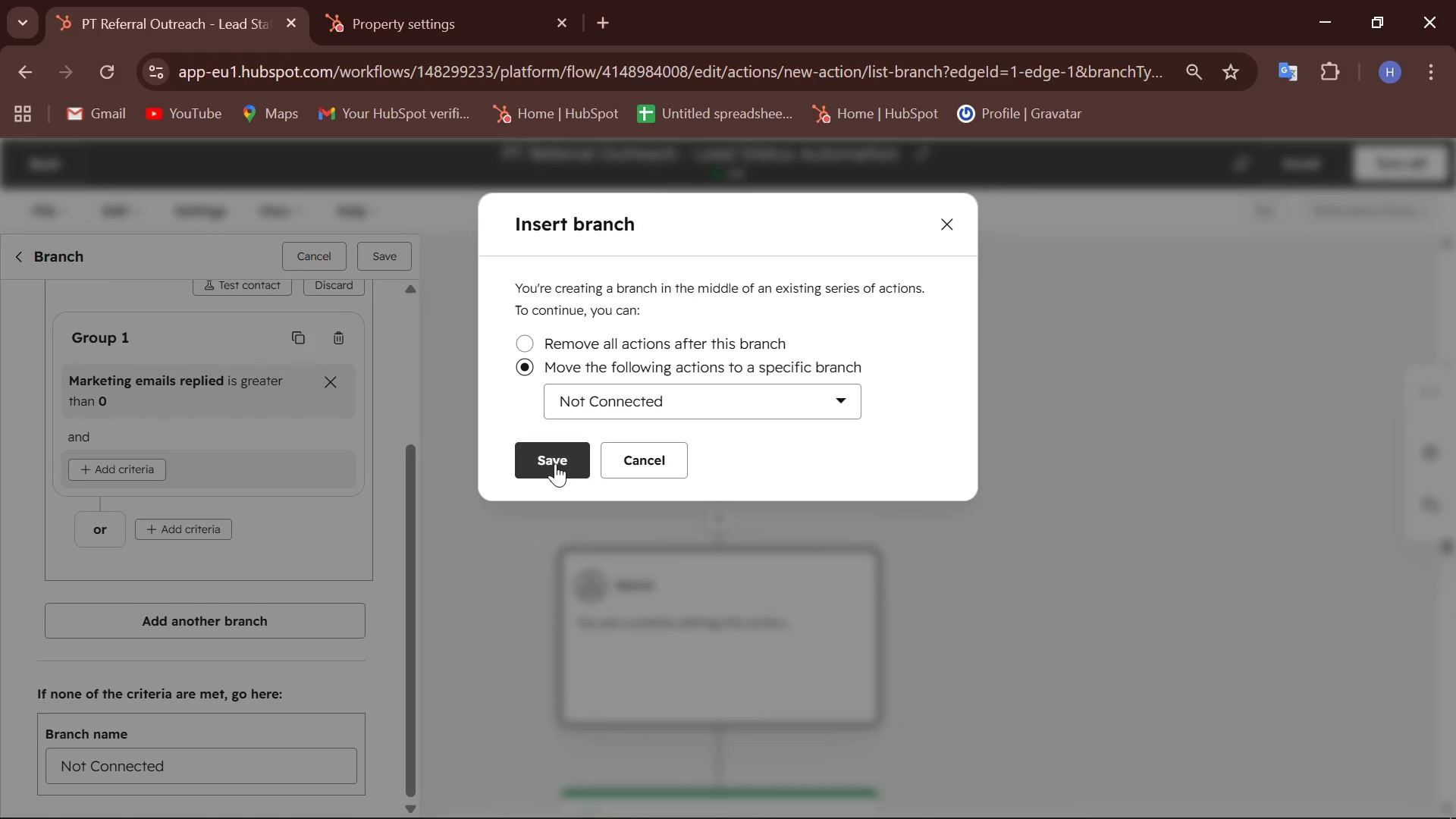 
left_click([555, 463])
 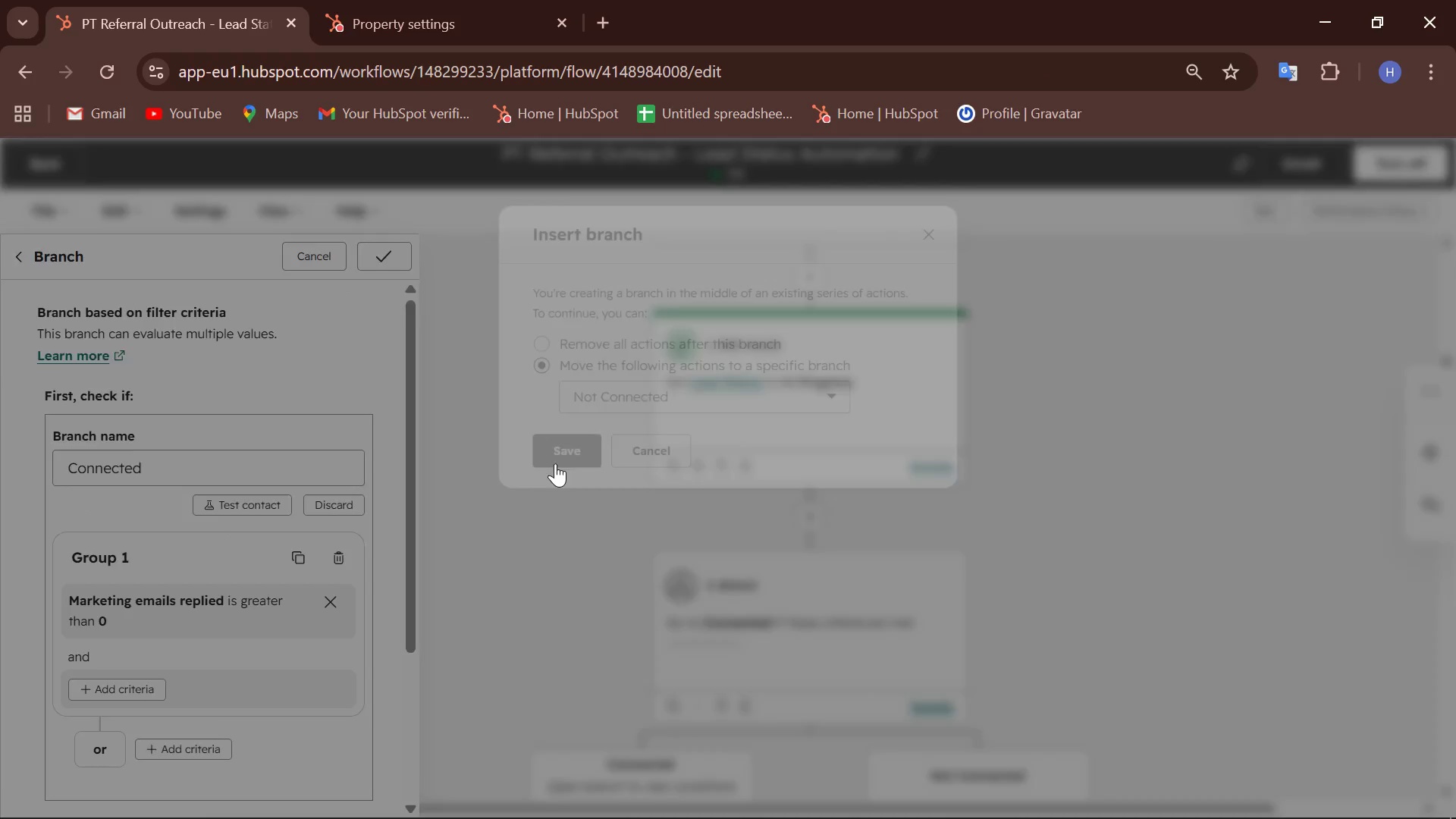 
scroll: coordinate [945, 538], scroll_direction: down, amount: 4.0
 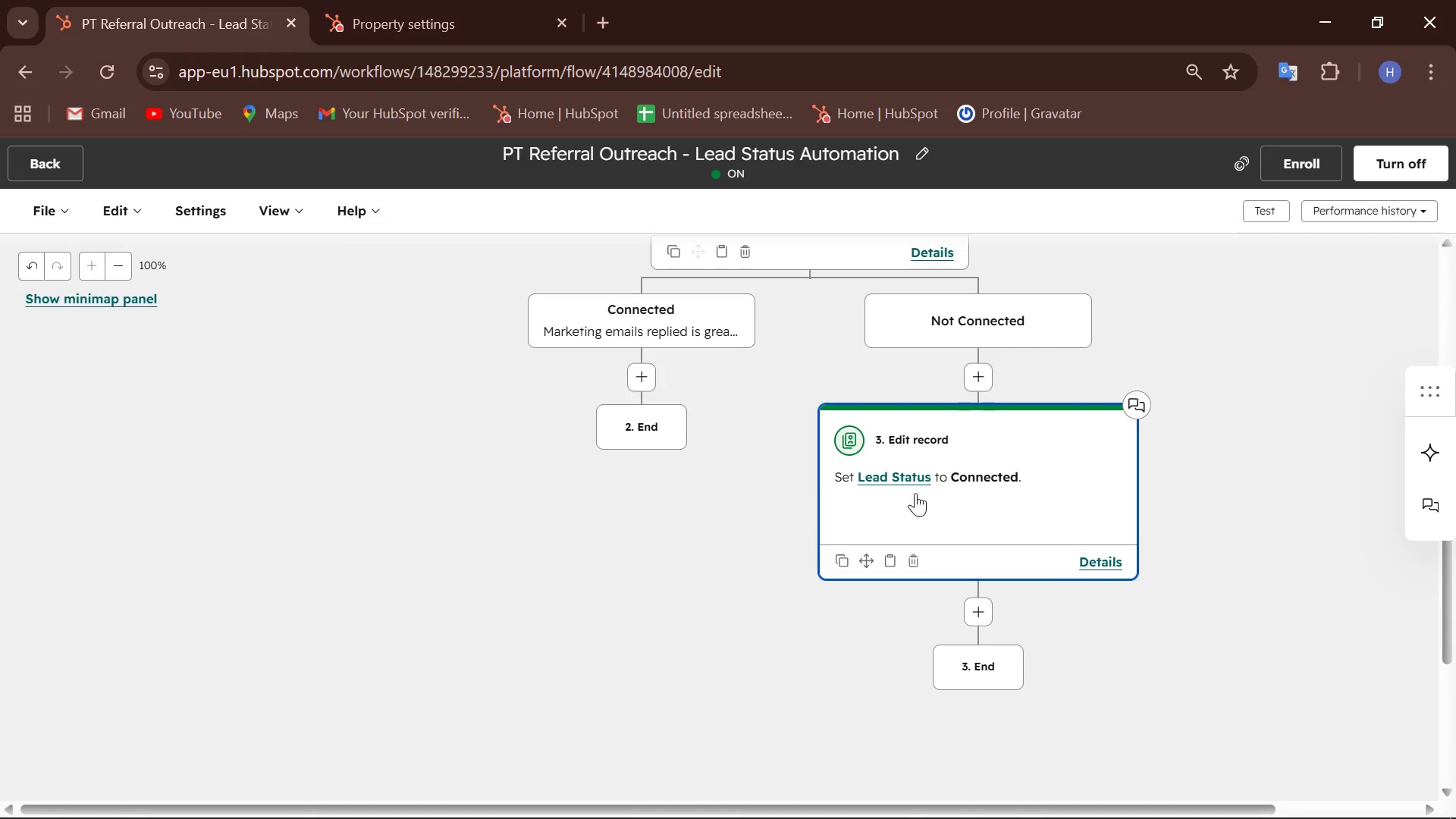 
wait(5.03)
 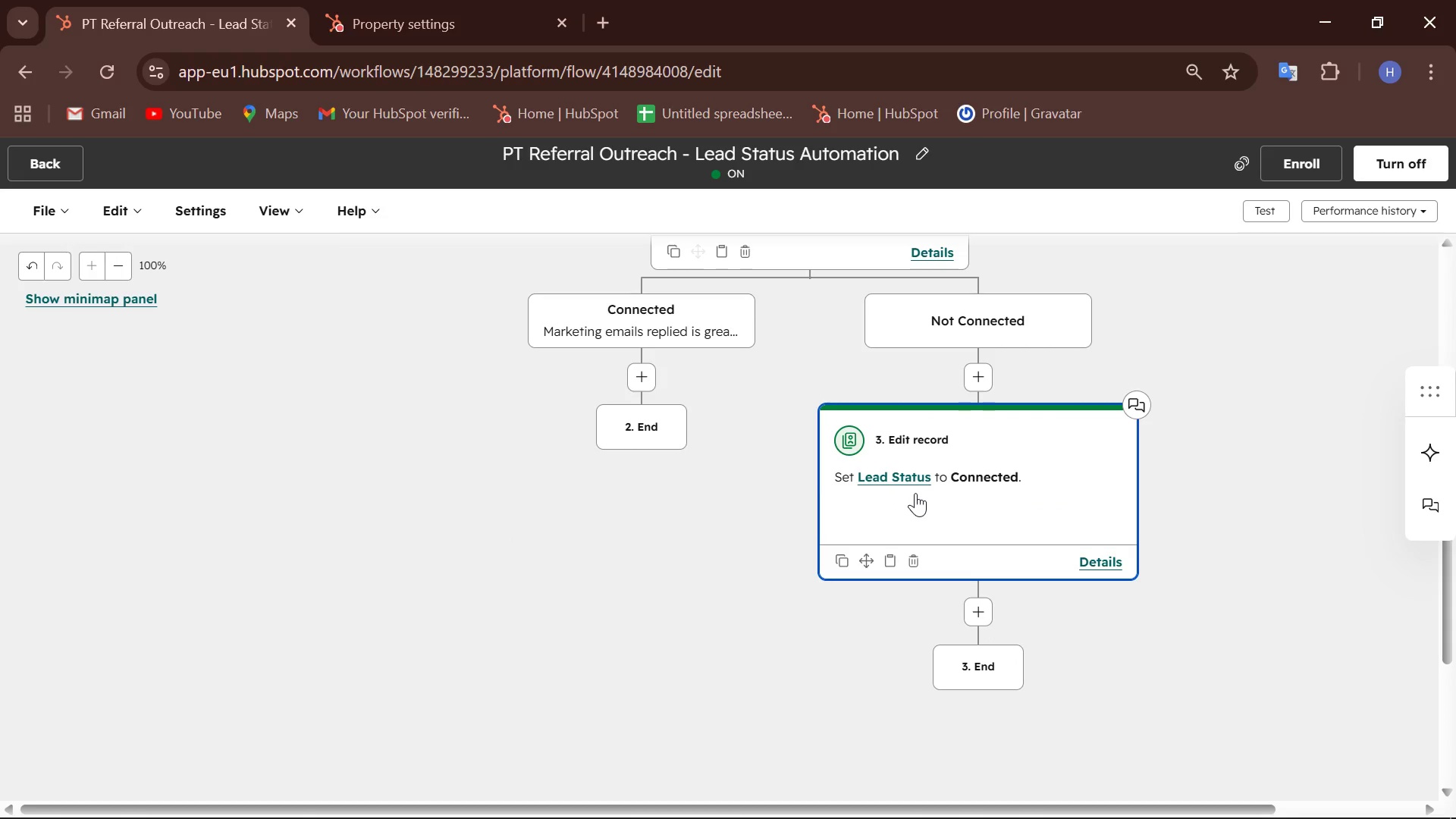 
scroll: coordinate [915, 493], scroll_direction: none, amount: 0.0
 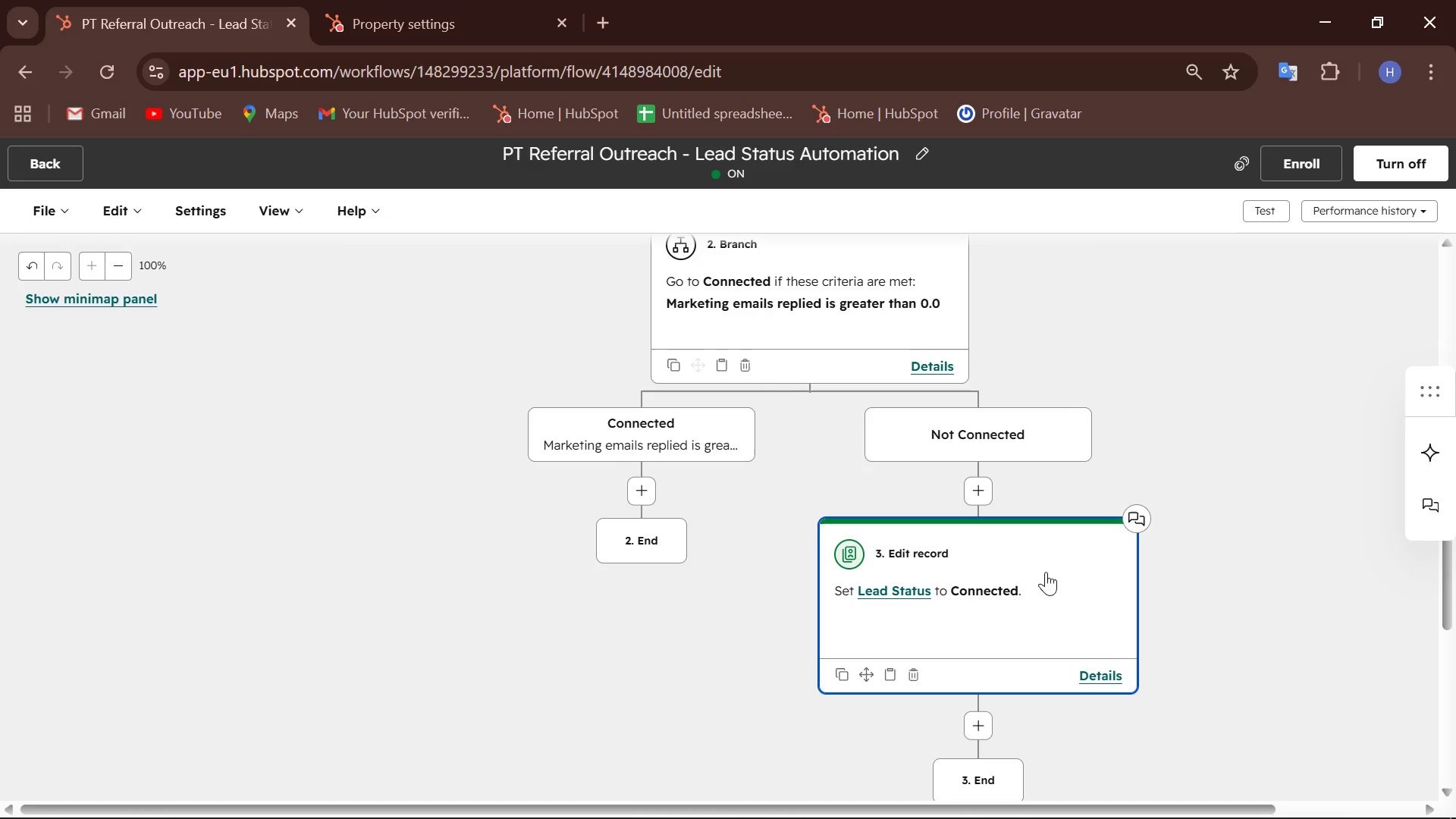 
left_click_drag(start_coordinate=[1029, 550], to_coordinate=[961, 545])
 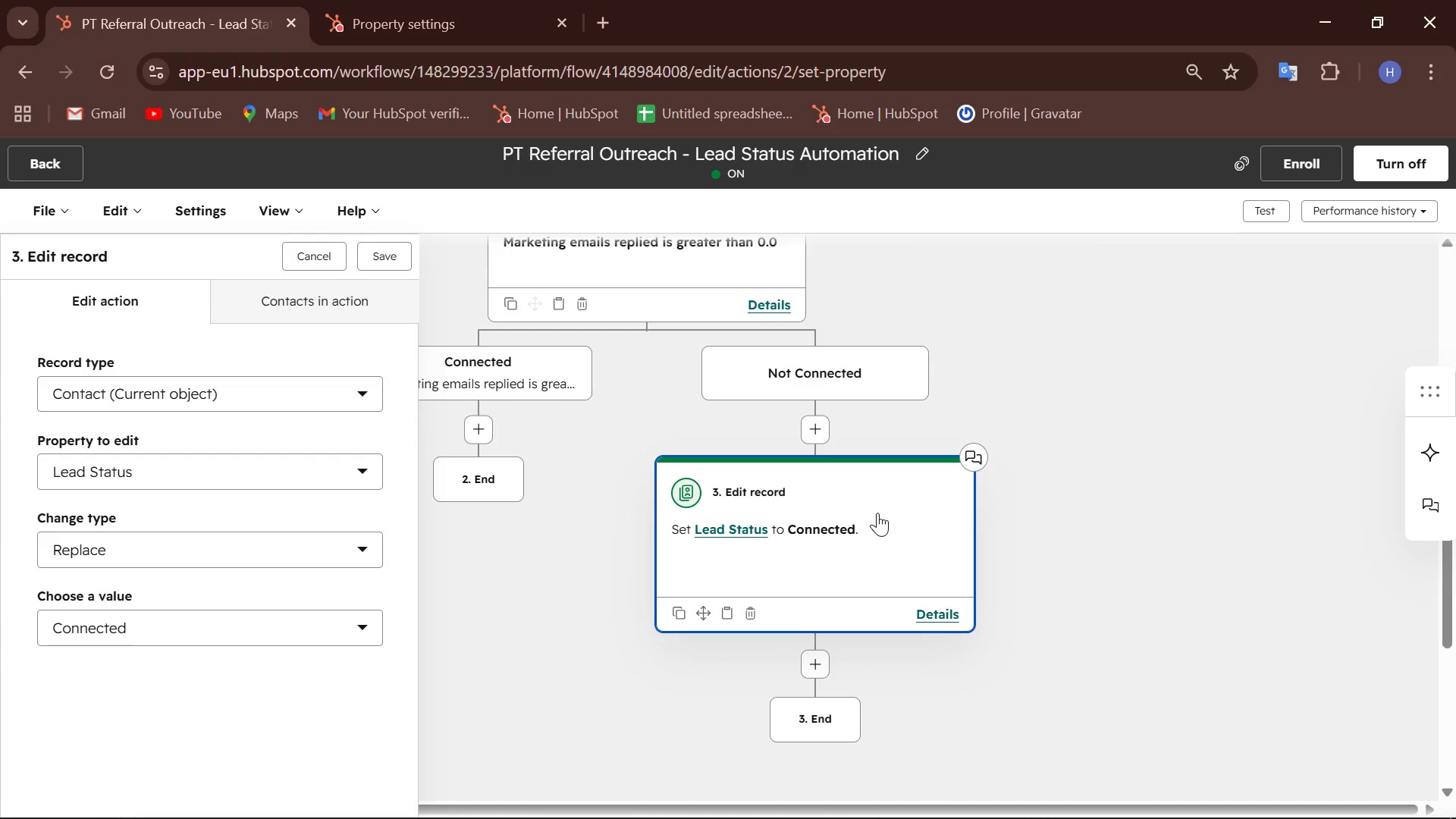 
wait(17.36)
 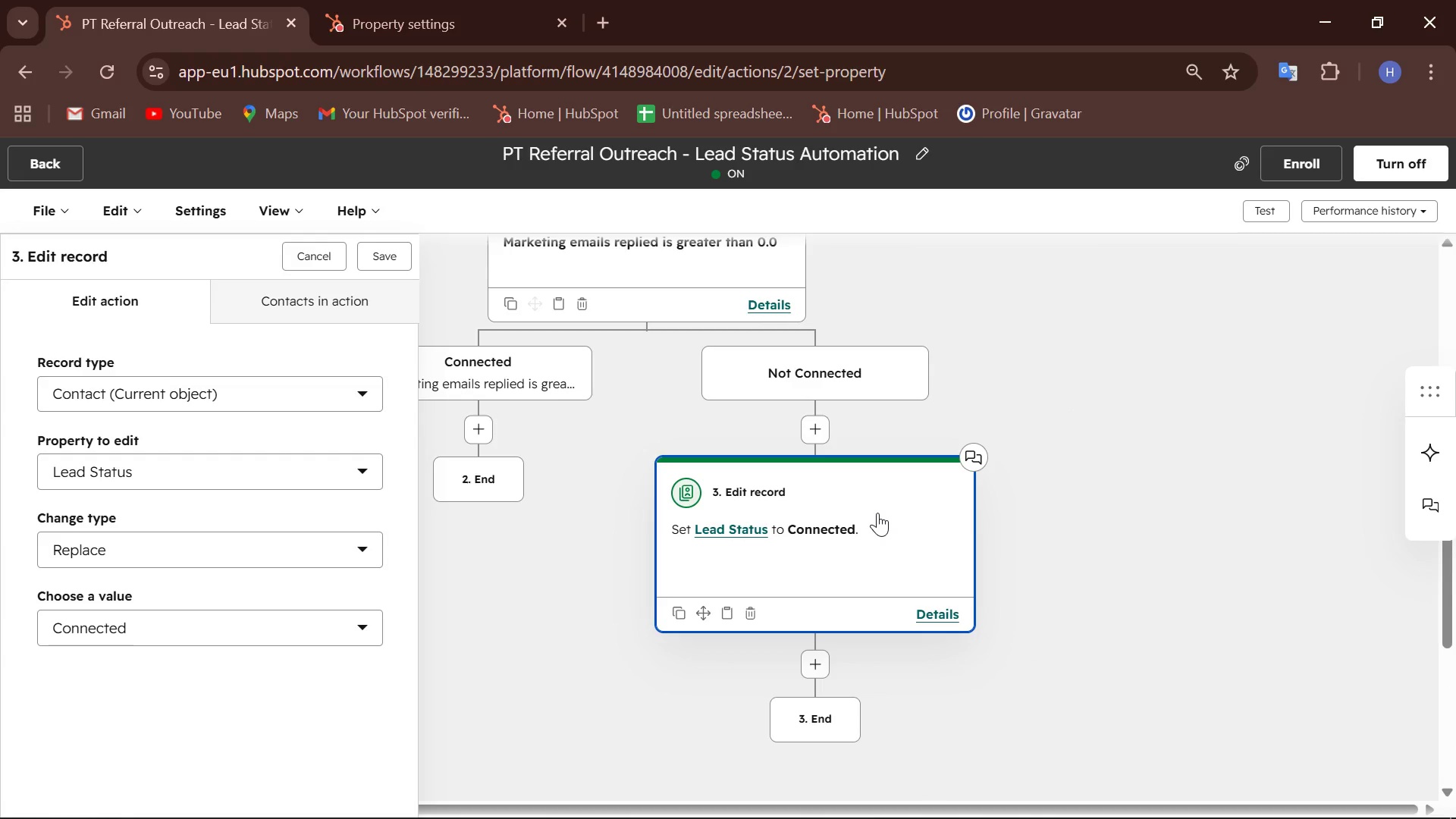 
scroll: coordinate [845, 370], scroll_direction: up, amount: 1.0
 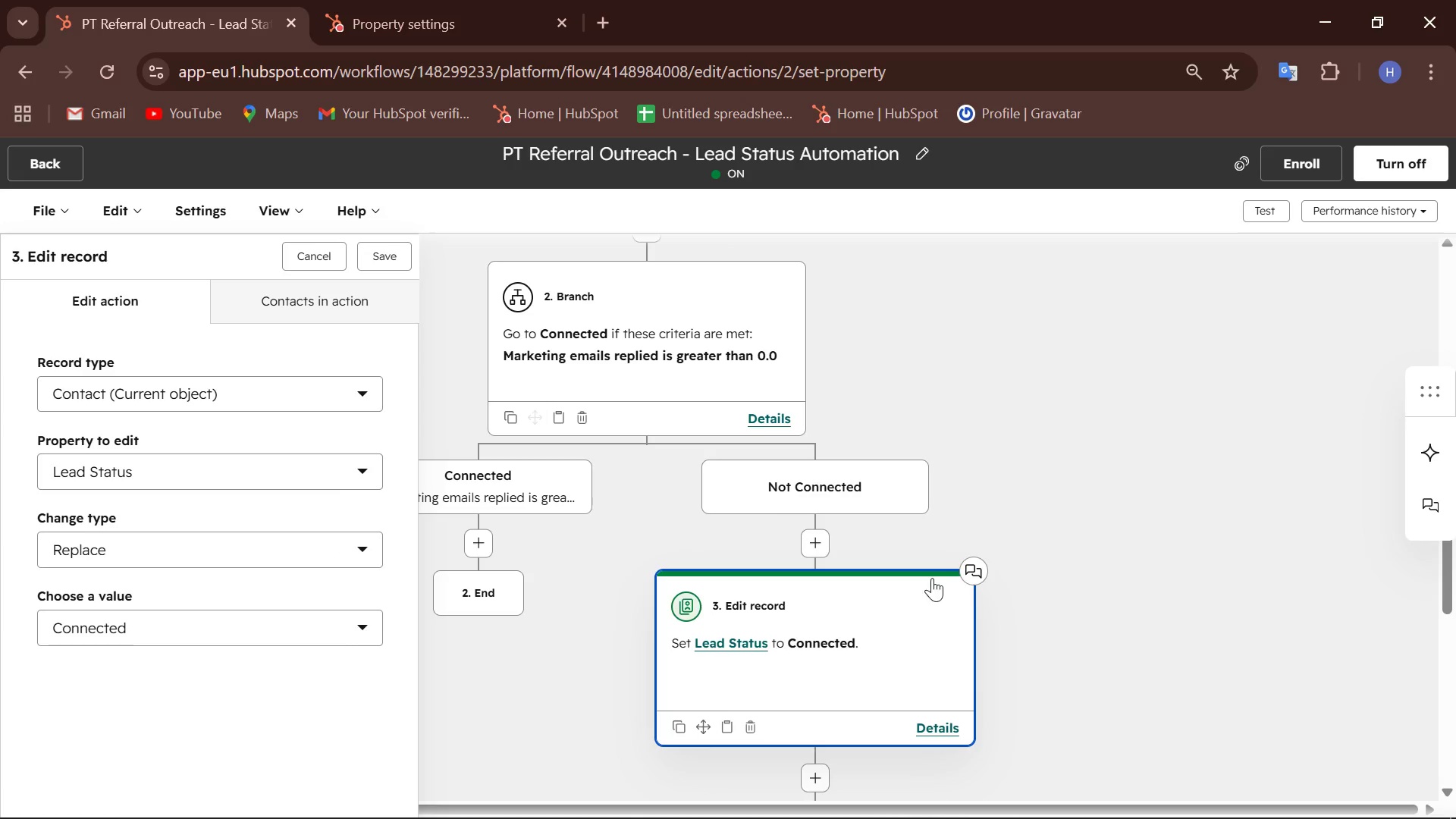 
wait(6.89)
 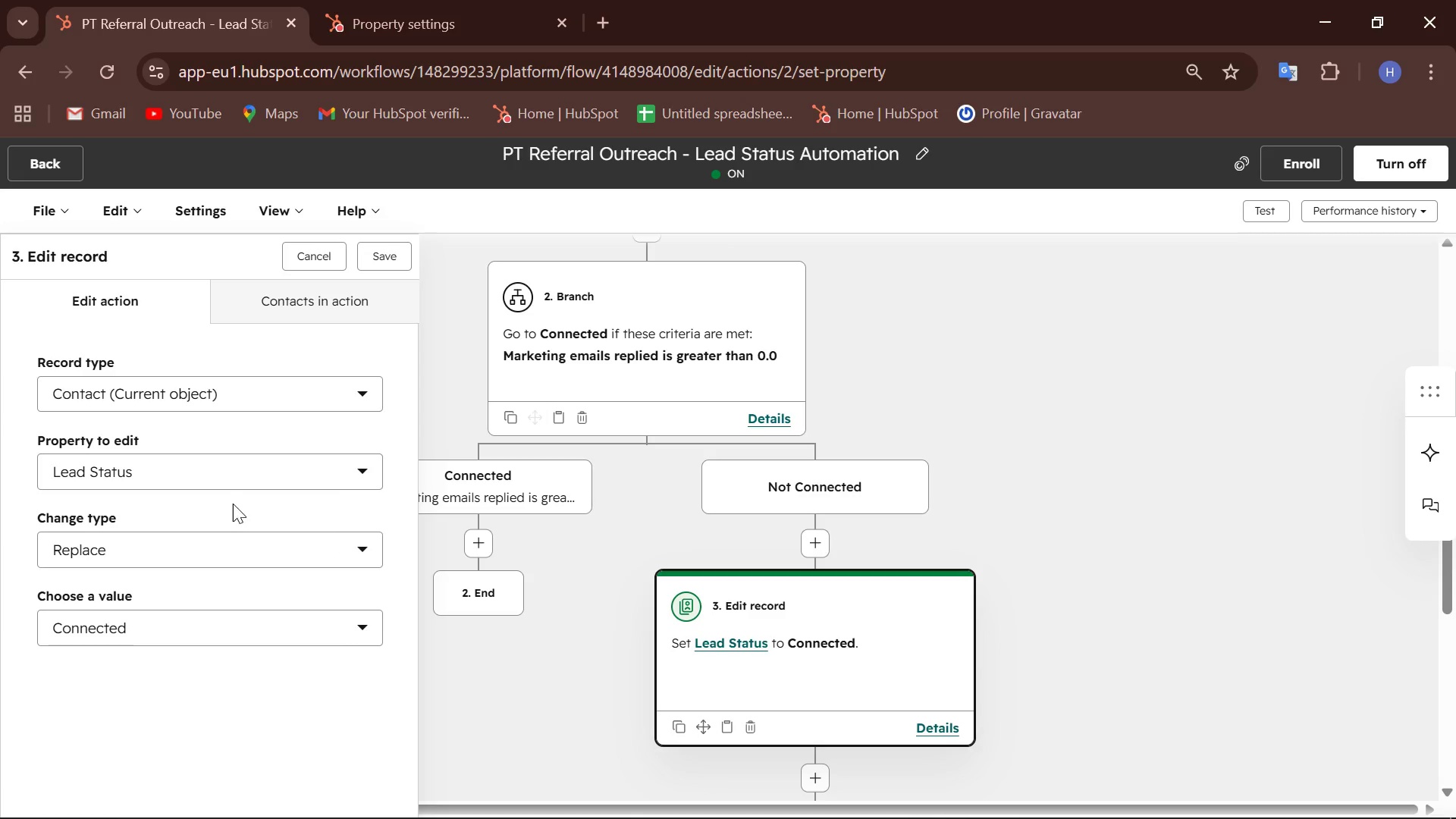 
left_click_drag(start_coordinate=[833, 578], to_coordinate=[719, 584])
 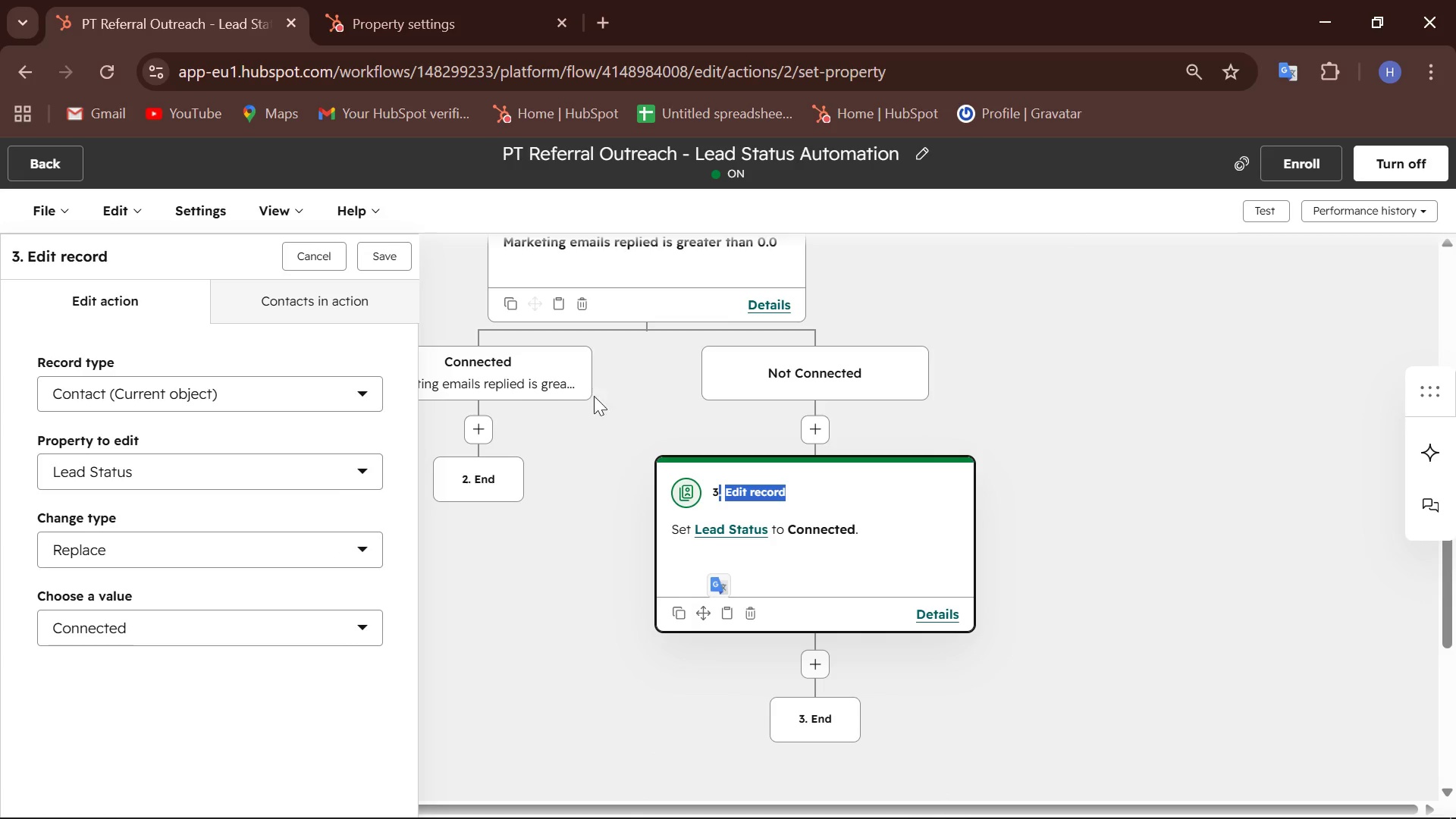 
left_click([472, 471])
 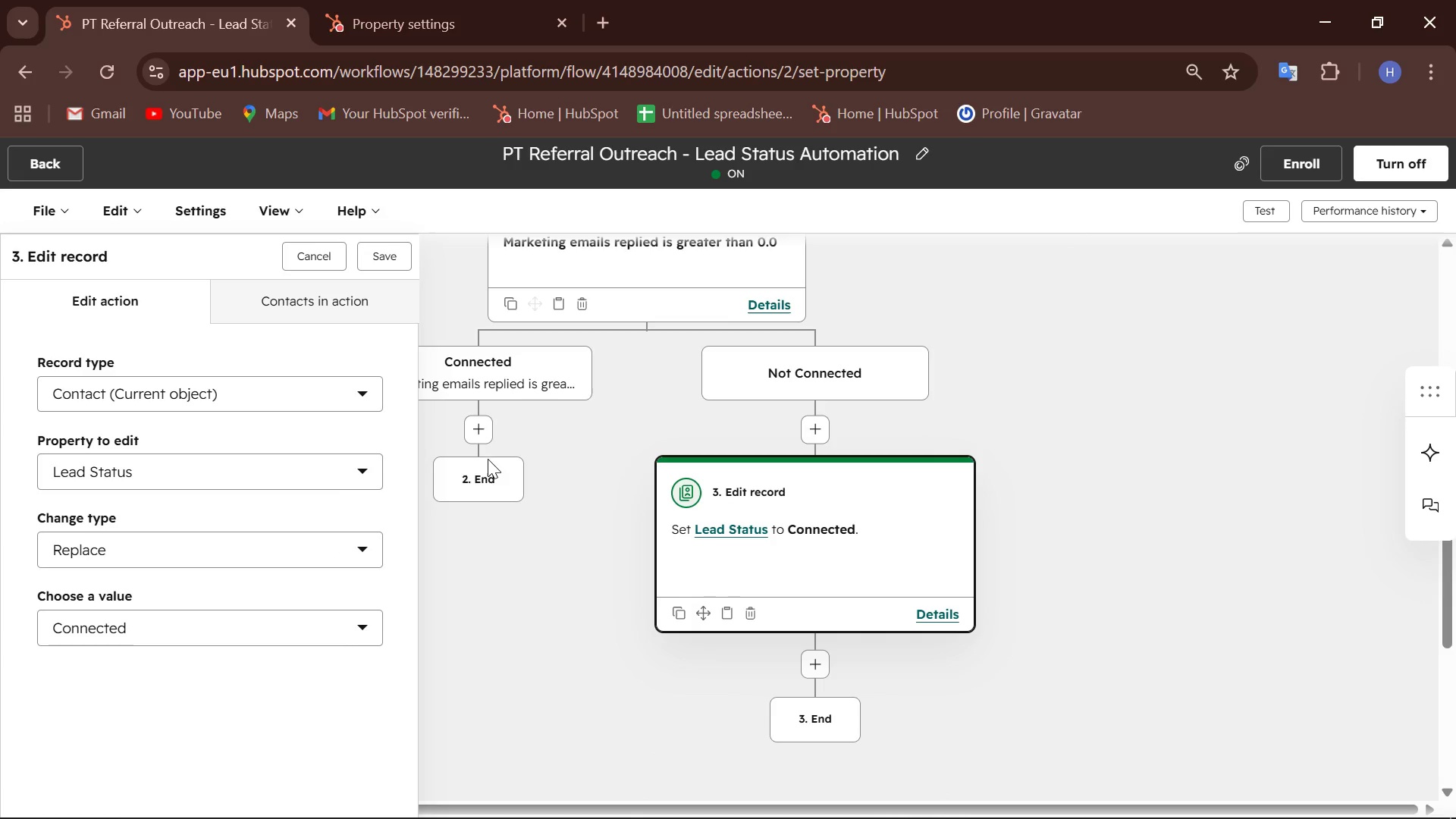 
mouse_move([504, 427])
 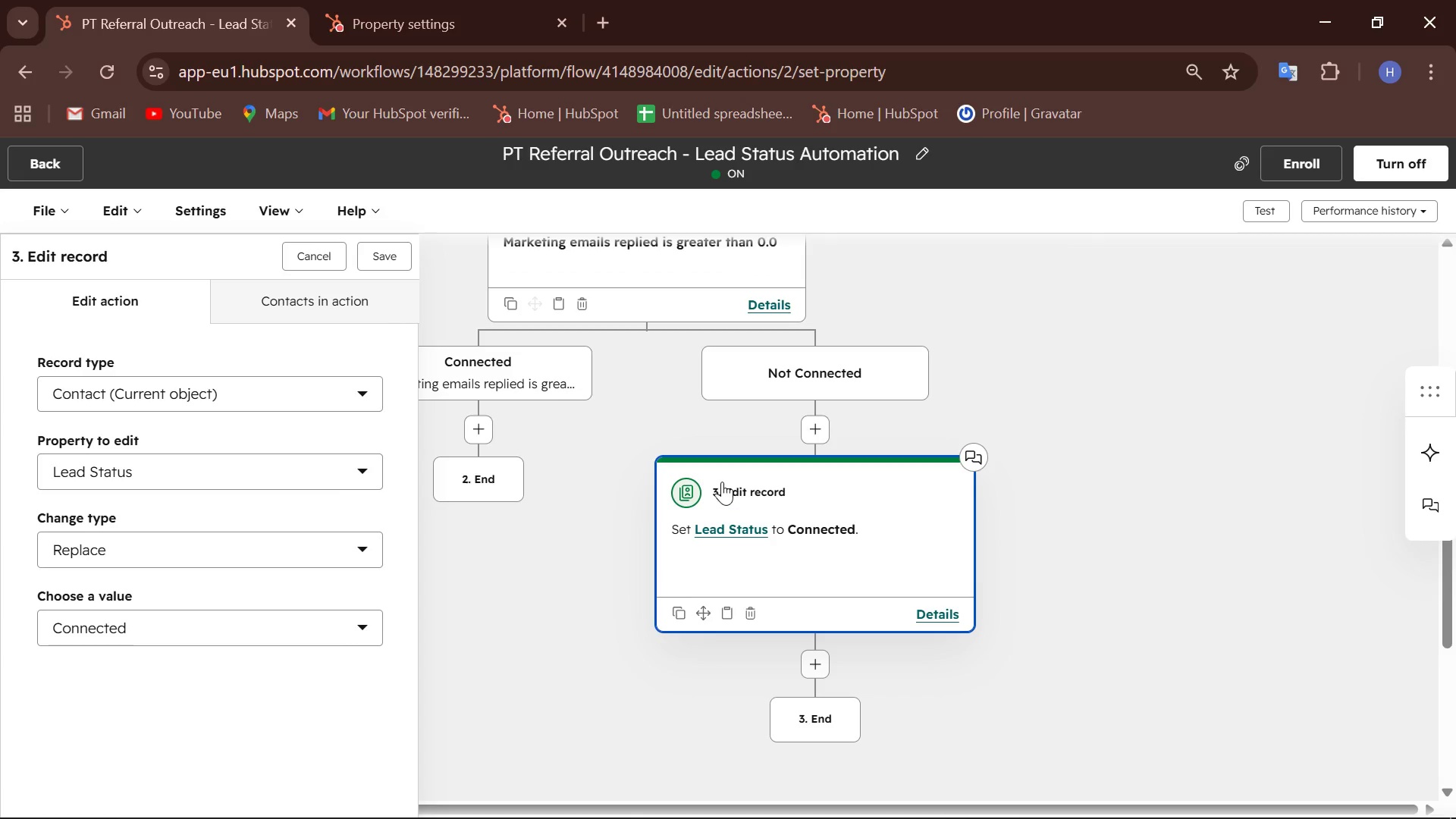 
left_click([722, 482])
 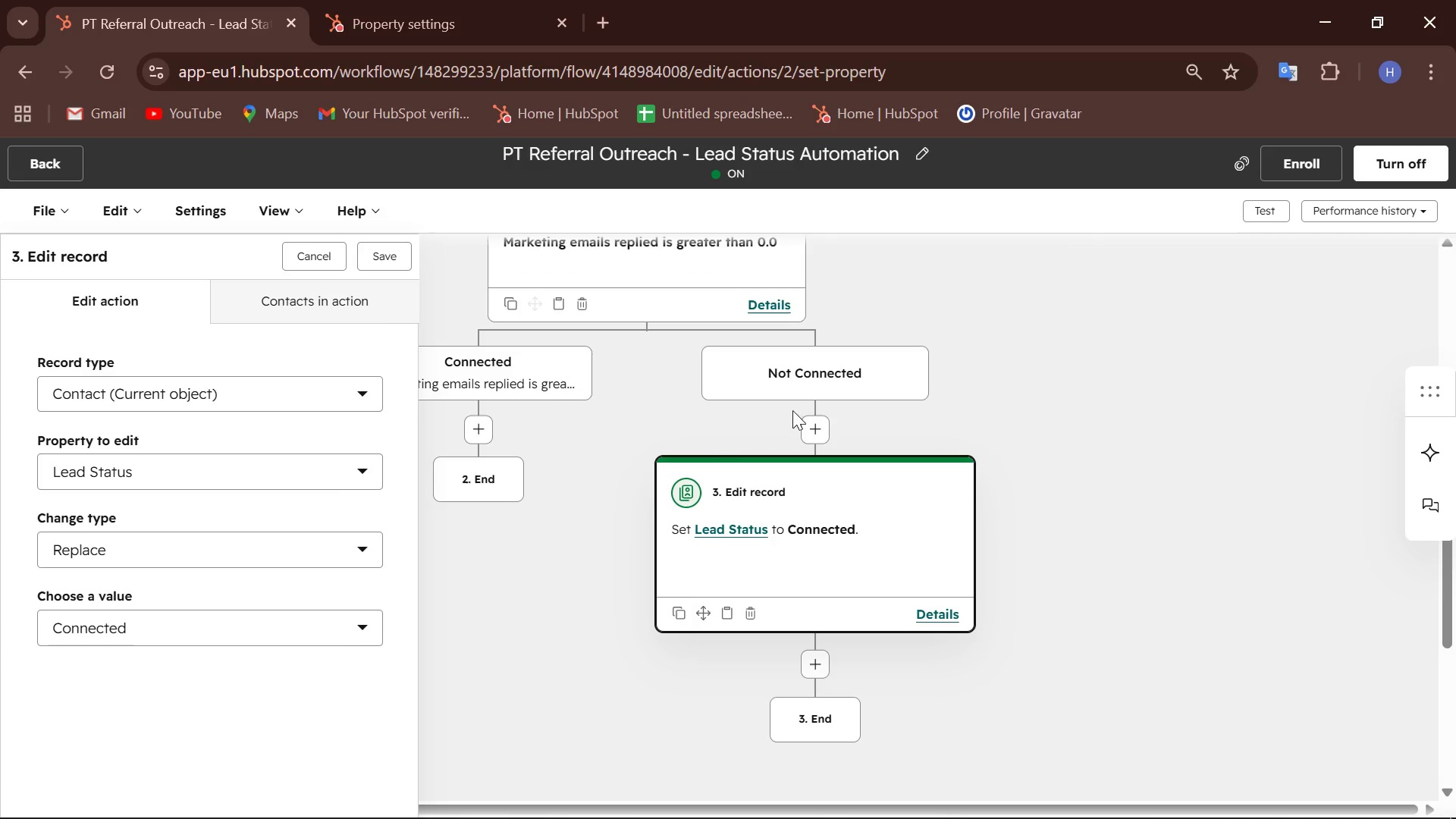 
scroll: coordinate [645, 381], scroll_direction: up, amount: 2.0
 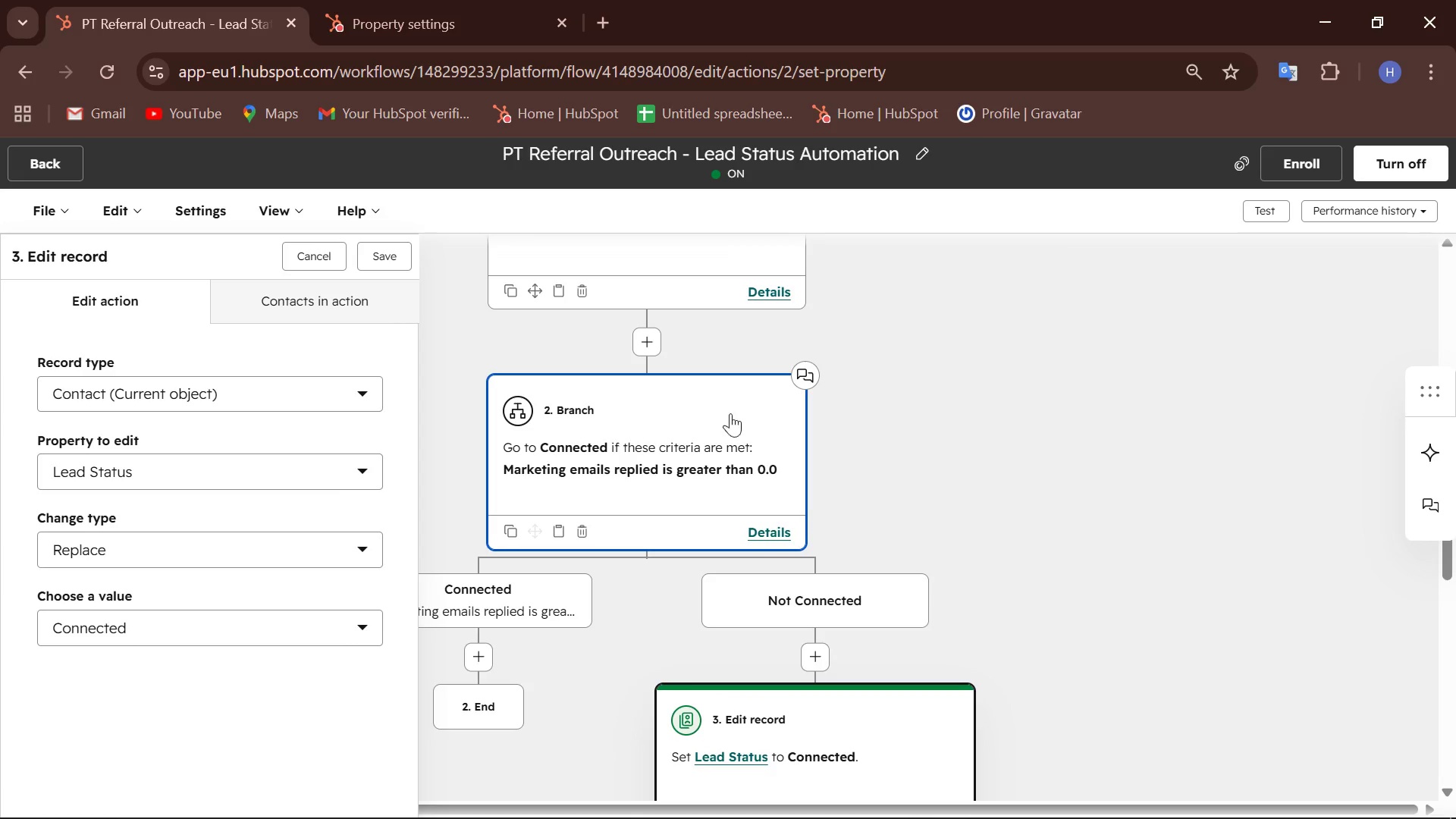 
left_click([672, 391])
 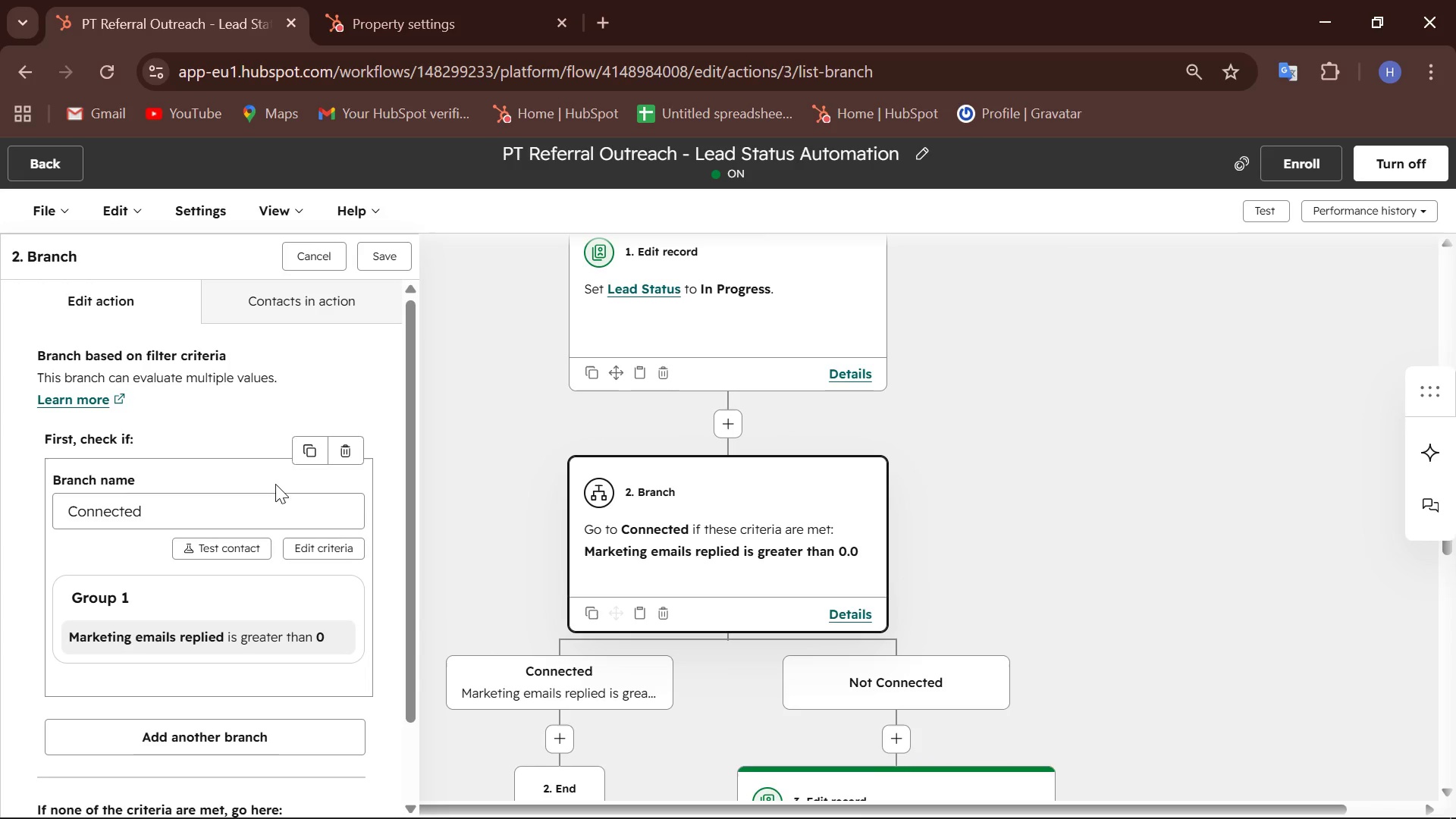 
scroll: coordinate [206, 585], scroll_direction: down, amount: 7.0
 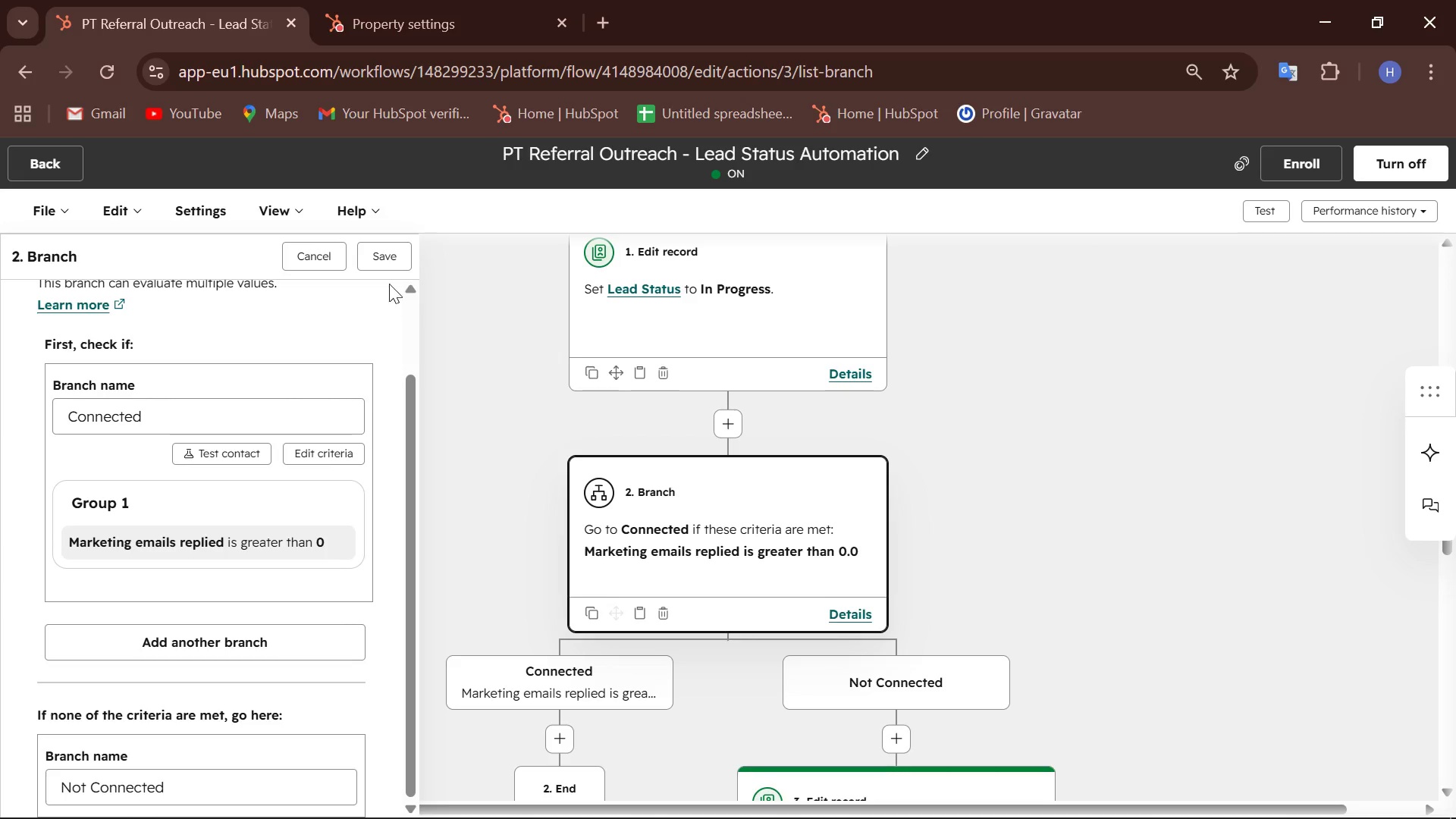 
left_click([385, 267])
 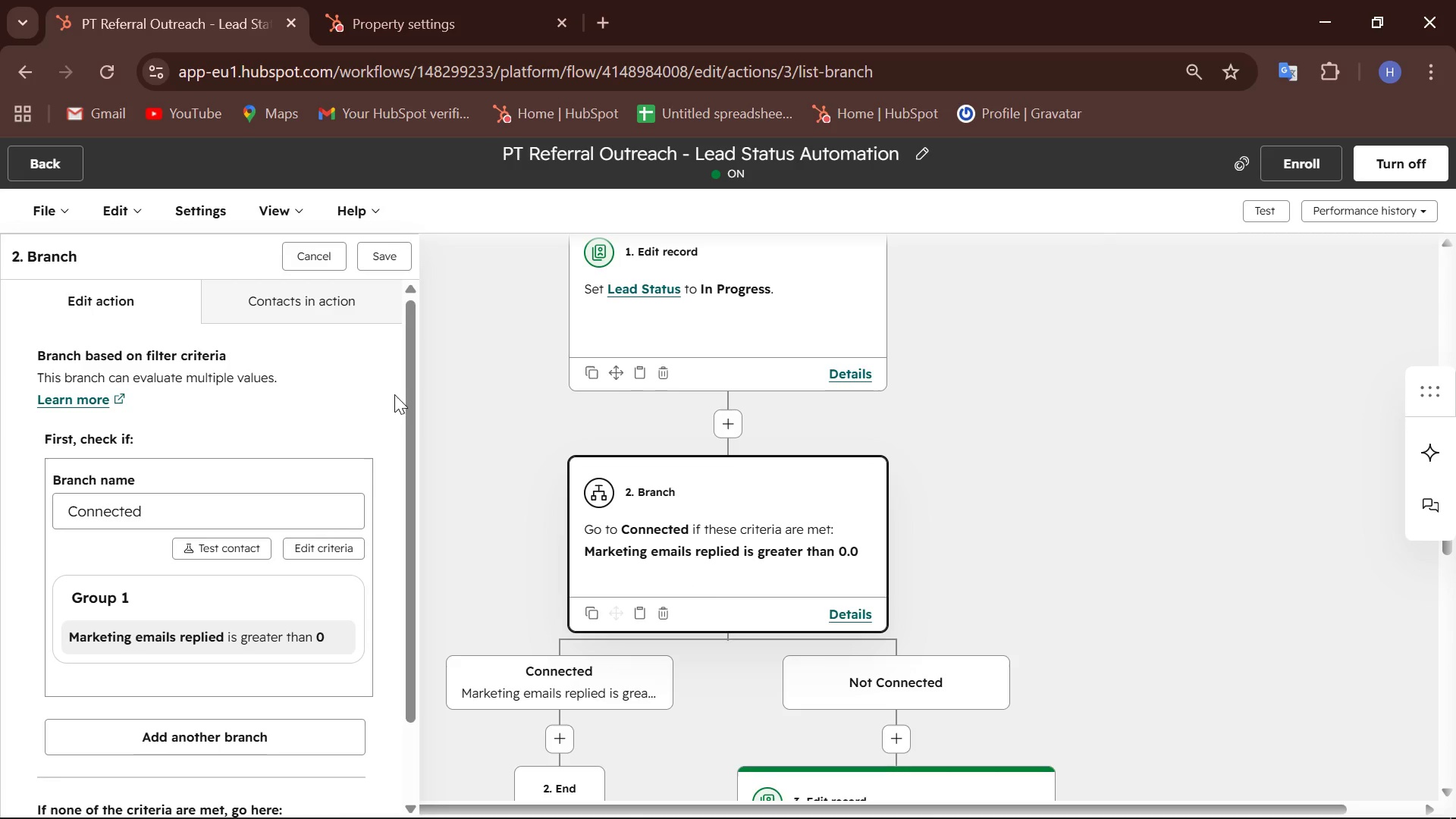 
wait(5.58)
 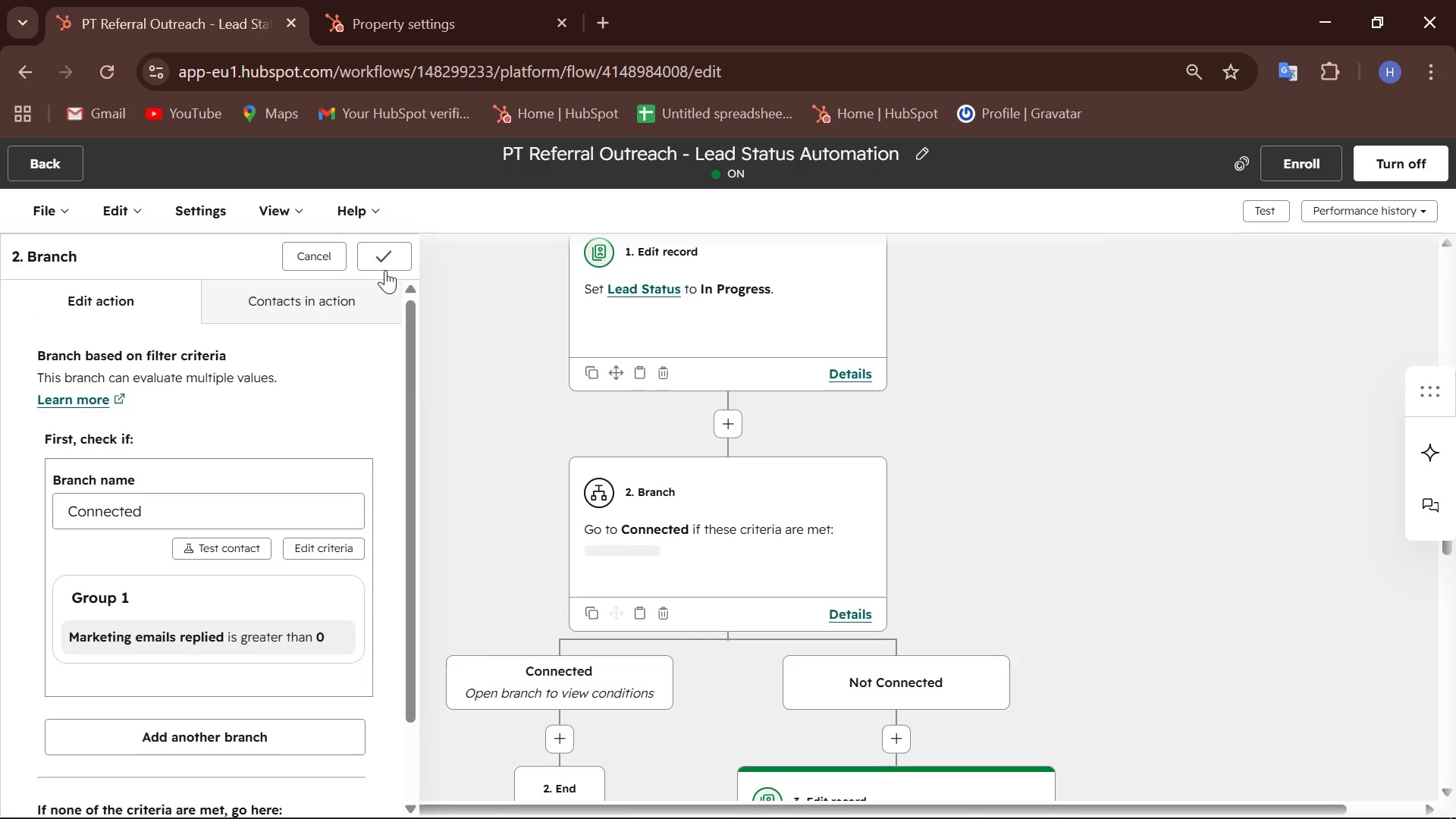 
mouse_move([654, 595])
 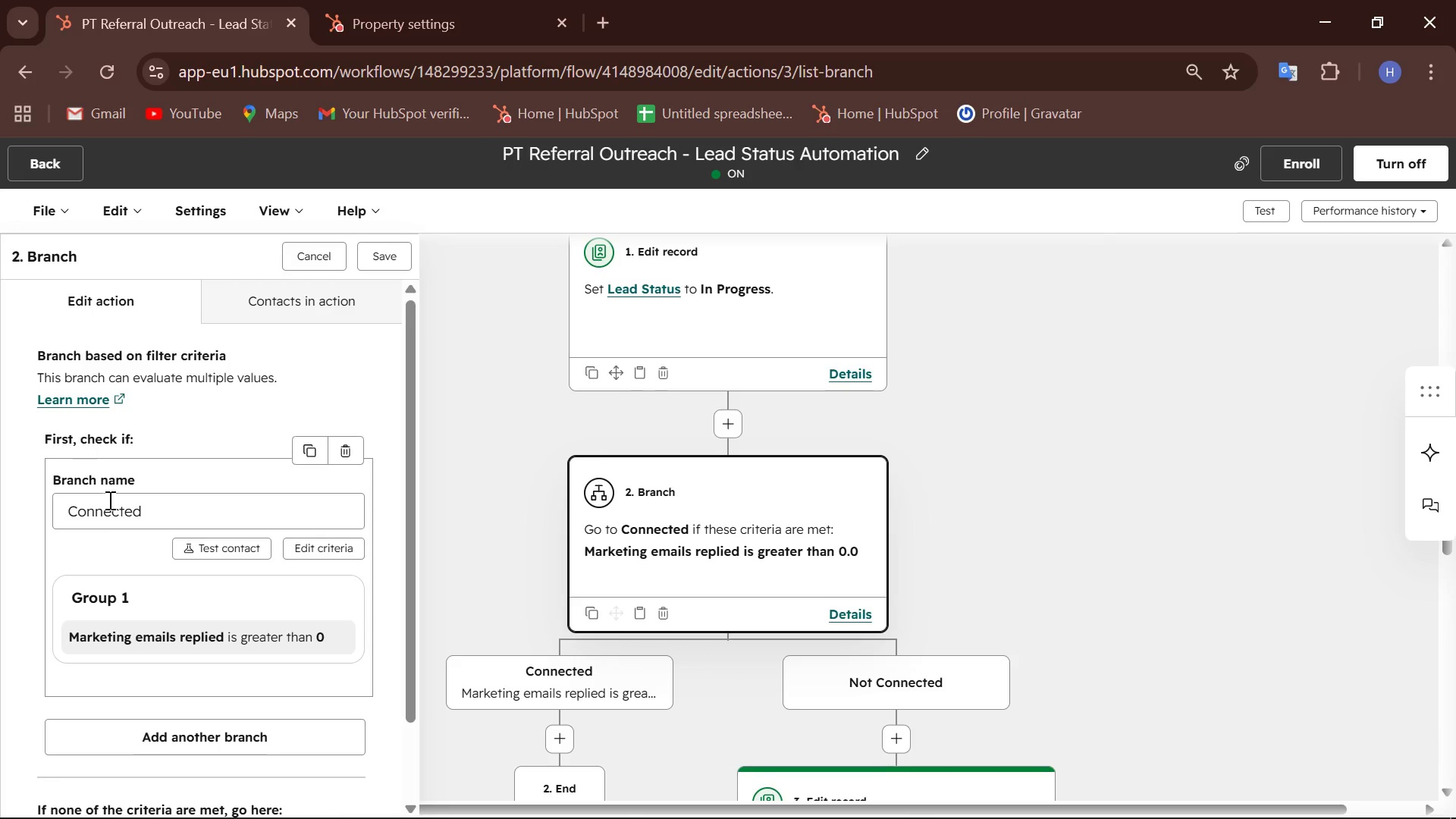 
scroll: coordinate [129, 529], scroll_direction: up, amount: 1.0
 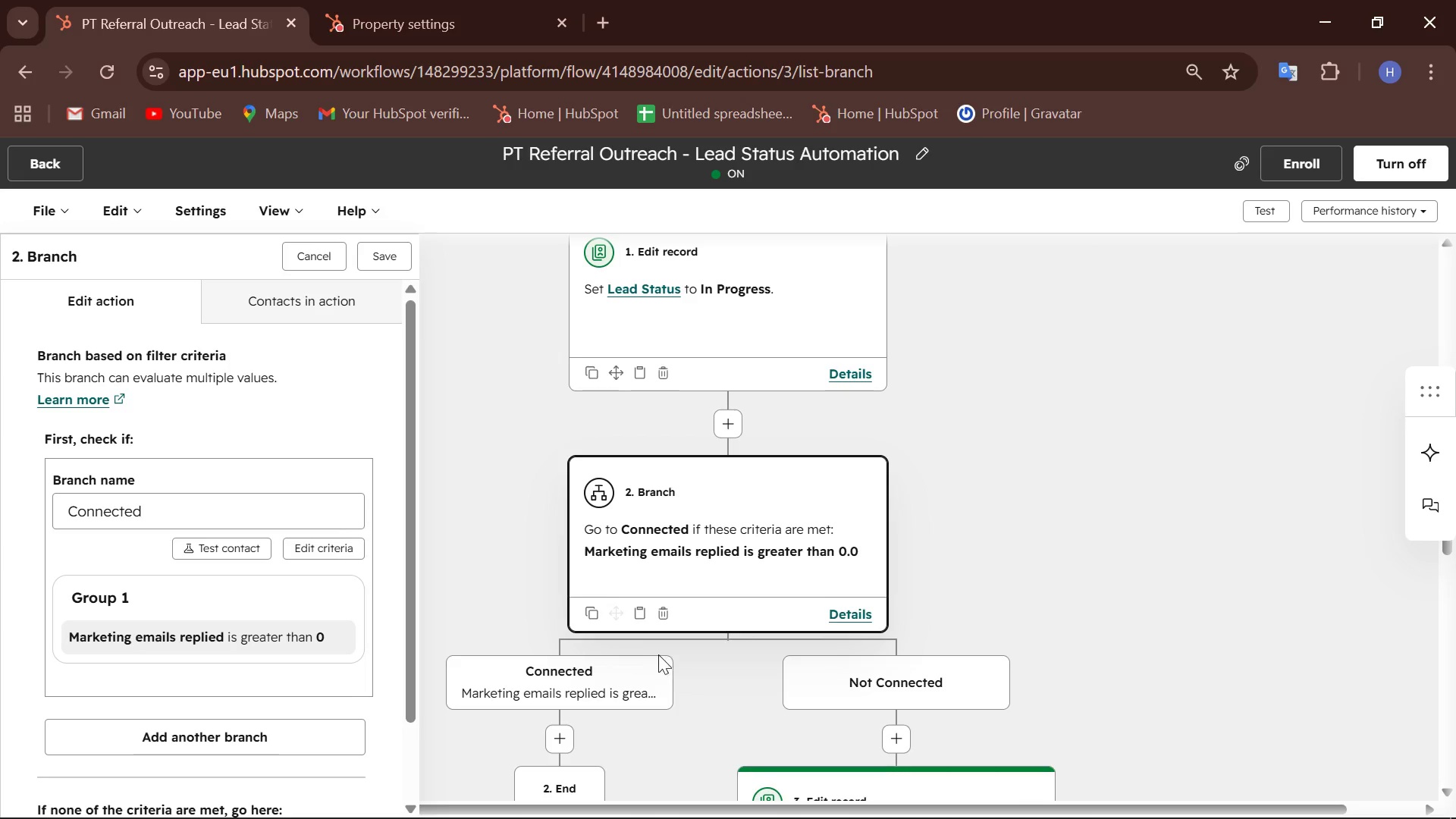 
left_click([664, 613])
 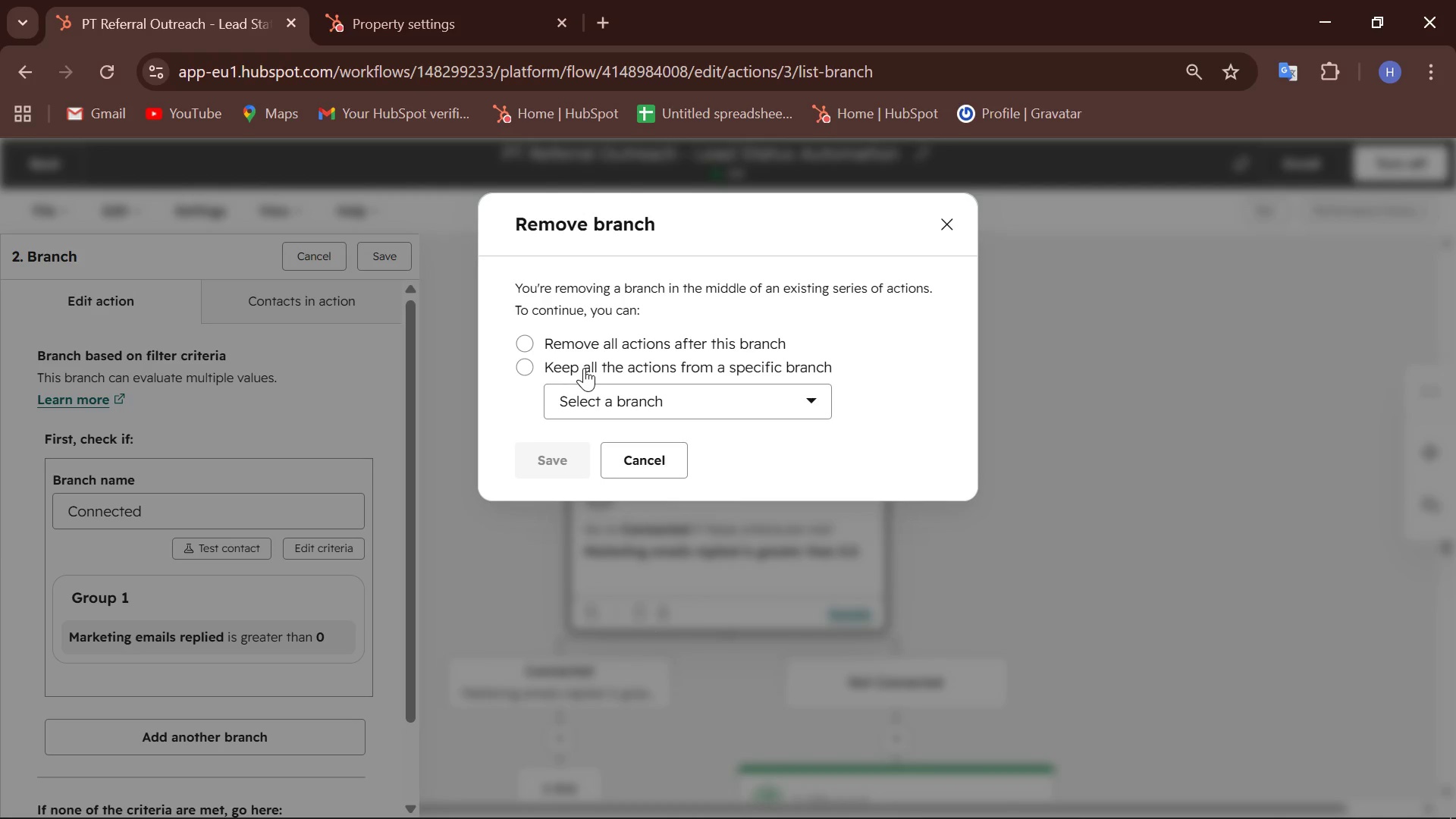 
left_click([584, 368])
 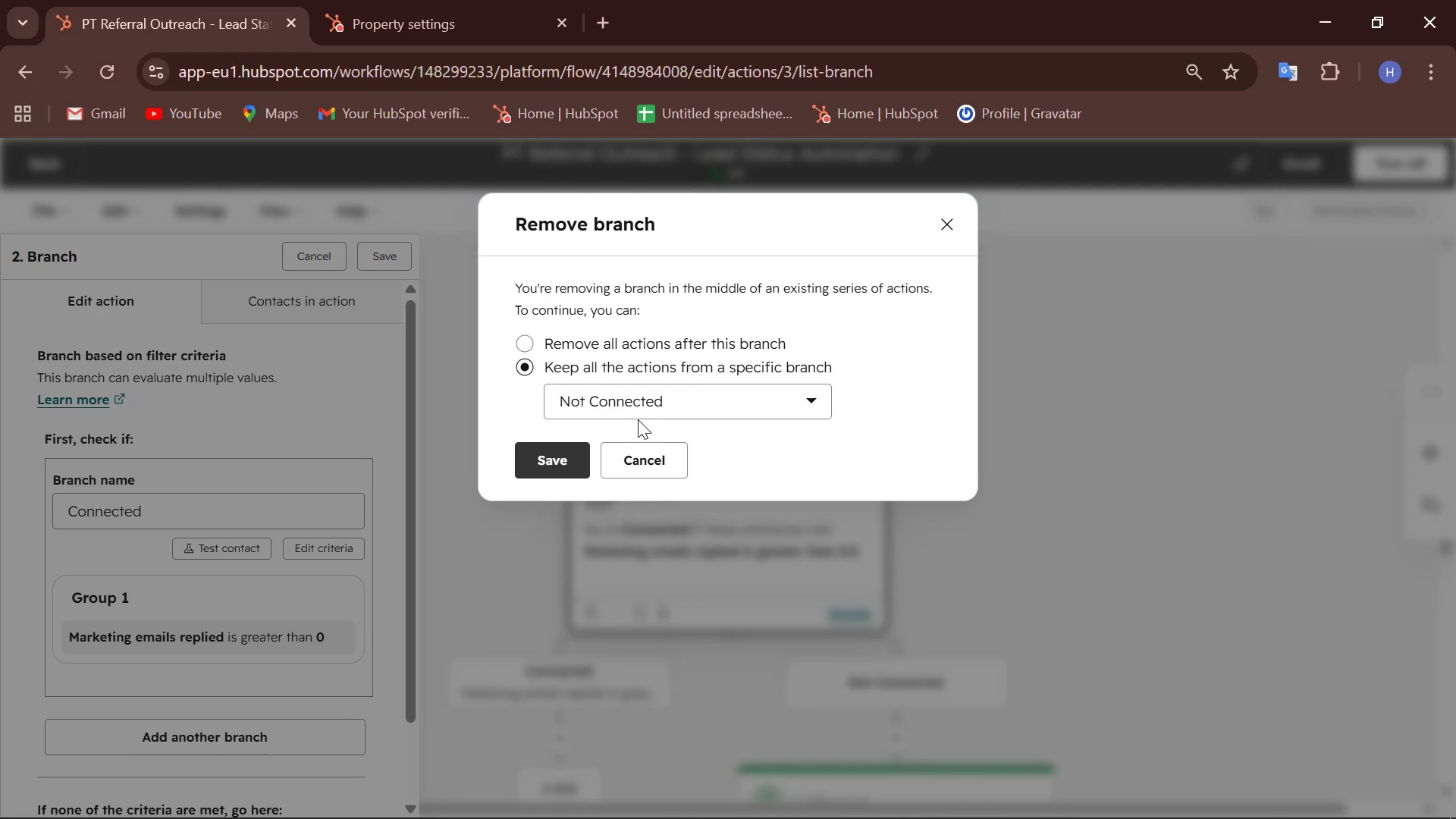 
wait(5.64)
 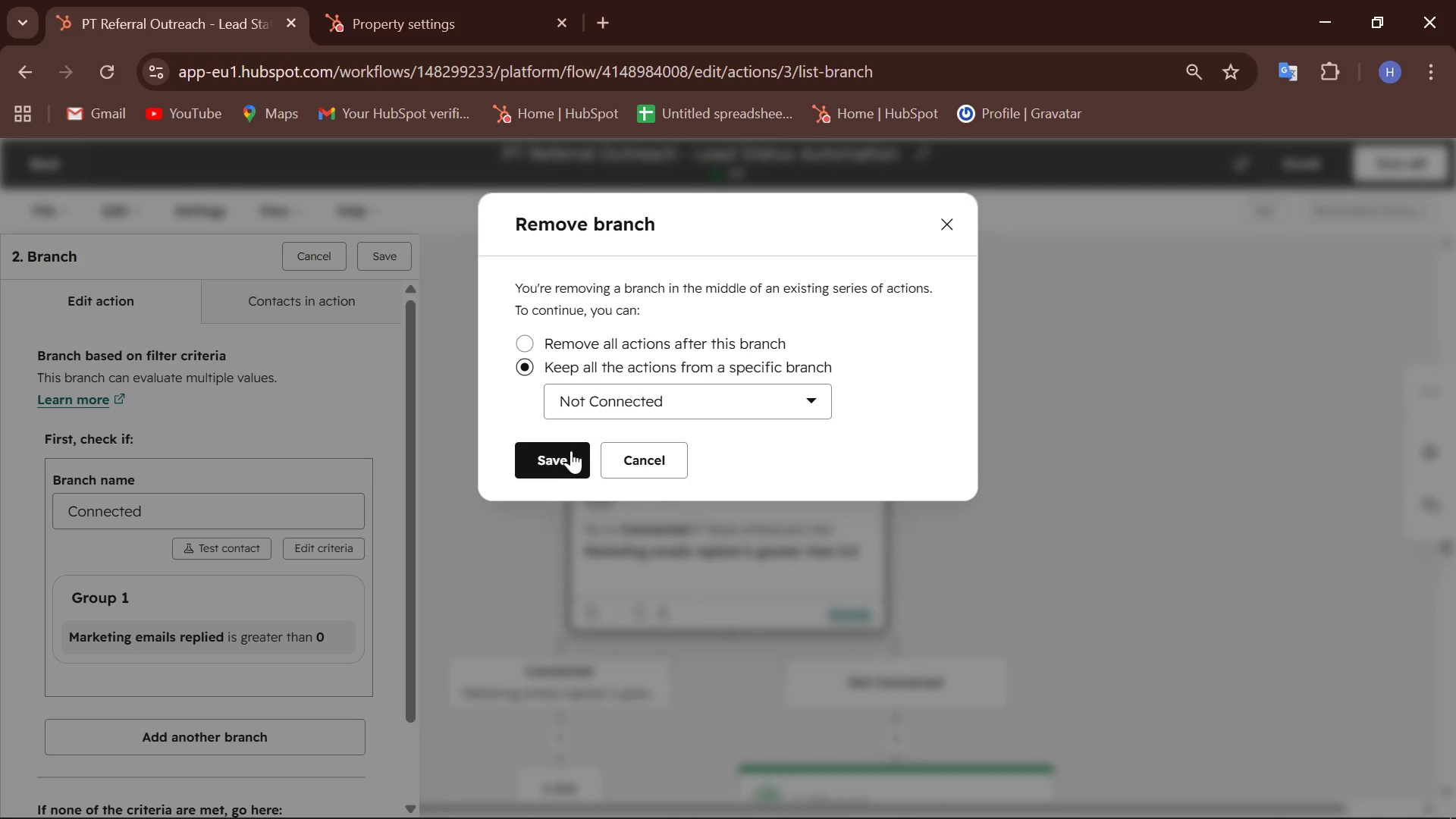 
left_click([939, 236])
 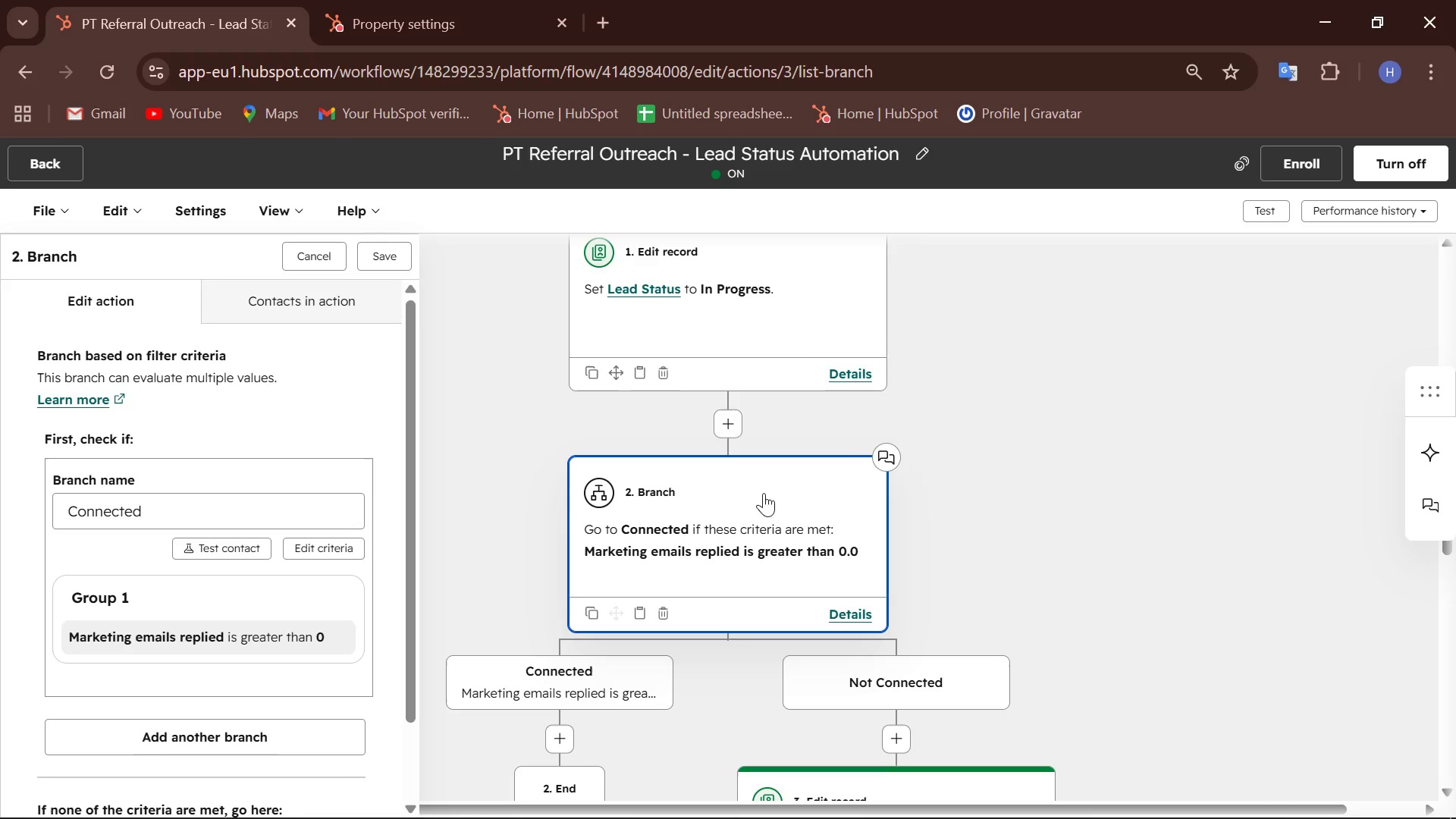 
scroll: coordinate [839, 548], scroll_direction: down, amount: 3.0
 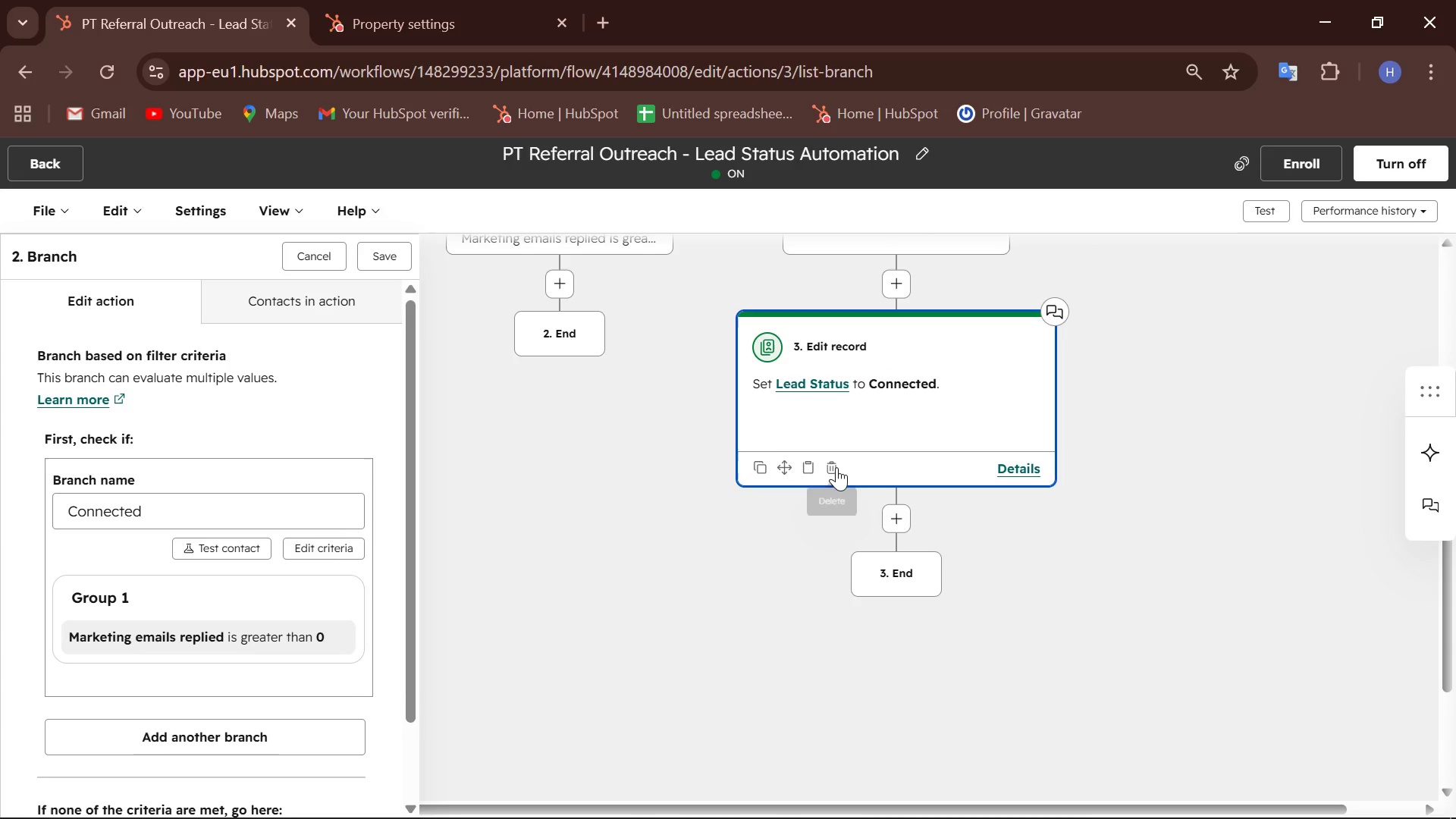 
left_click([836, 467])
 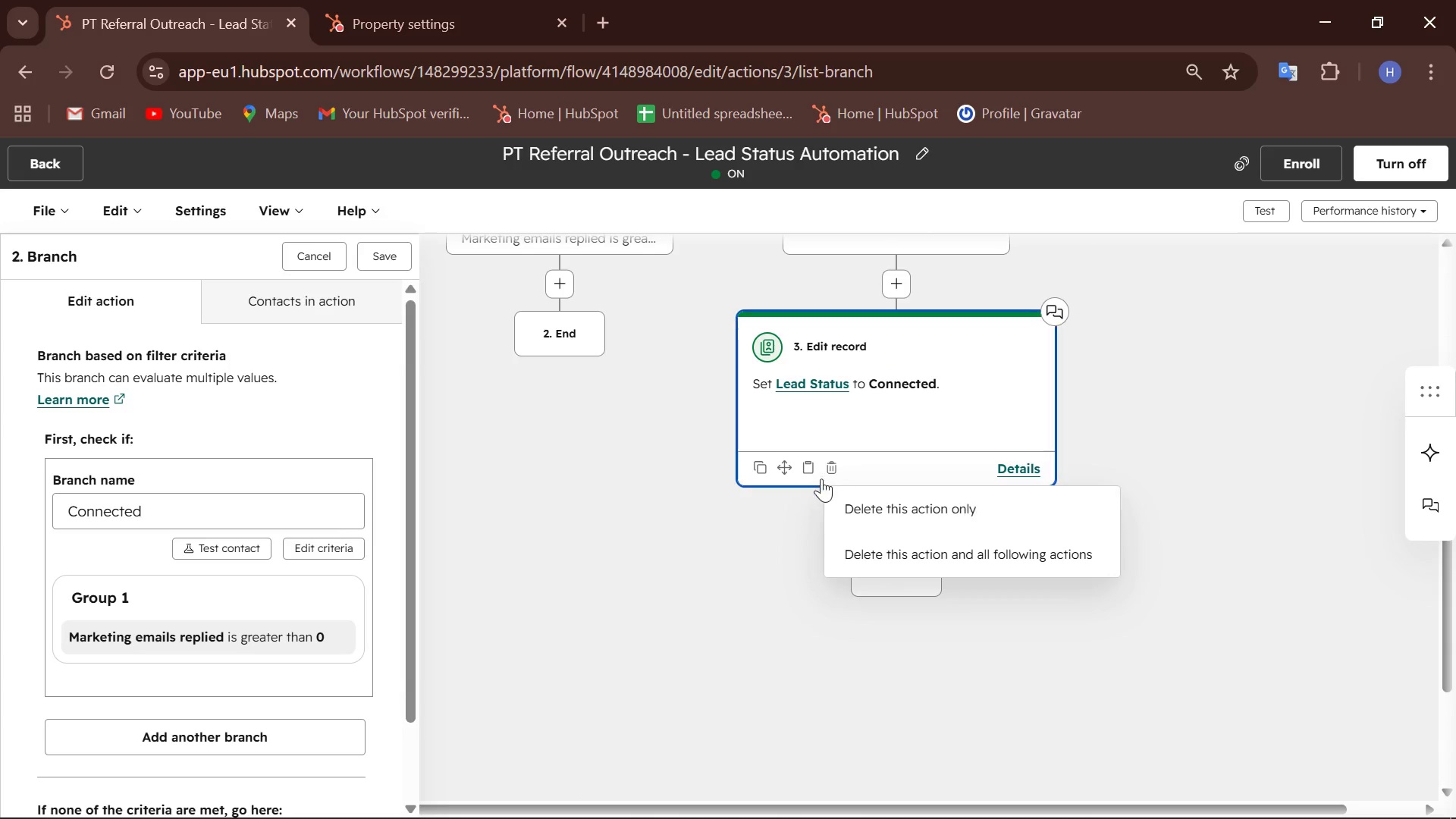 
left_click([830, 464])
 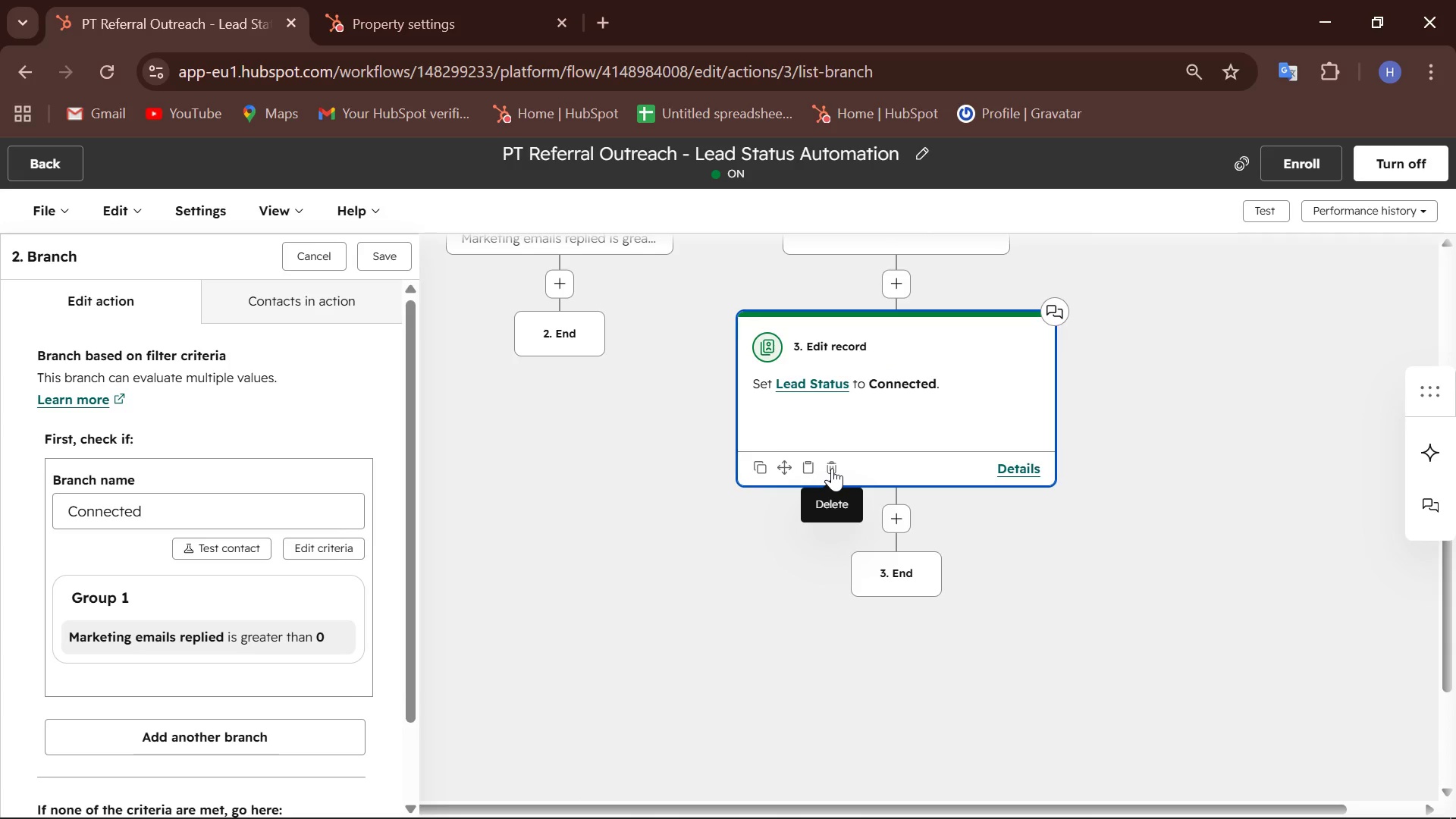 
left_click([832, 468])
 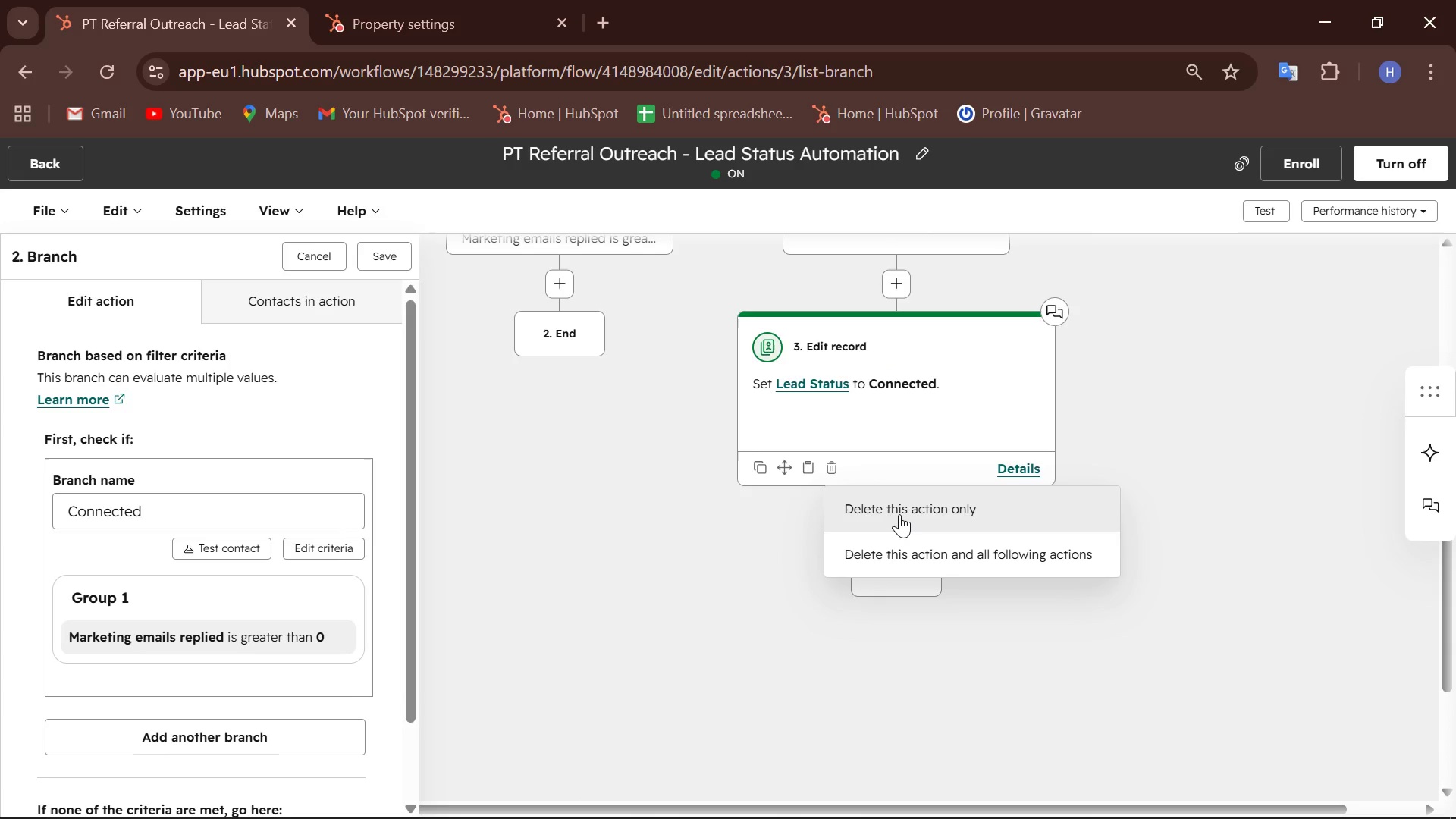 
left_click([899, 514])
 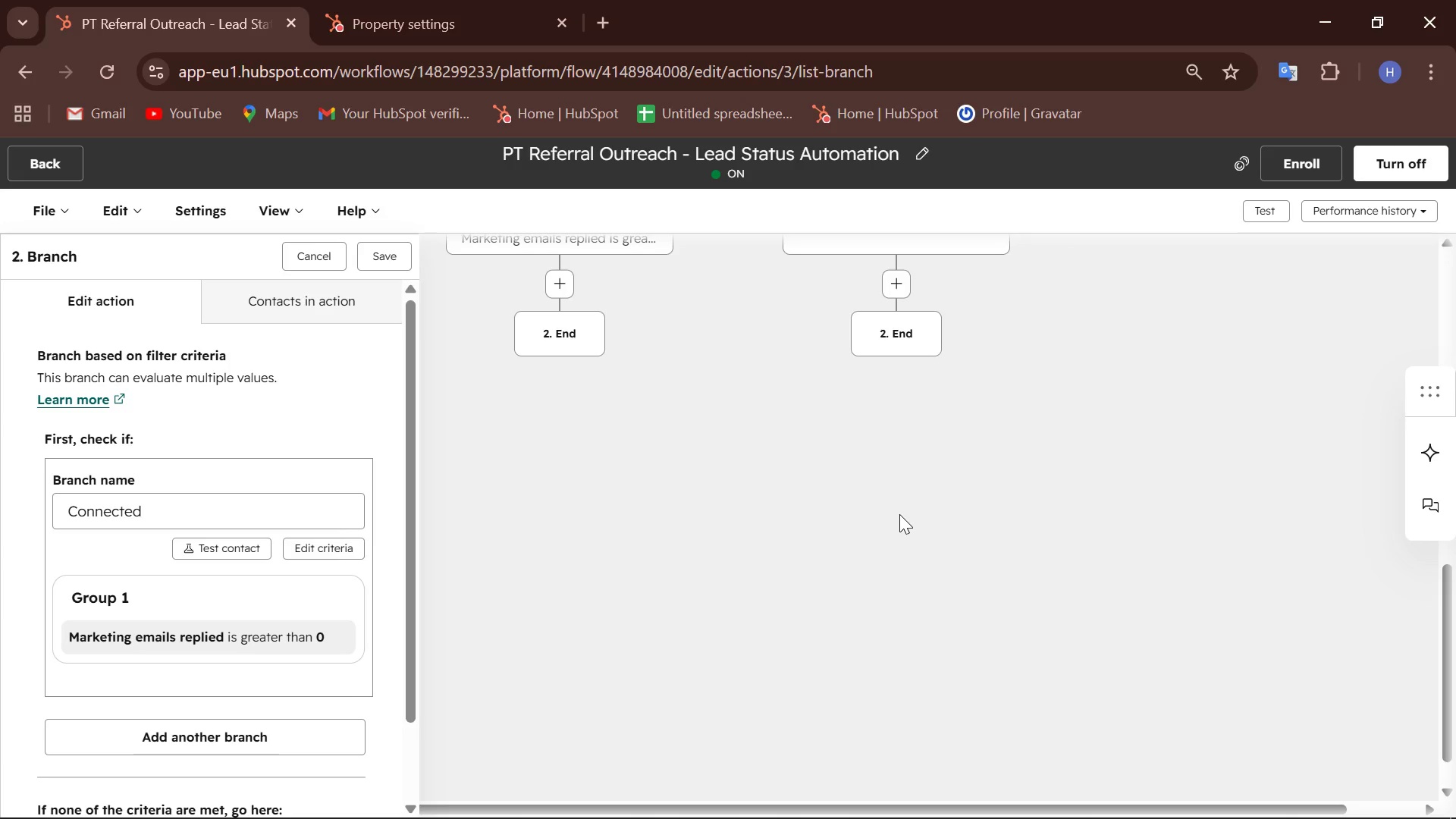 
scroll: coordinate [601, 403], scroll_direction: up, amount: 1.0
 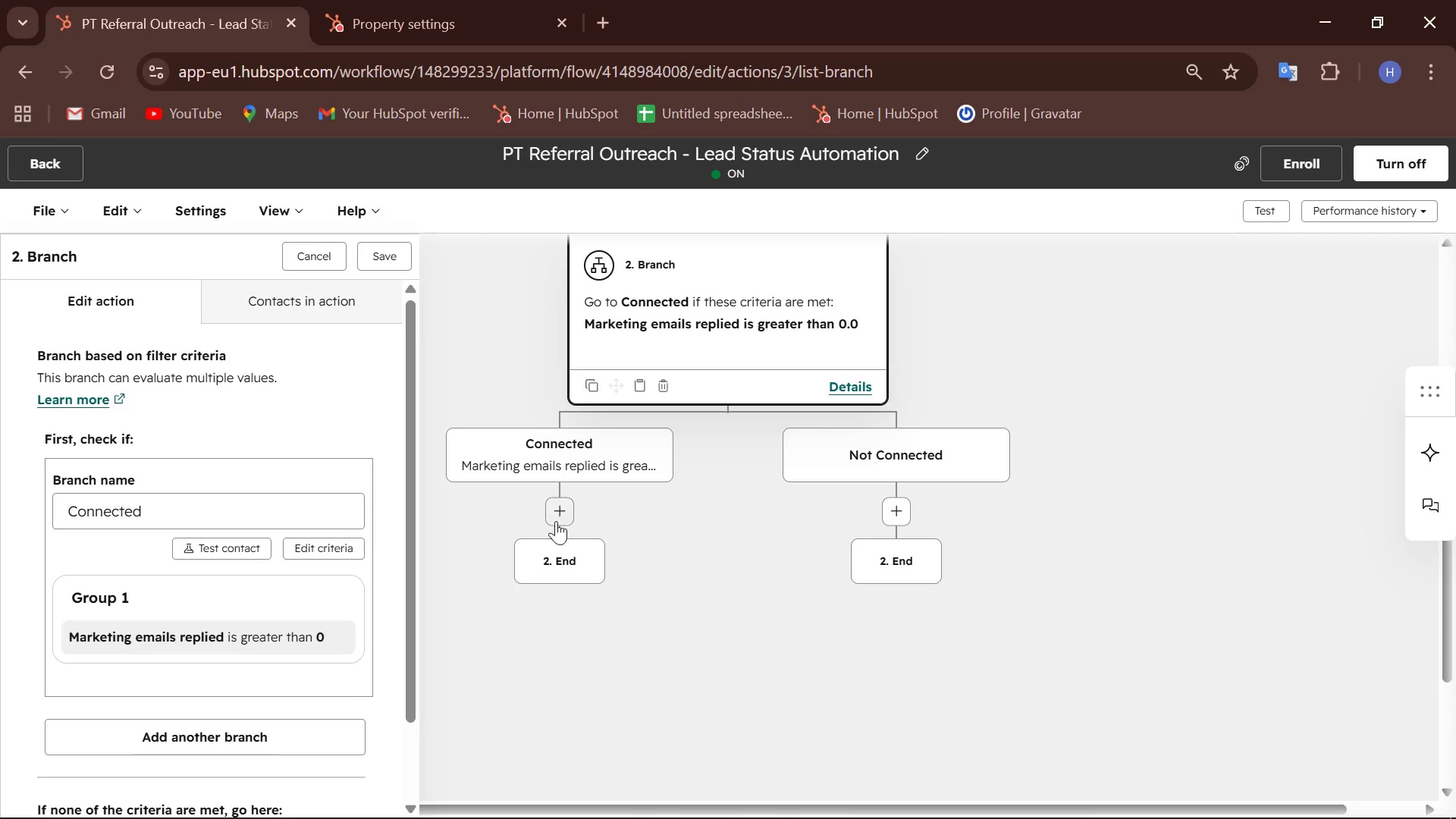 
left_click([556, 521])
 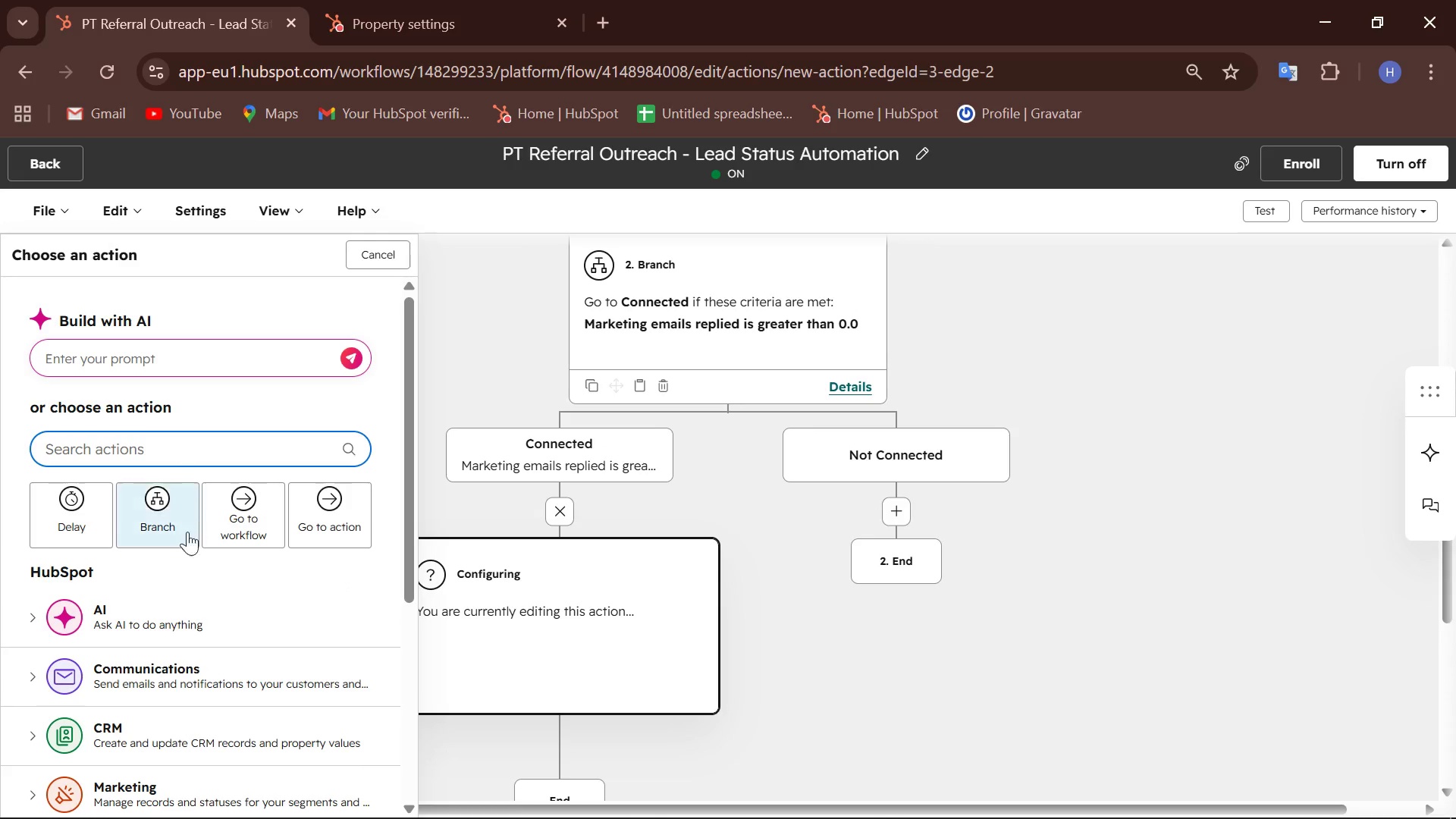 
left_click([190, 727])
 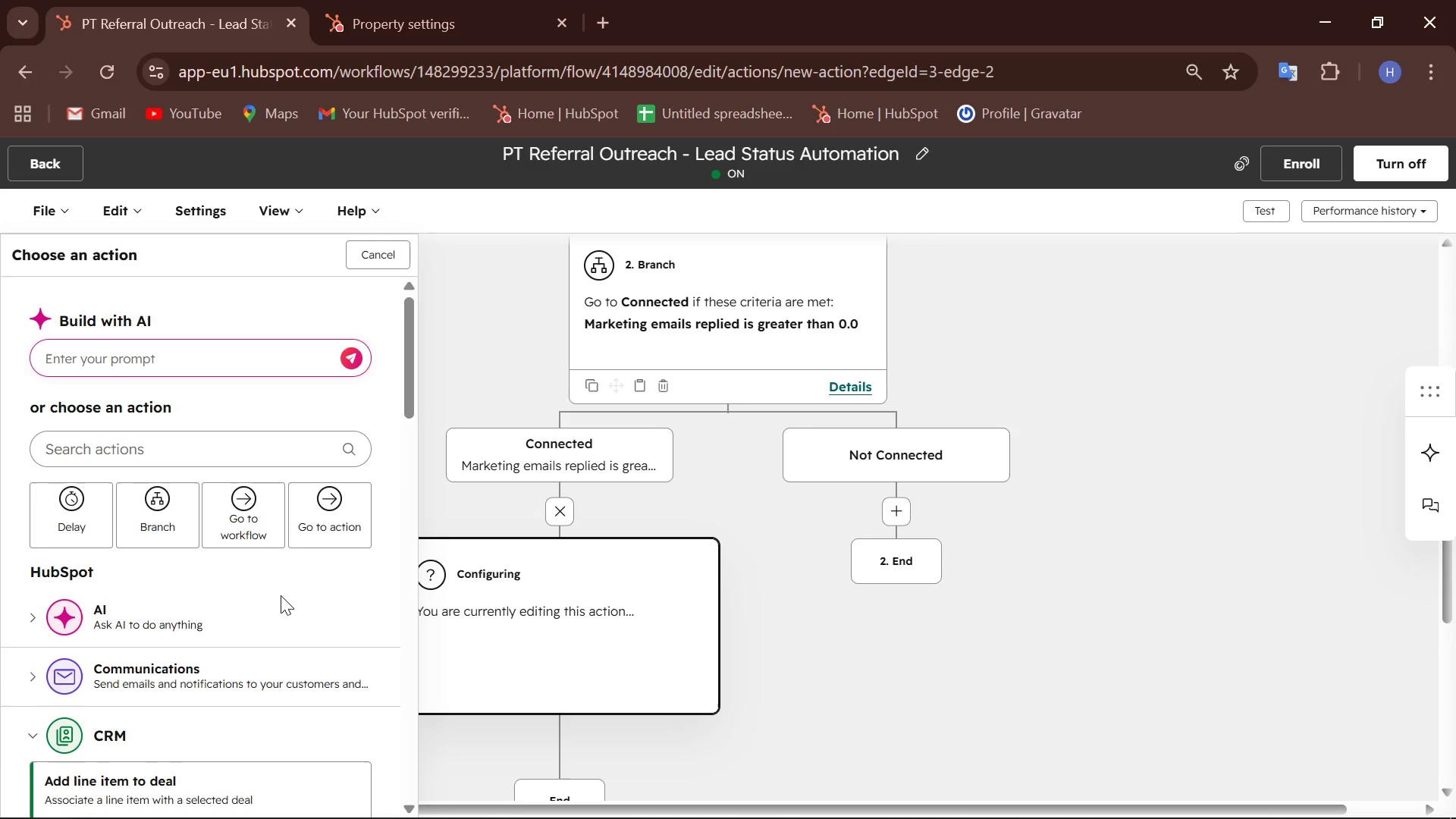 
scroll: coordinate [126, 679], scroll_direction: down, amount: 4.0
 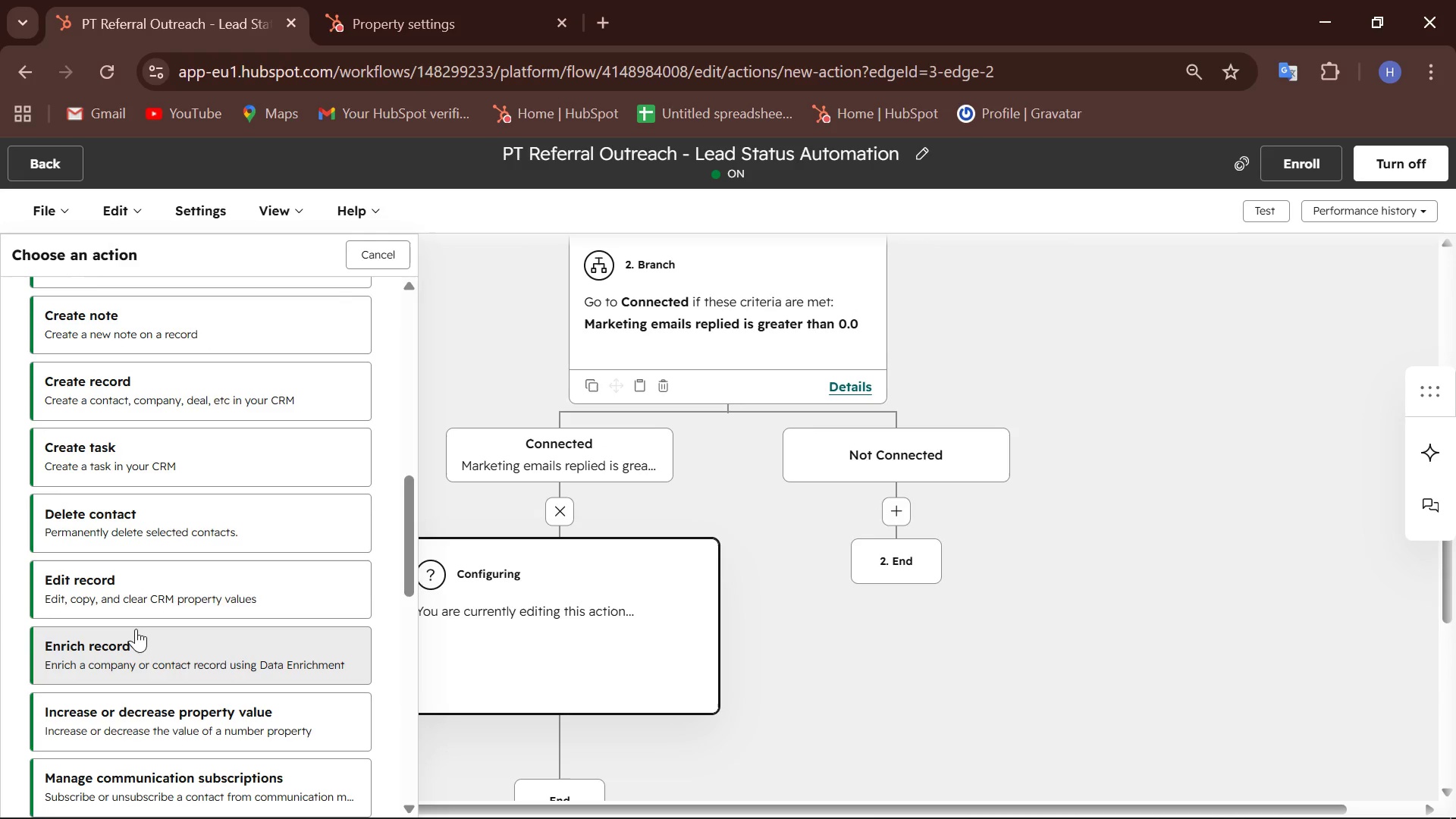 
left_click([143, 588])
 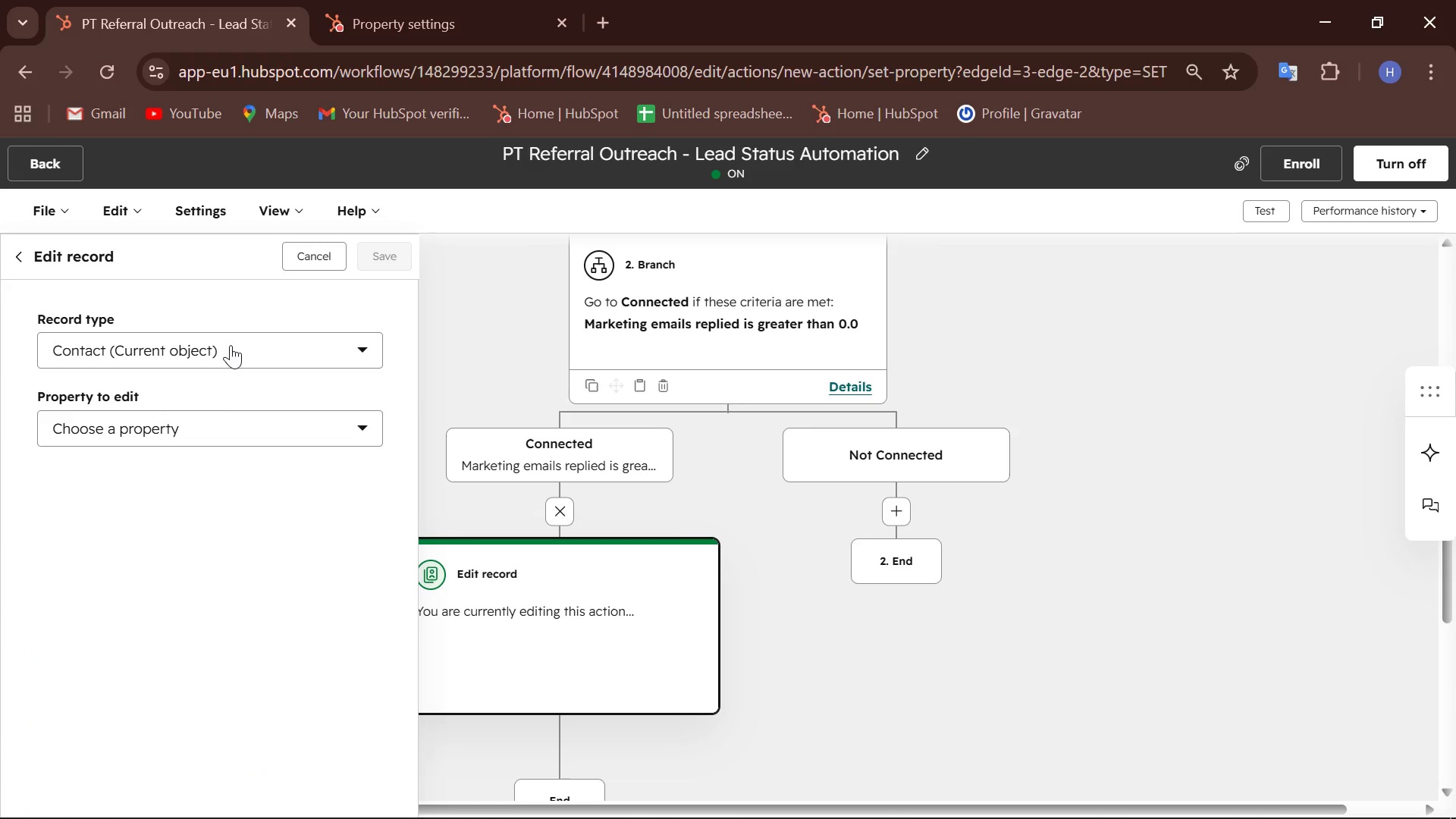 
left_click([212, 421])
 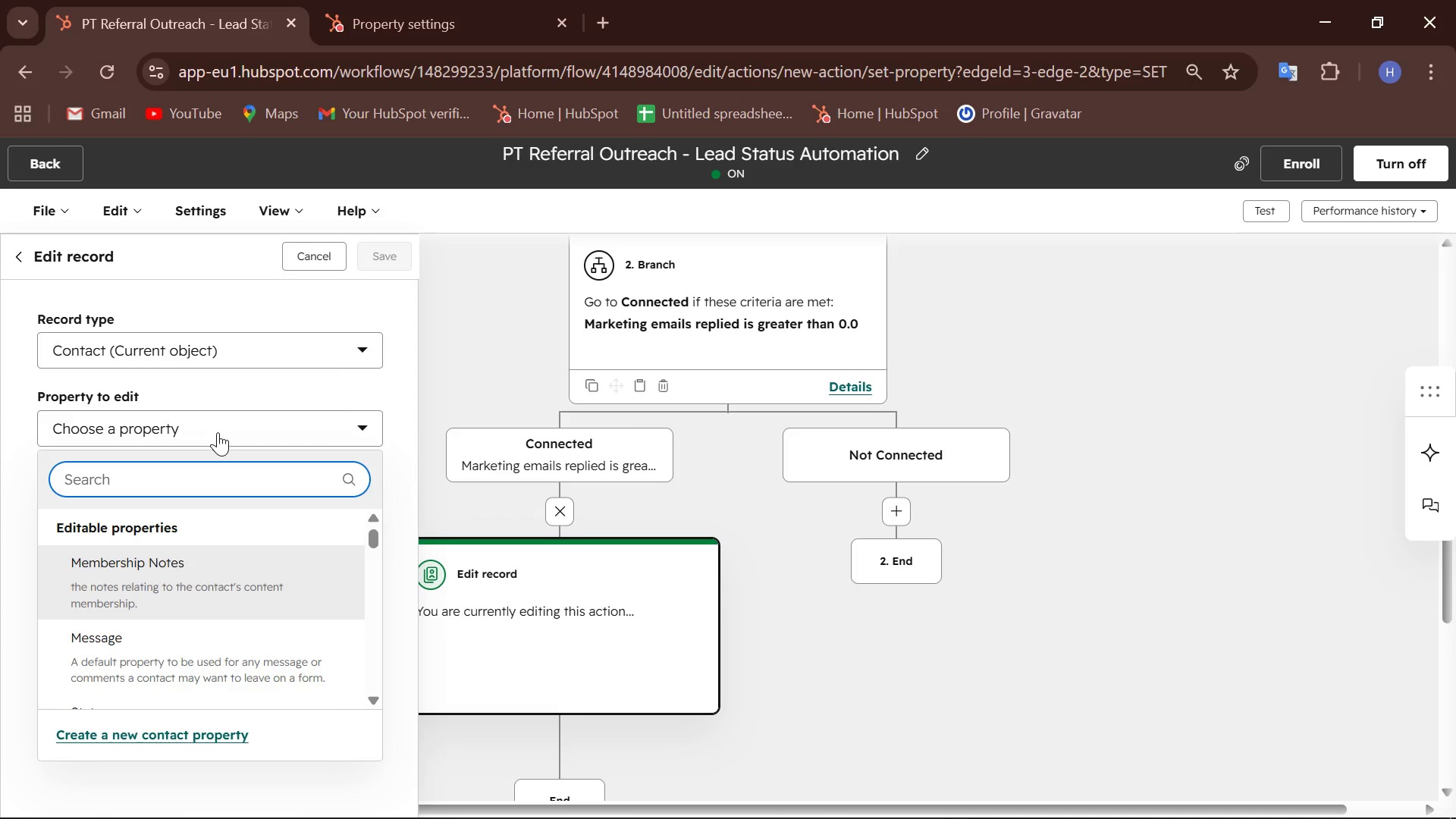 
type(lead)
 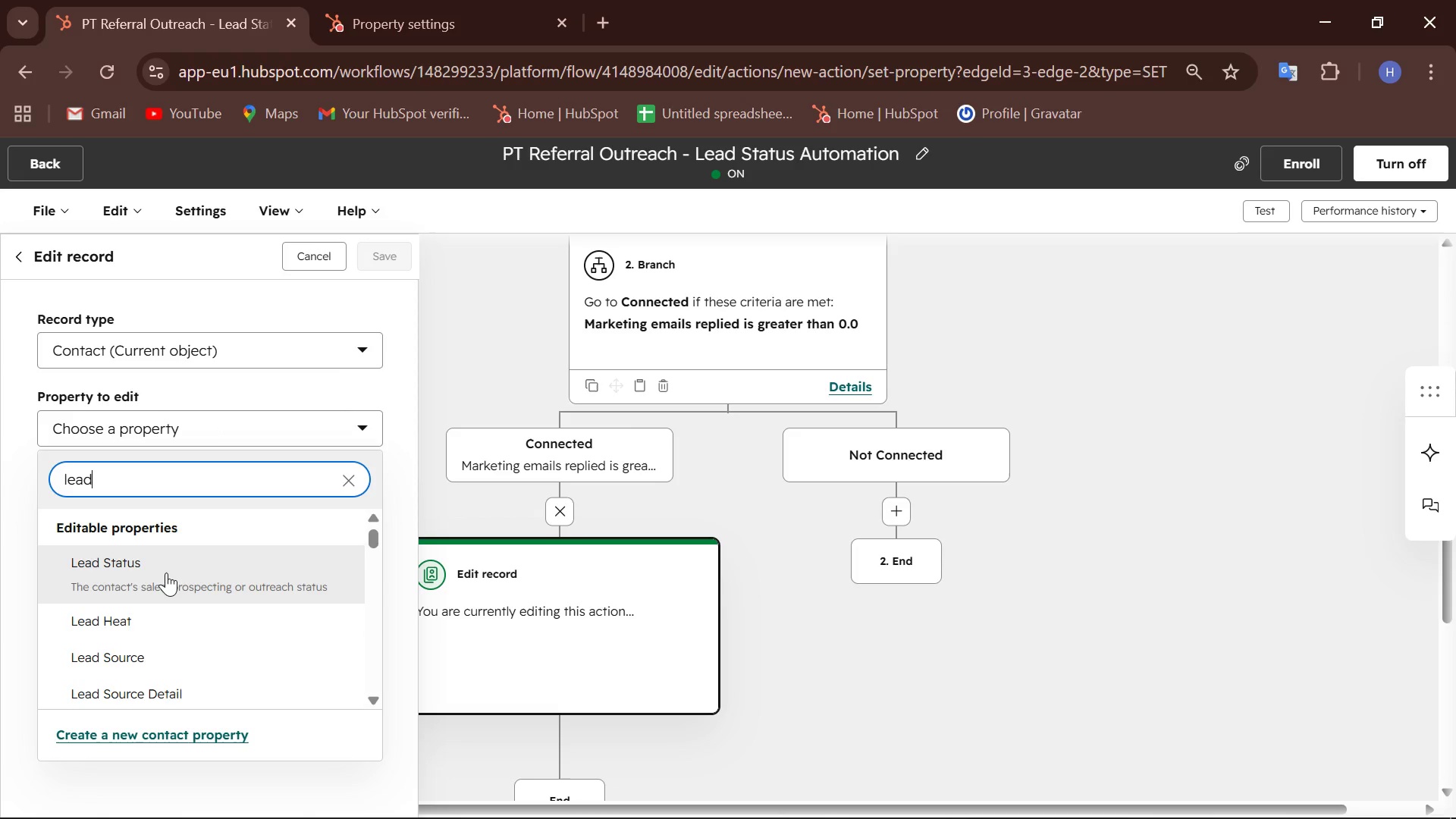 
left_click([165, 573])
 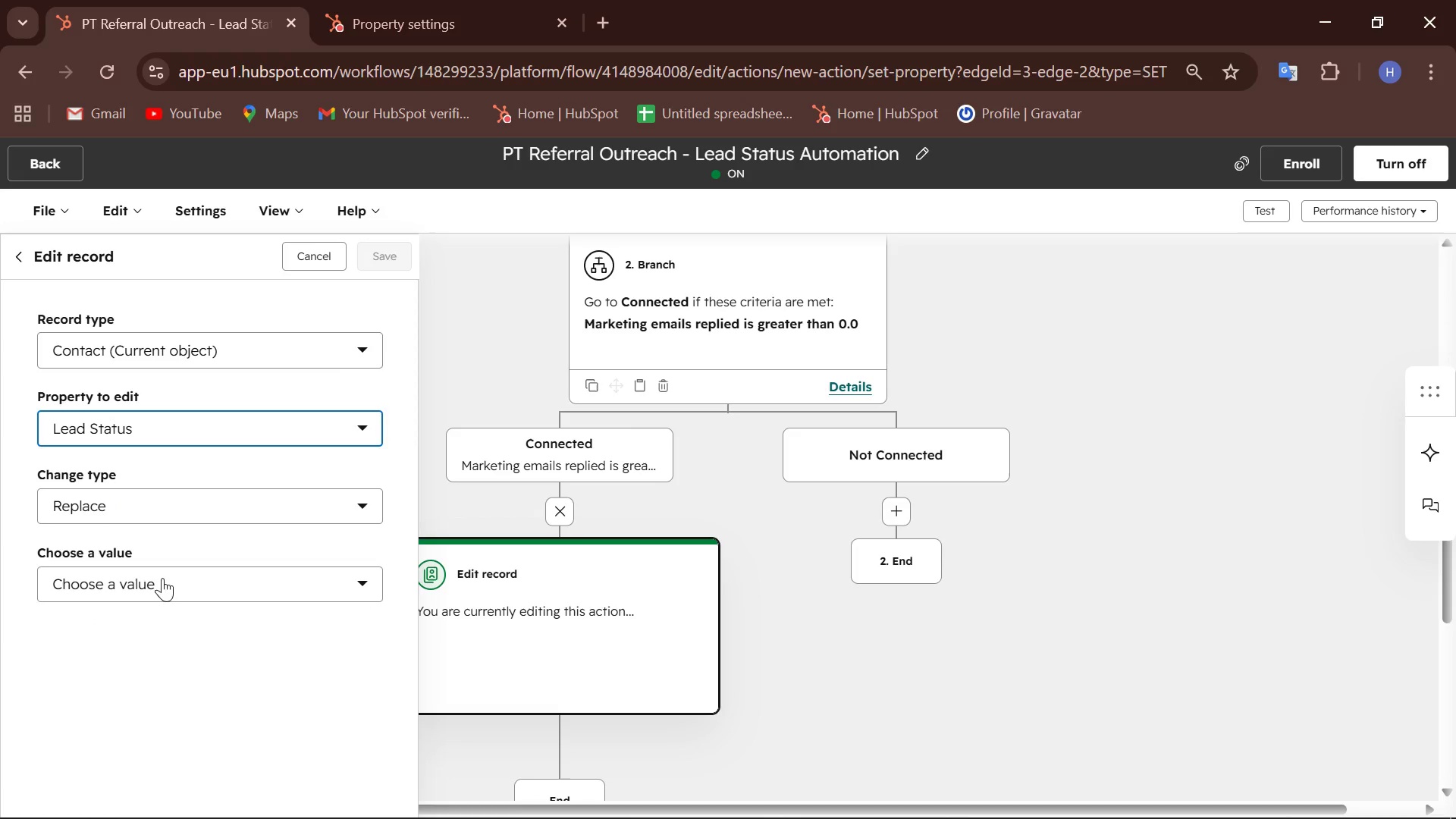 
left_click([162, 584])
 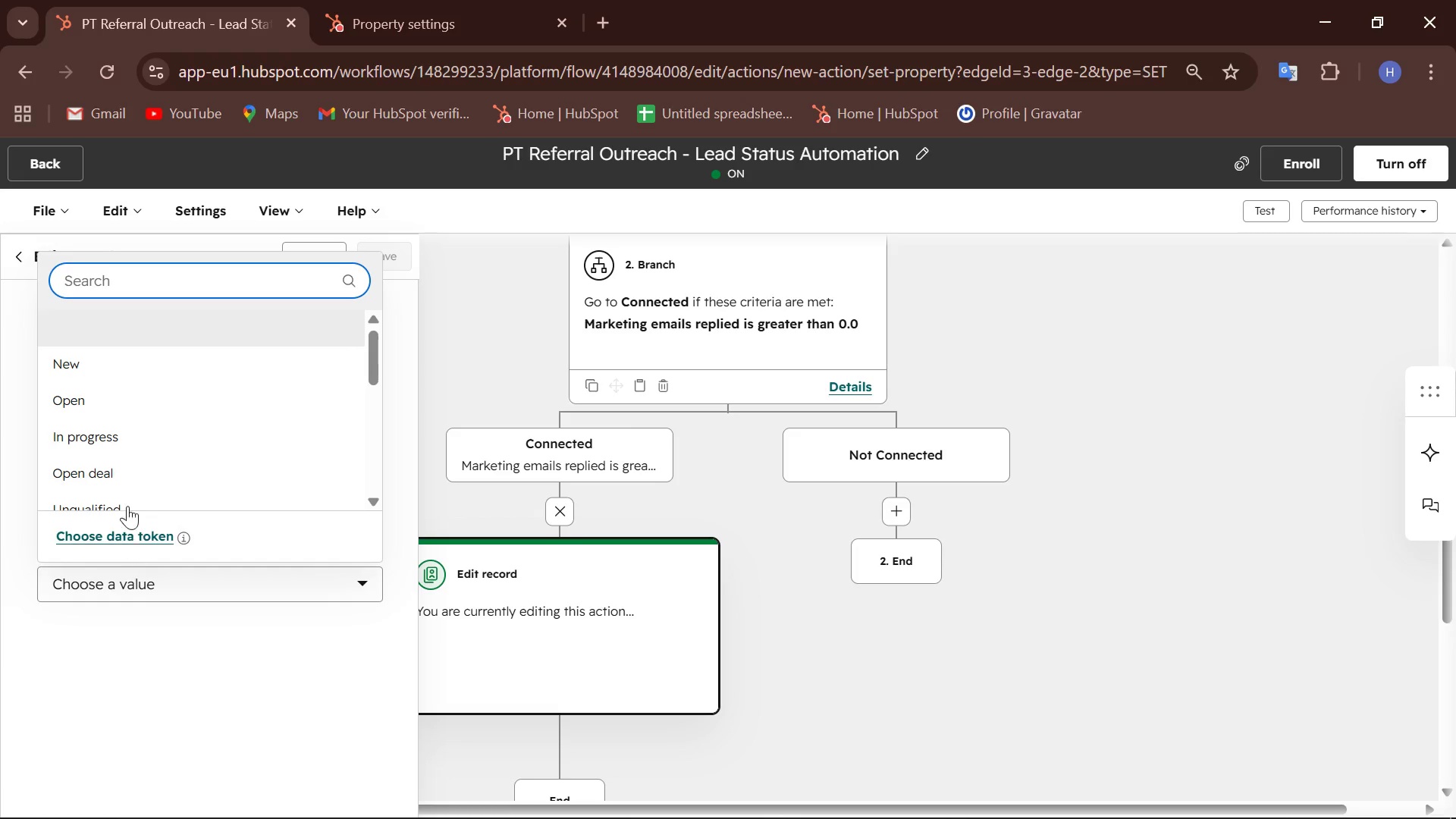 
scroll: coordinate [149, 438], scroll_direction: down, amount: 2.0
 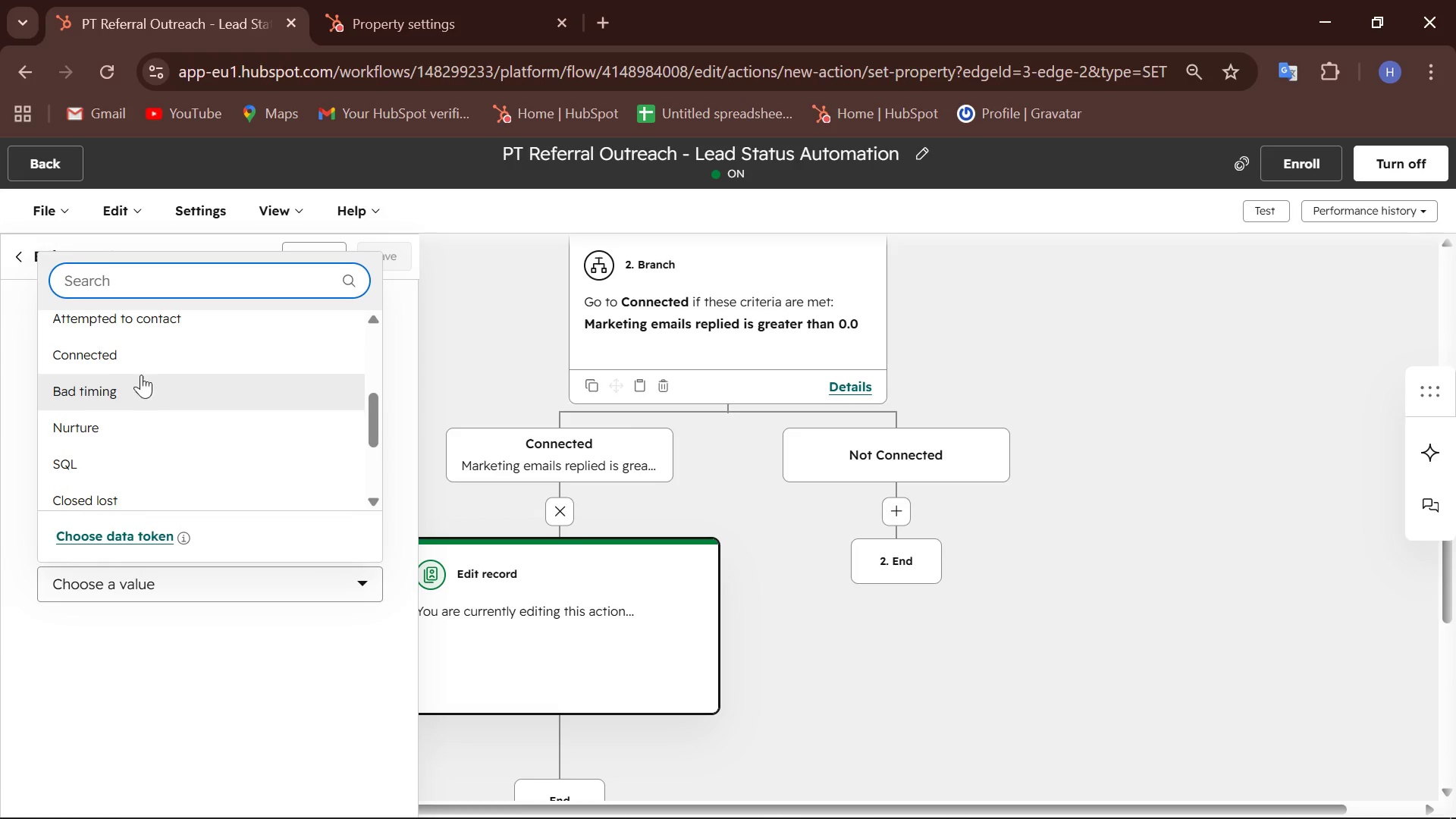 
left_click([132, 358])
 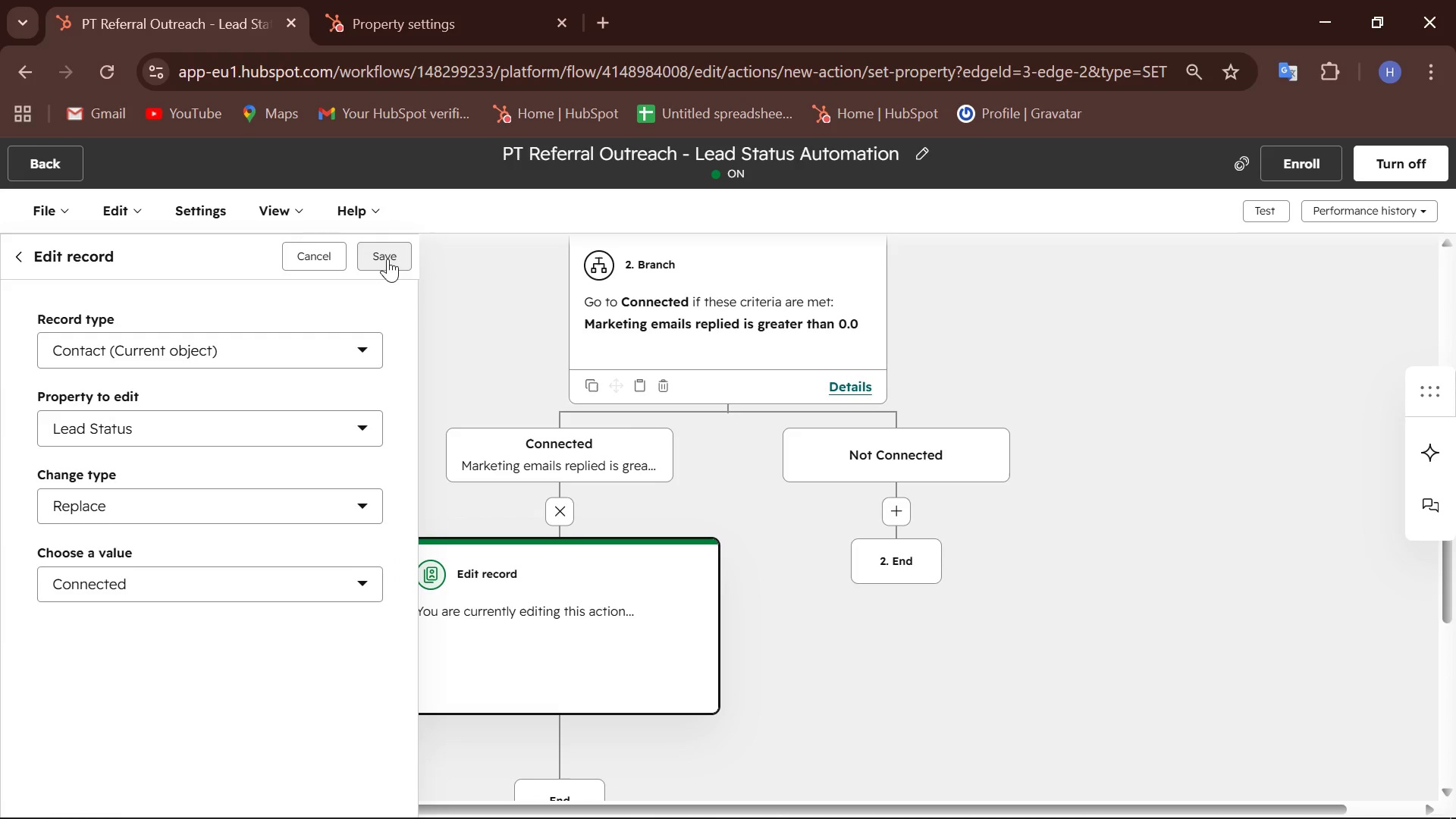 
left_click([388, 259])
 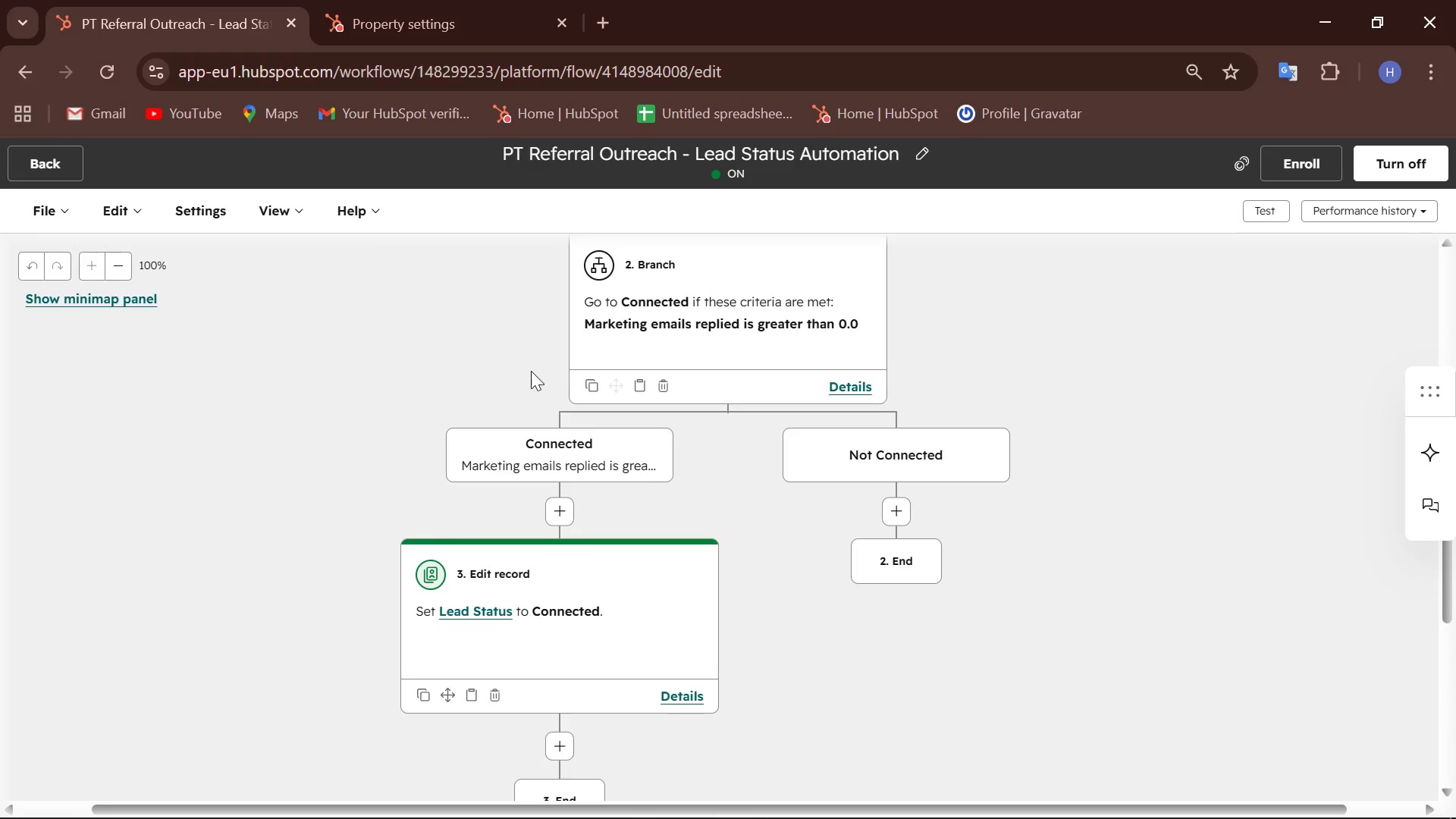 
hold_key(key=ControlLeft, duration=0.72)
 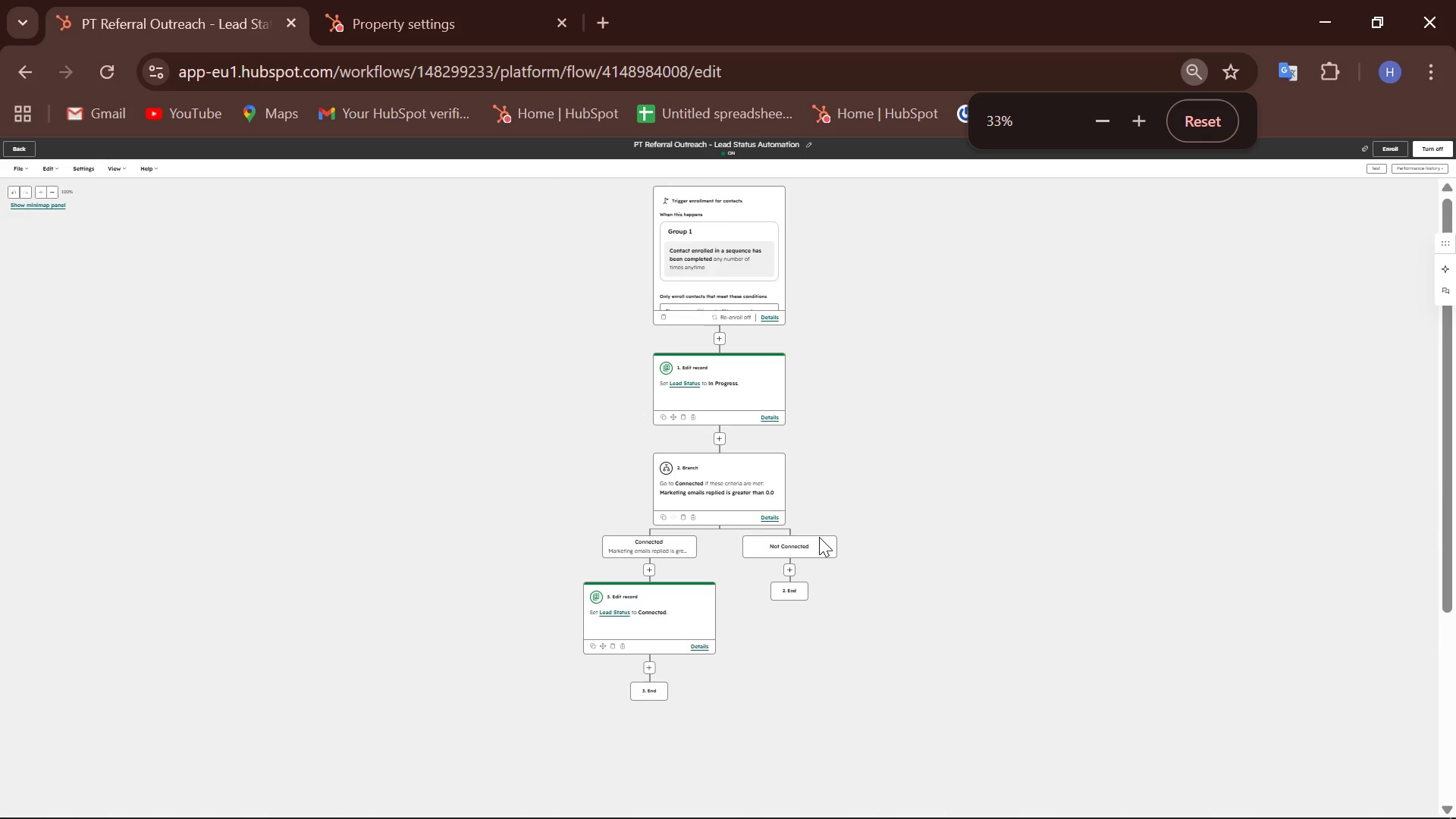 
hold_key(key=ControlLeft, duration=0.72)
 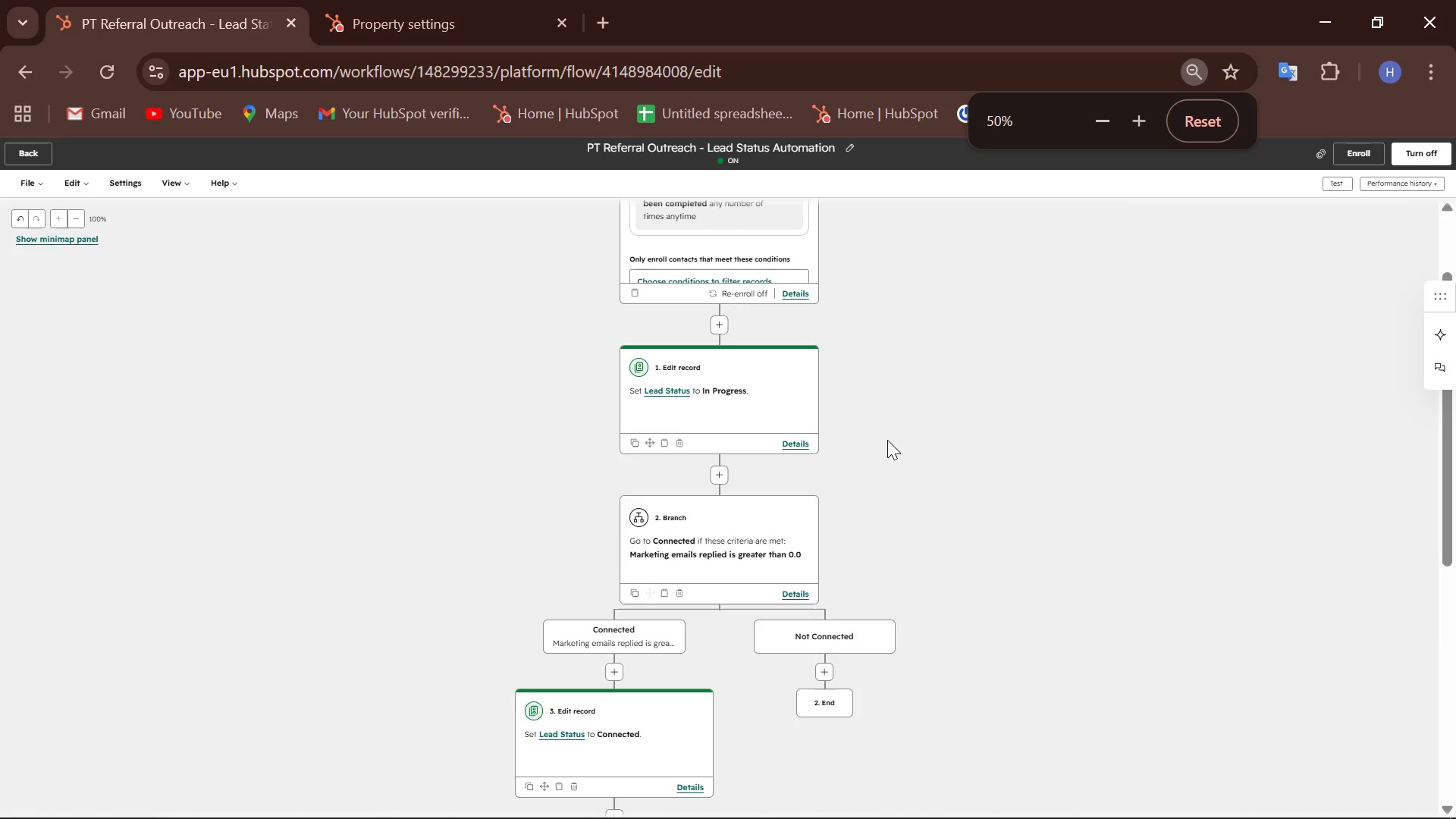 
scroll: coordinate [819, 537], scroll_direction: down, amount: 1.0
 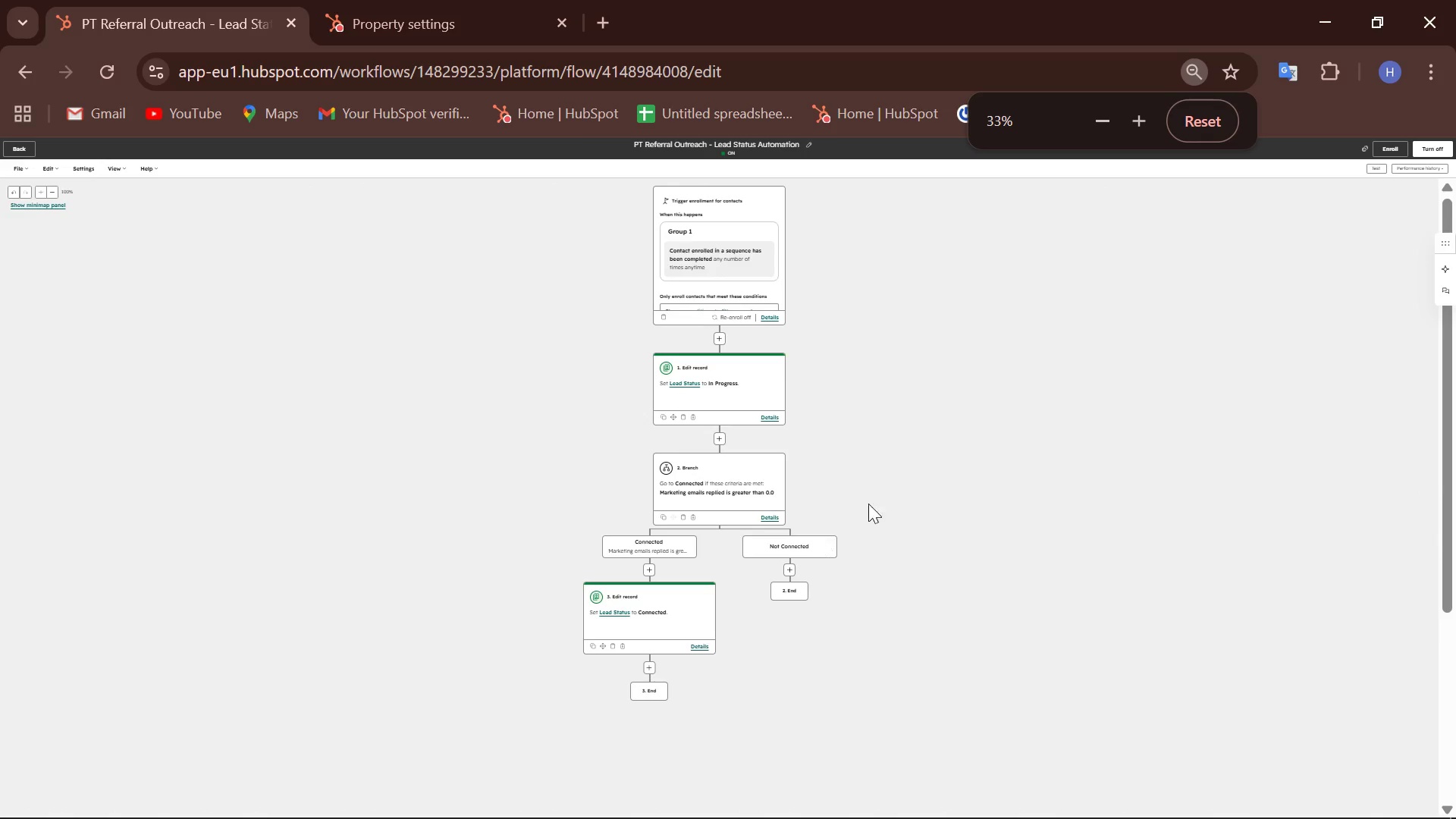 
scroll: coordinate [887, 441], scroll_direction: up, amount: 1.0
 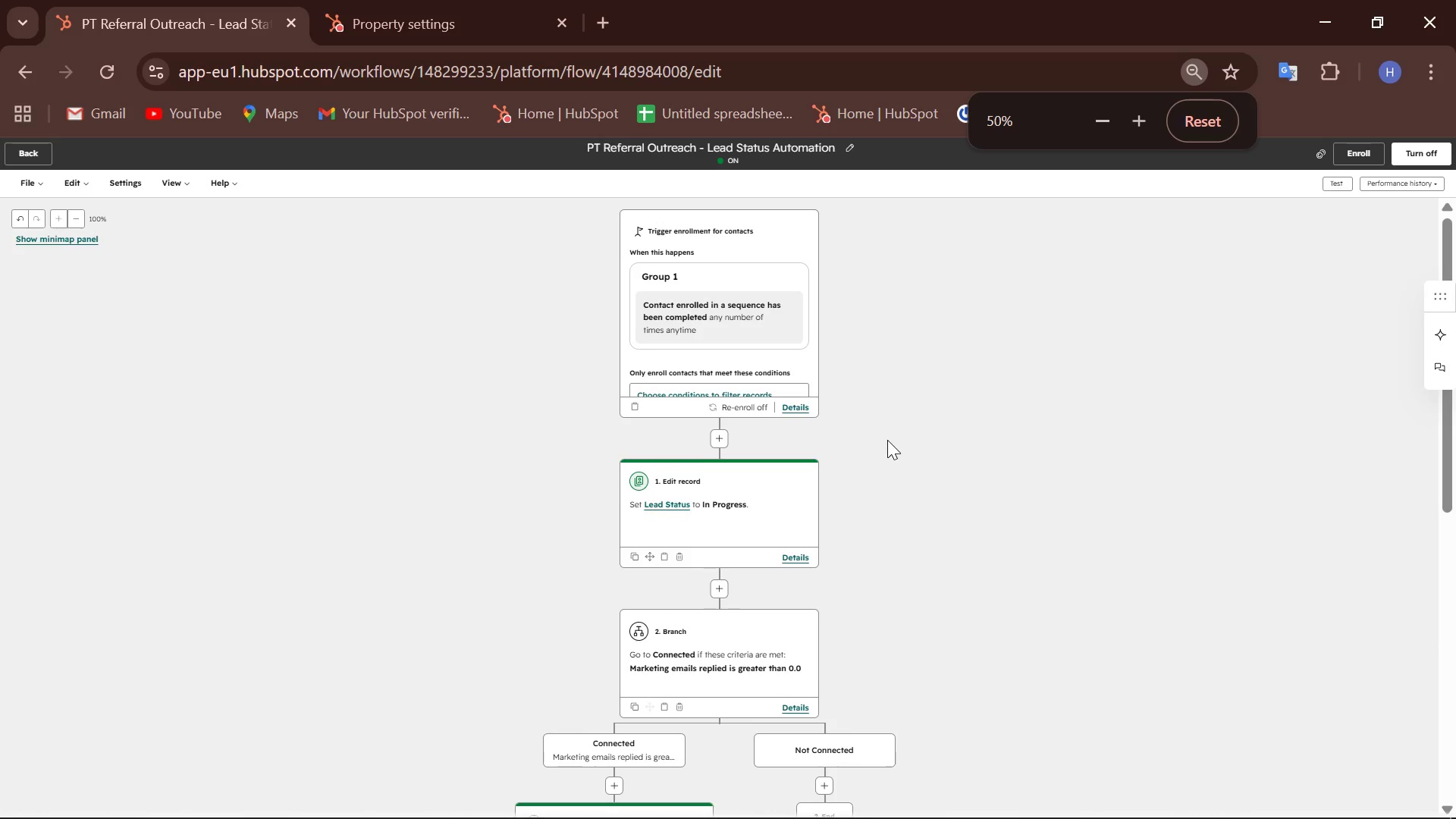 
hold_key(key=ControlLeft, duration=0.44)
 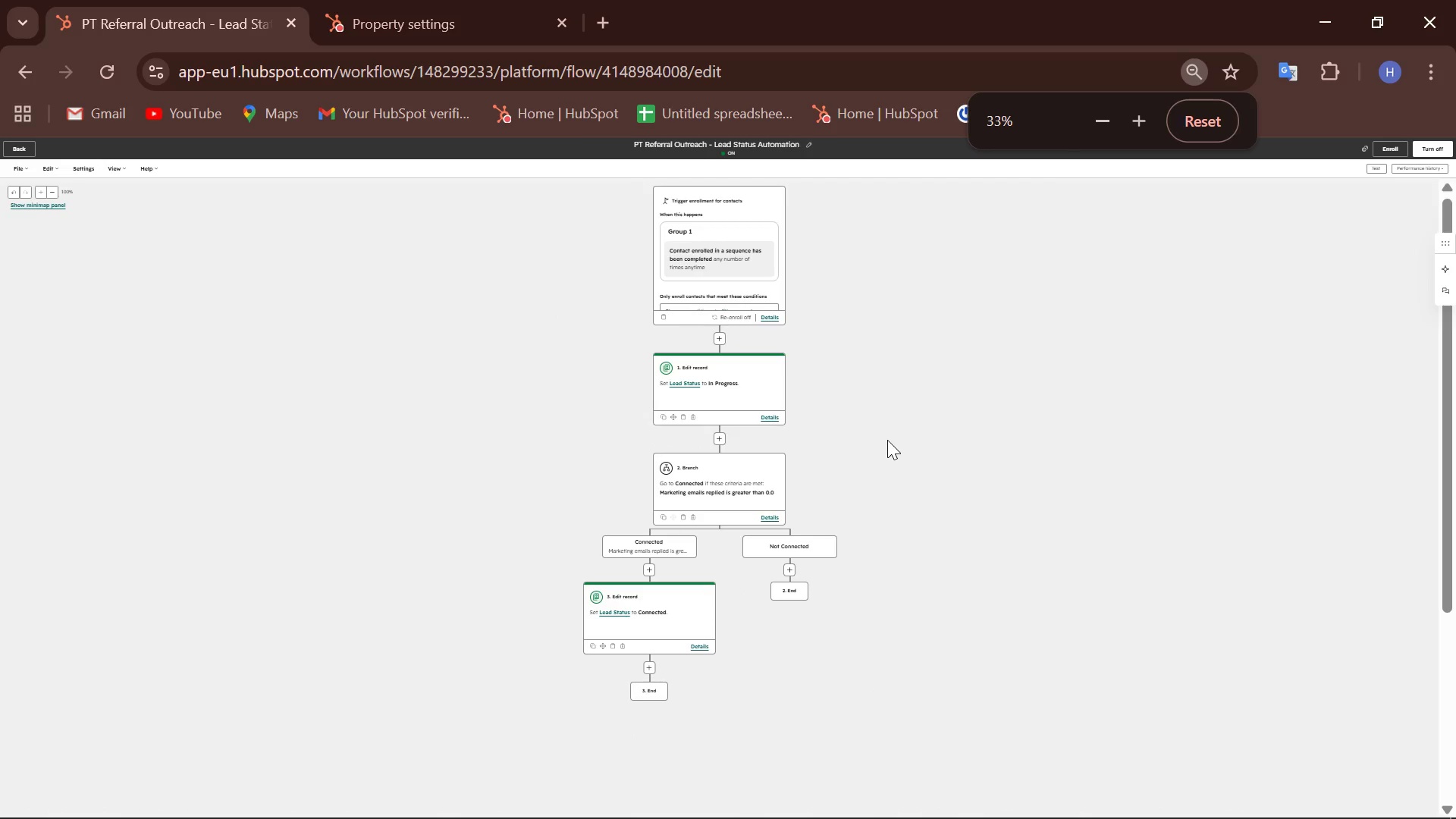 
scroll: coordinate [887, 440], scroll_direction: none, amount: 0.0
 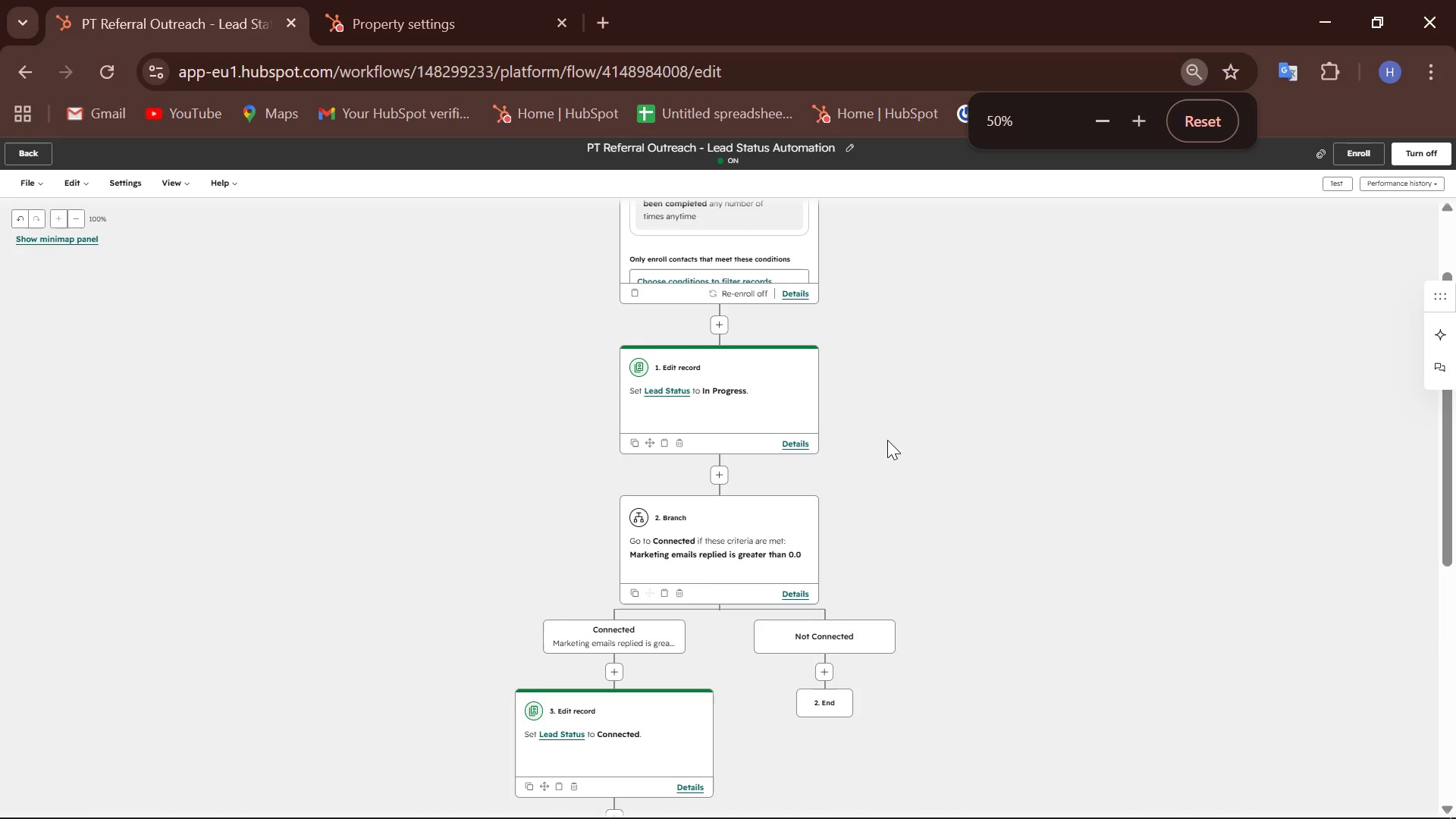 
scroll: coordinate [887, 440], scroll_direction: down, amount: 1.0
 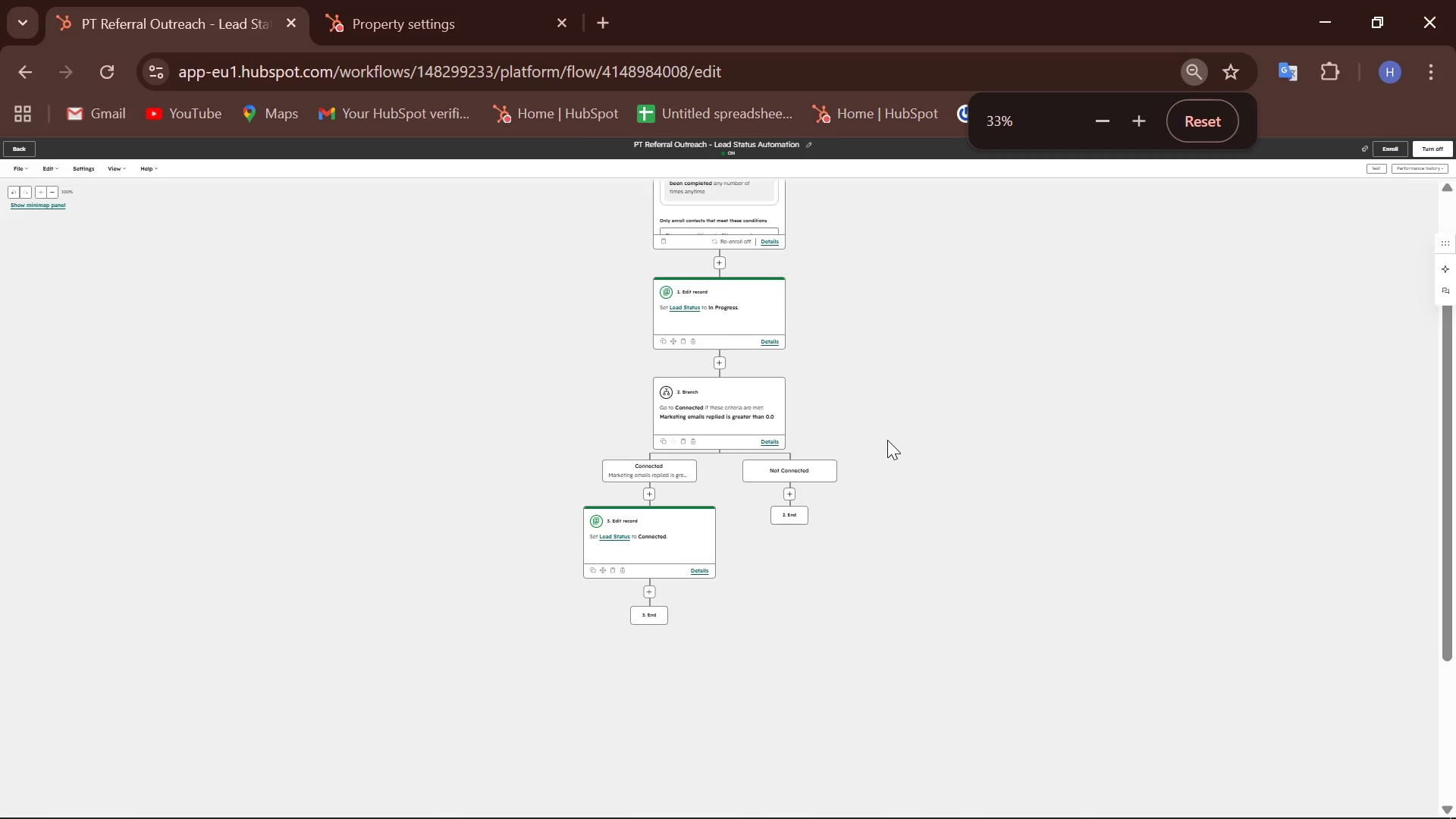 
scroll: coordinate [887, 440], scroll_direction: up, amount: 2.0
 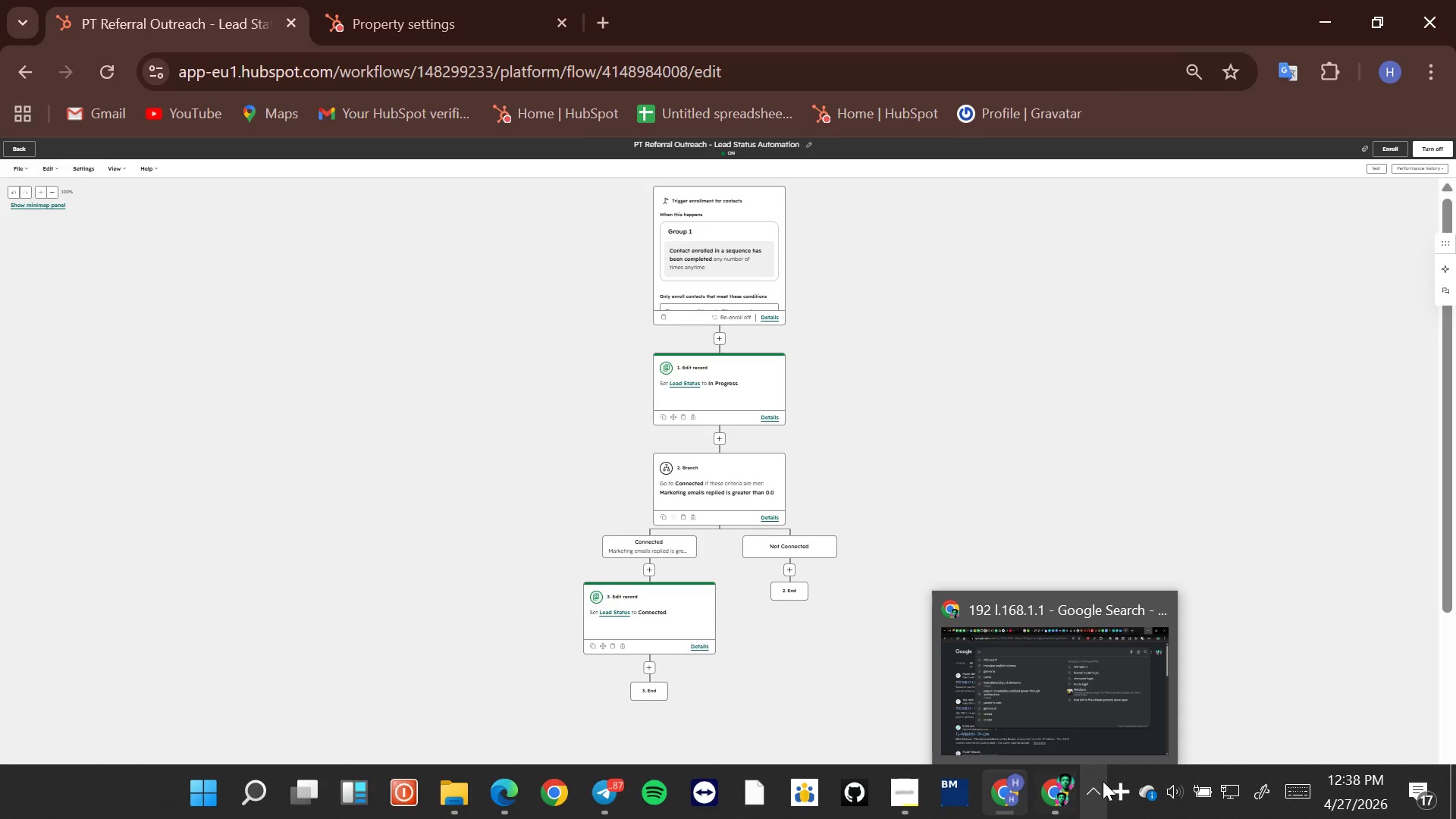 
right_click([1122, 781])
 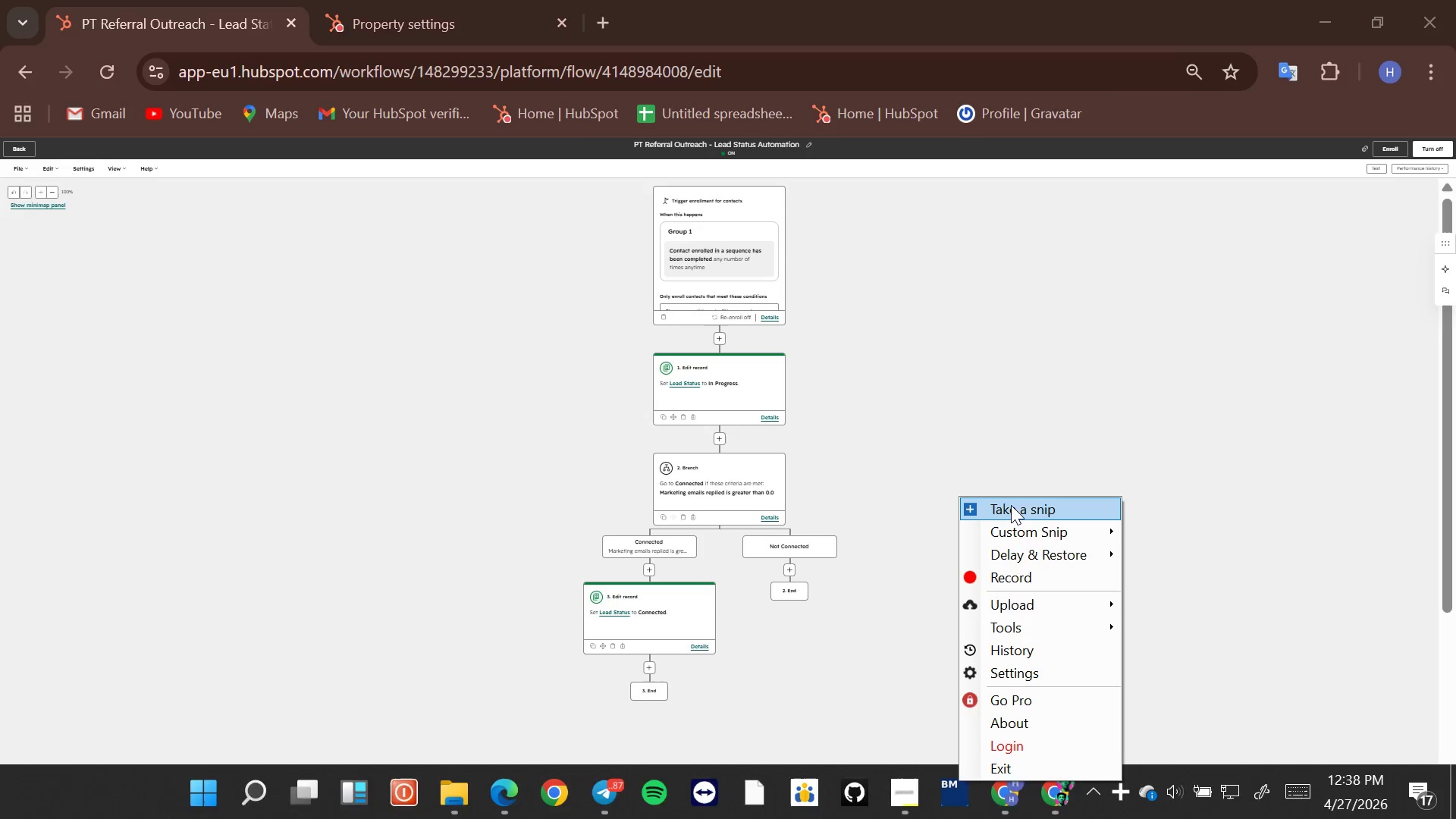 
left_click([1010, 505])
 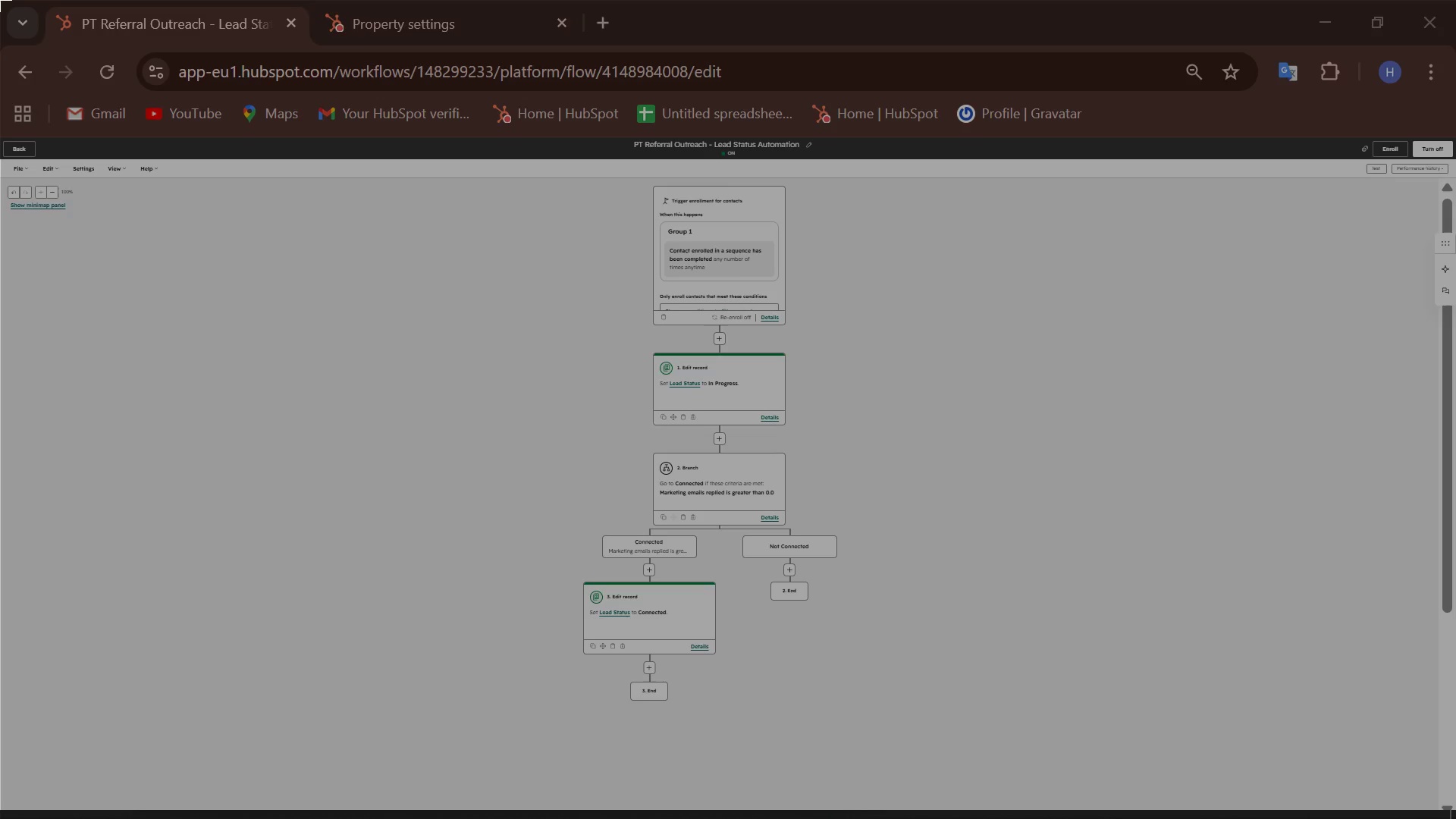 
left_click_drag(start_coordinate=[0, 0], to_coordinate=[1455, 818])
 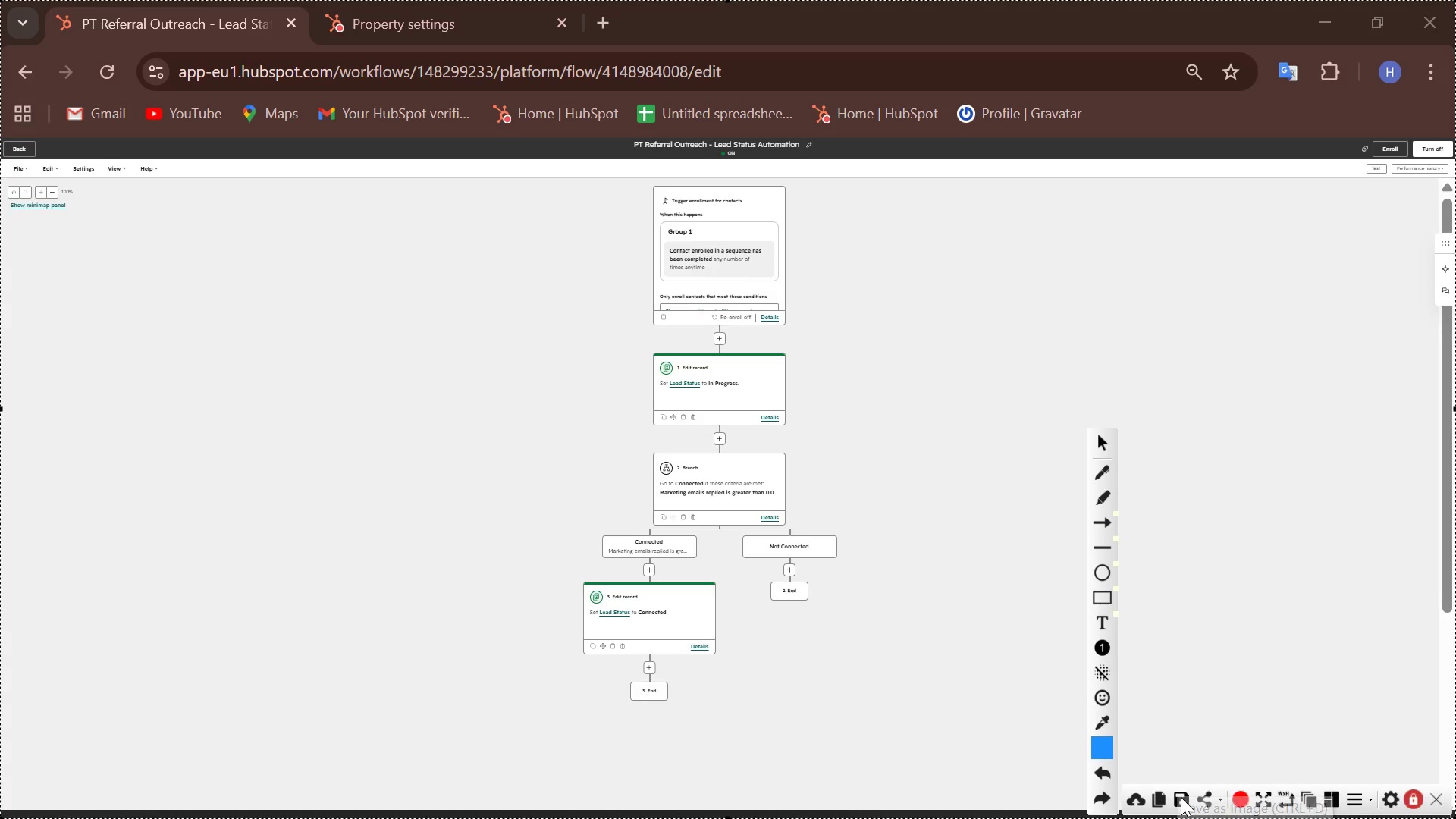 
left_click([1181, 795])
 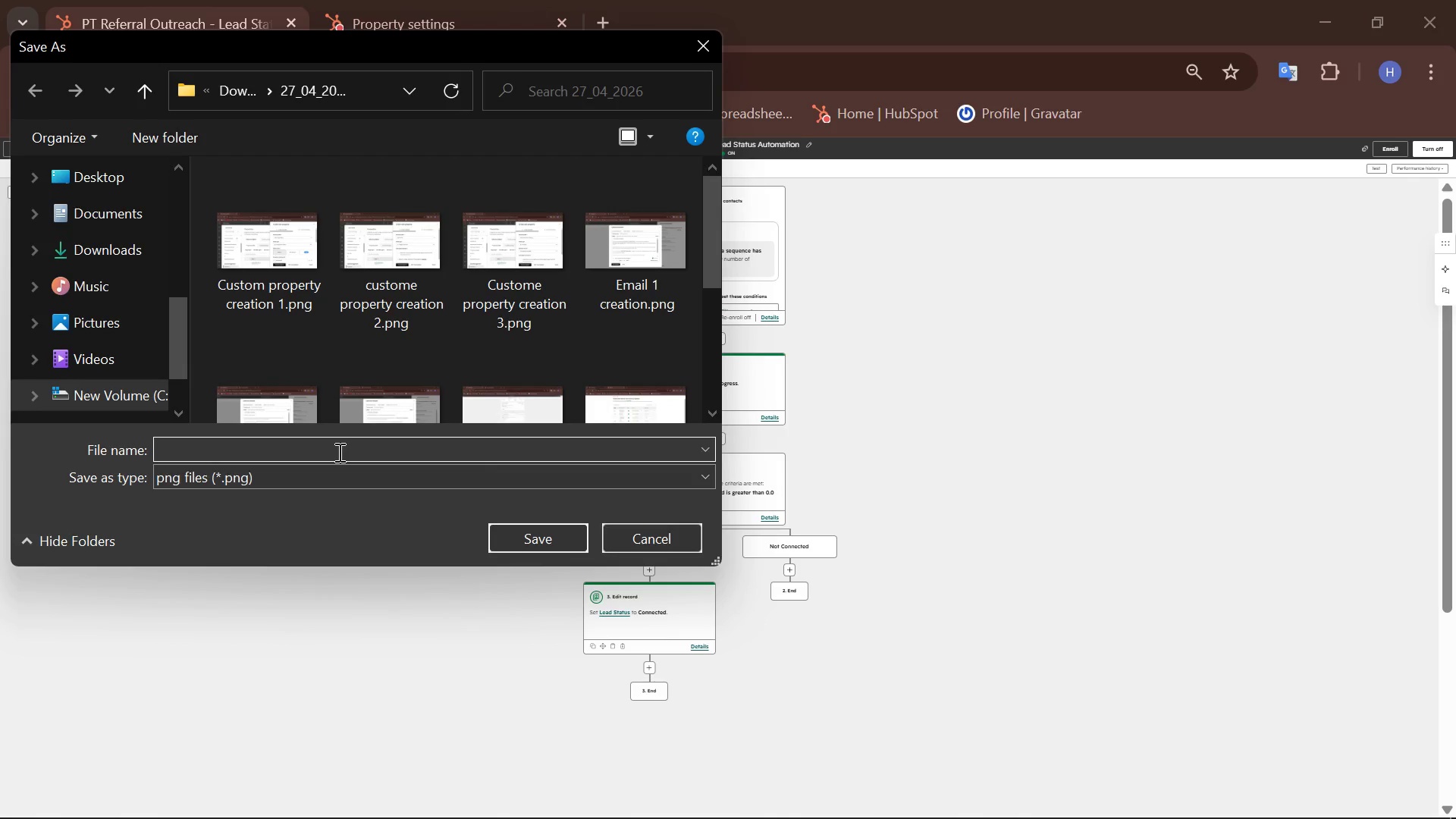 
key(Control+V)
 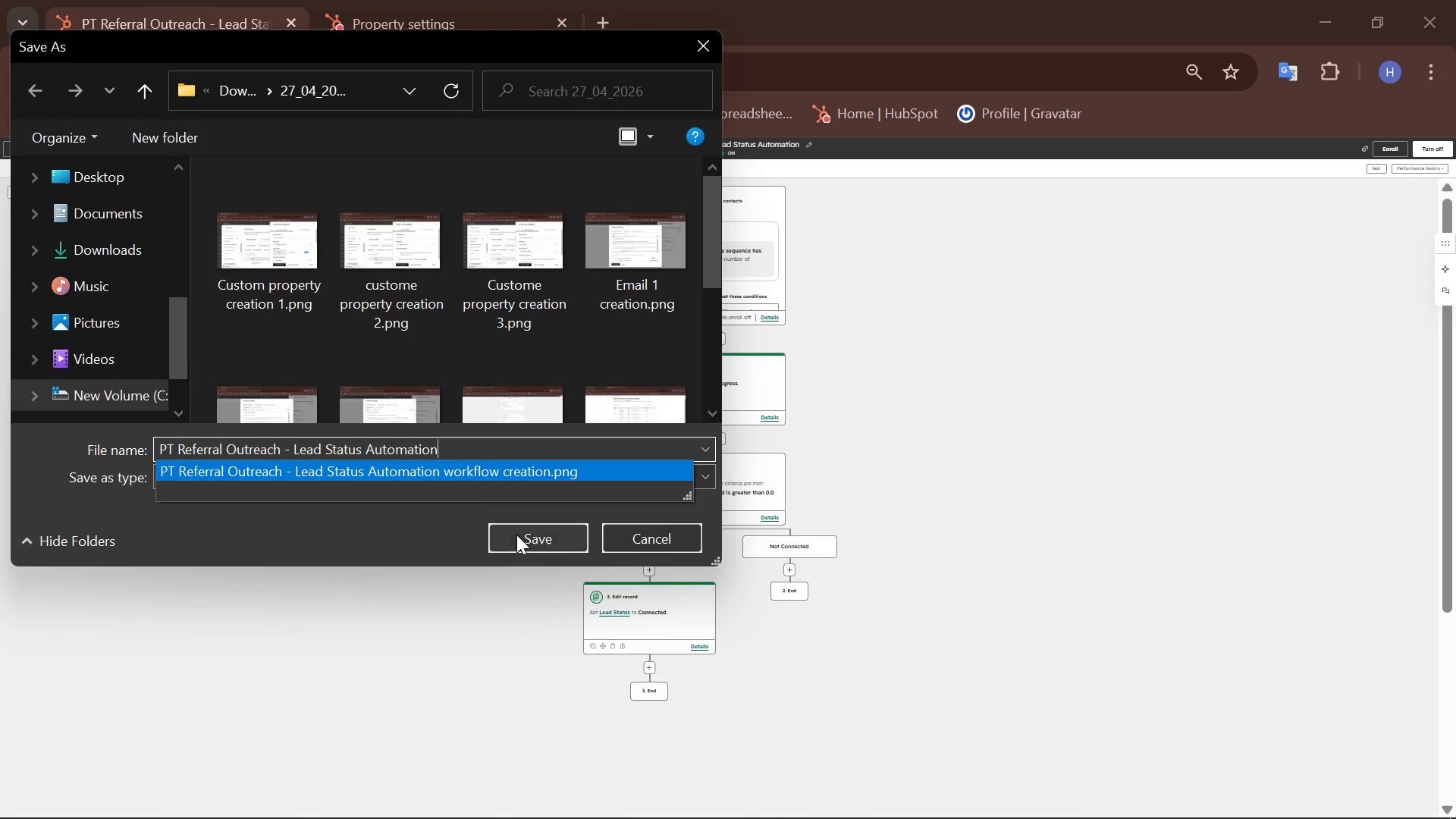 
left_click([516, 535])
 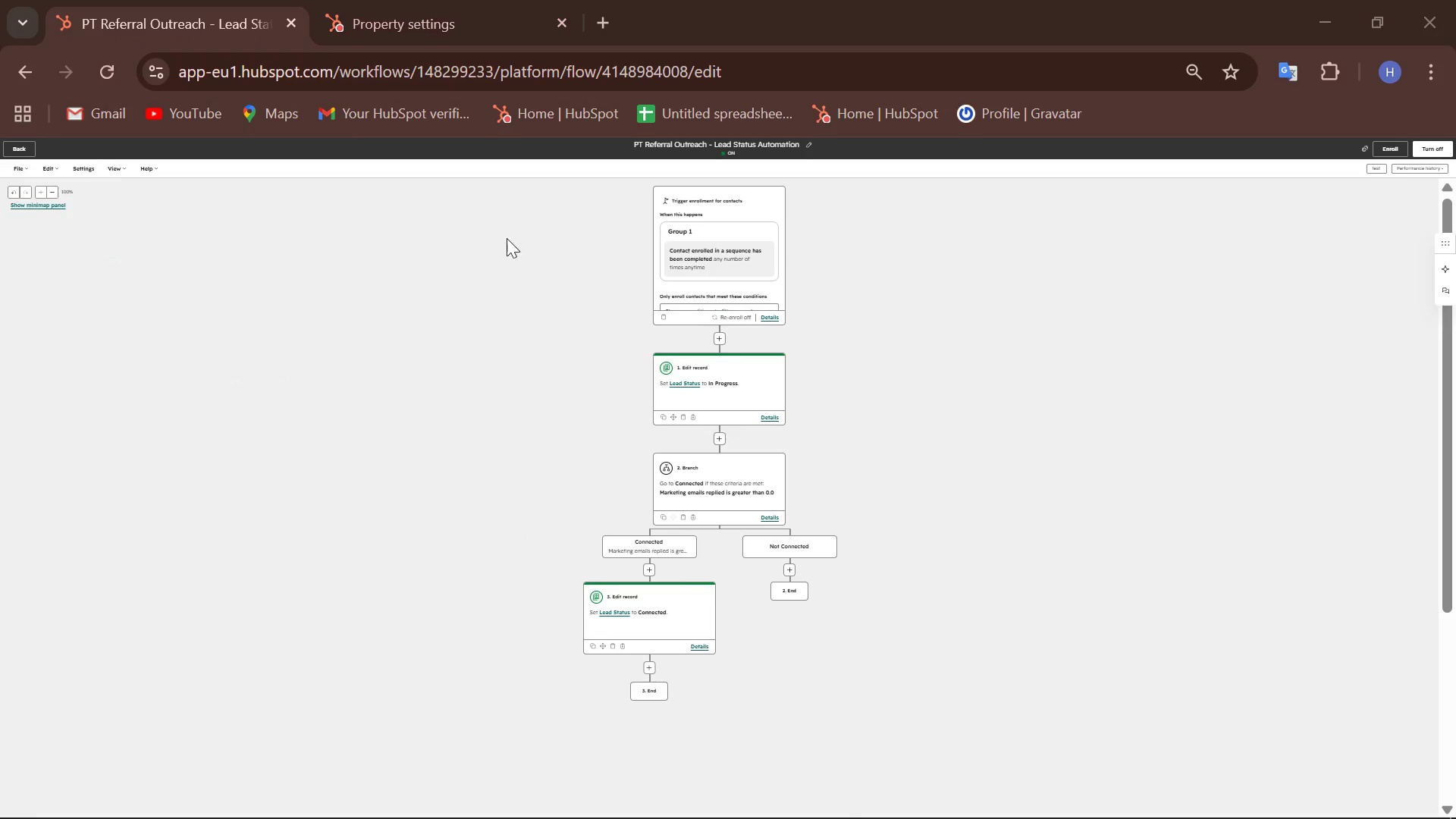 
hold_key(key=ControlLeft, duration=0.61)
 